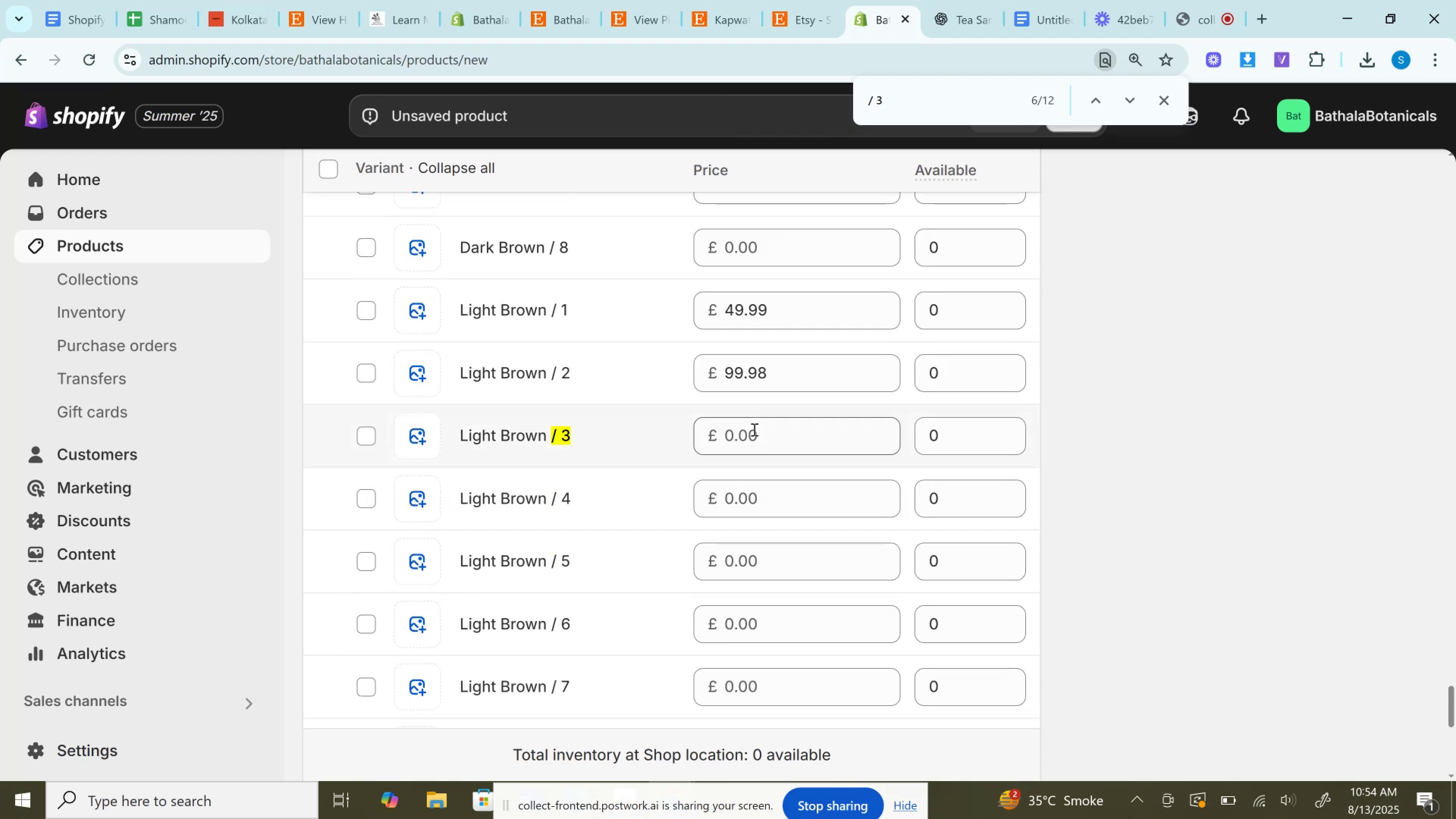 
scroll: coordinate [753, 429], scroll_direction: down, amount: 6.0
 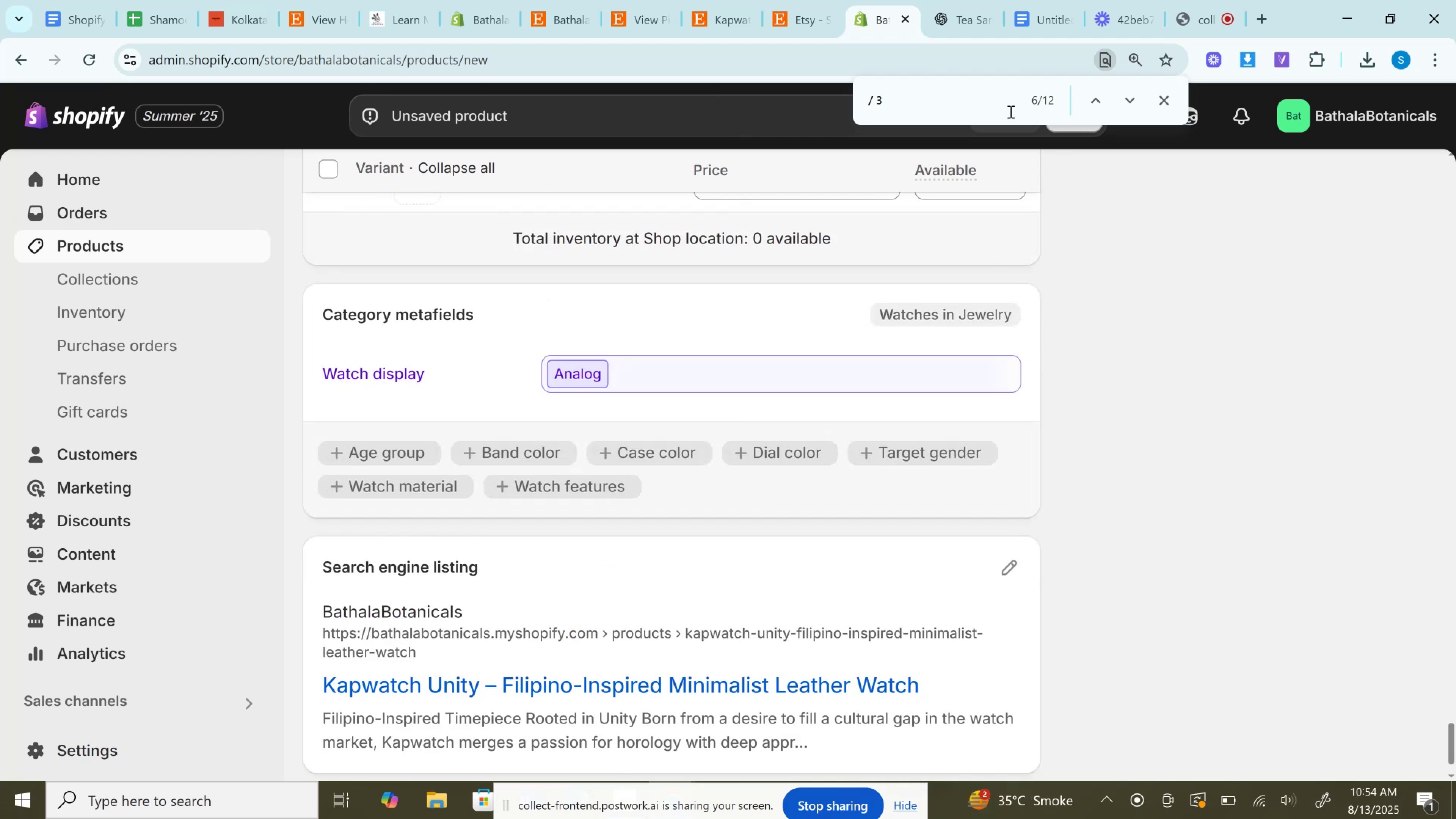 
left_click([932, 111])
 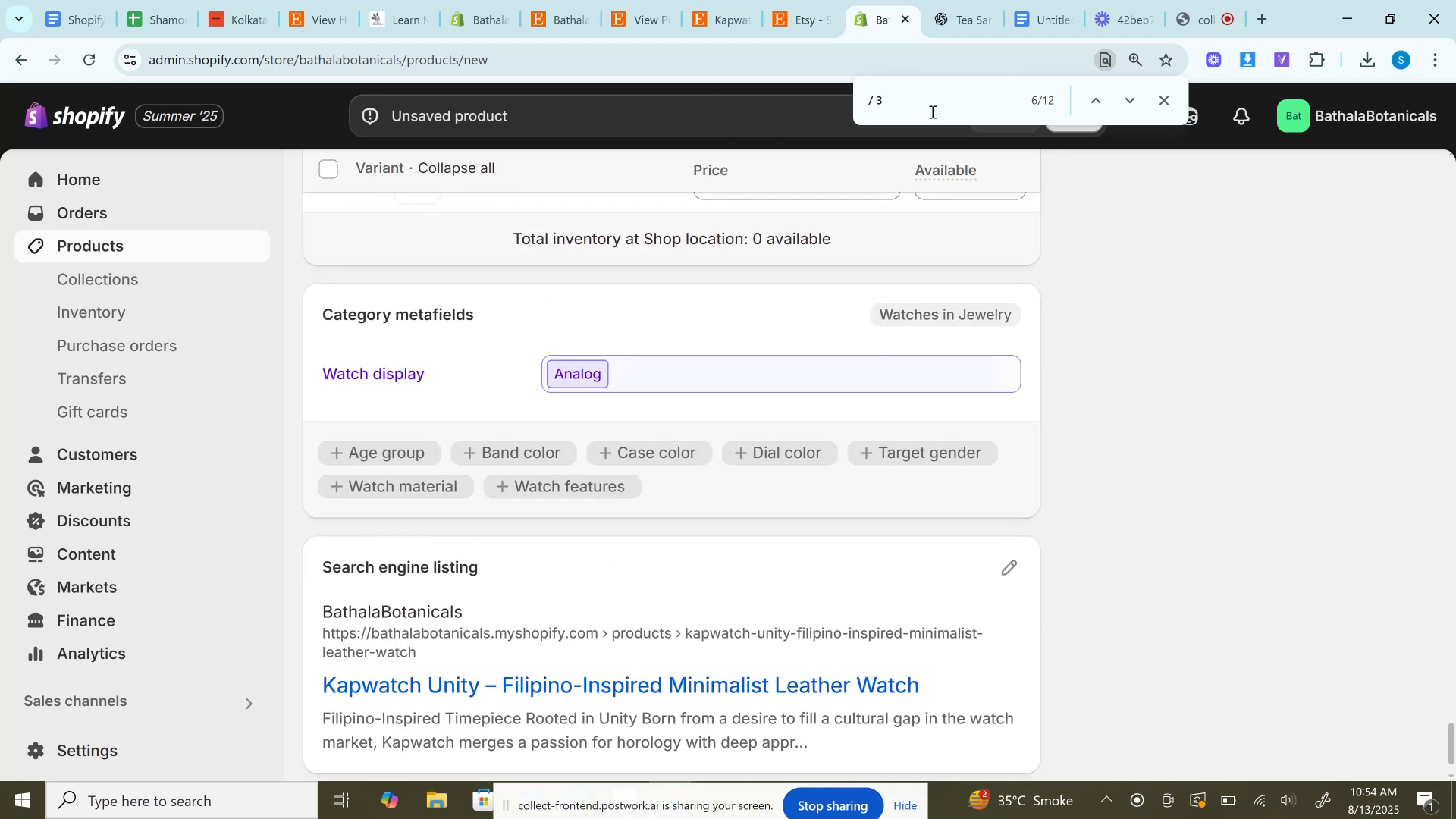 
key(Enter)
 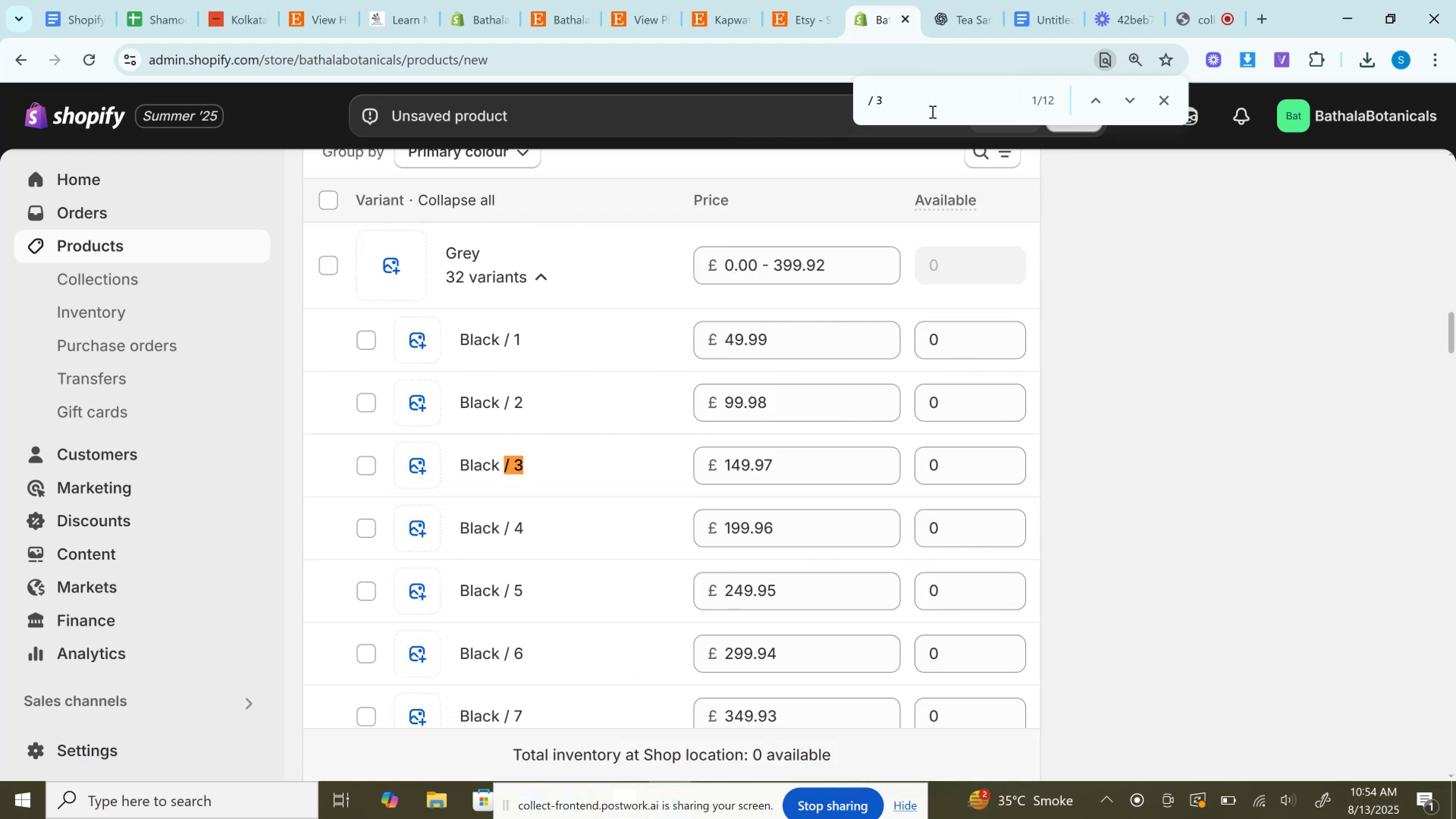 
key(Enter)
 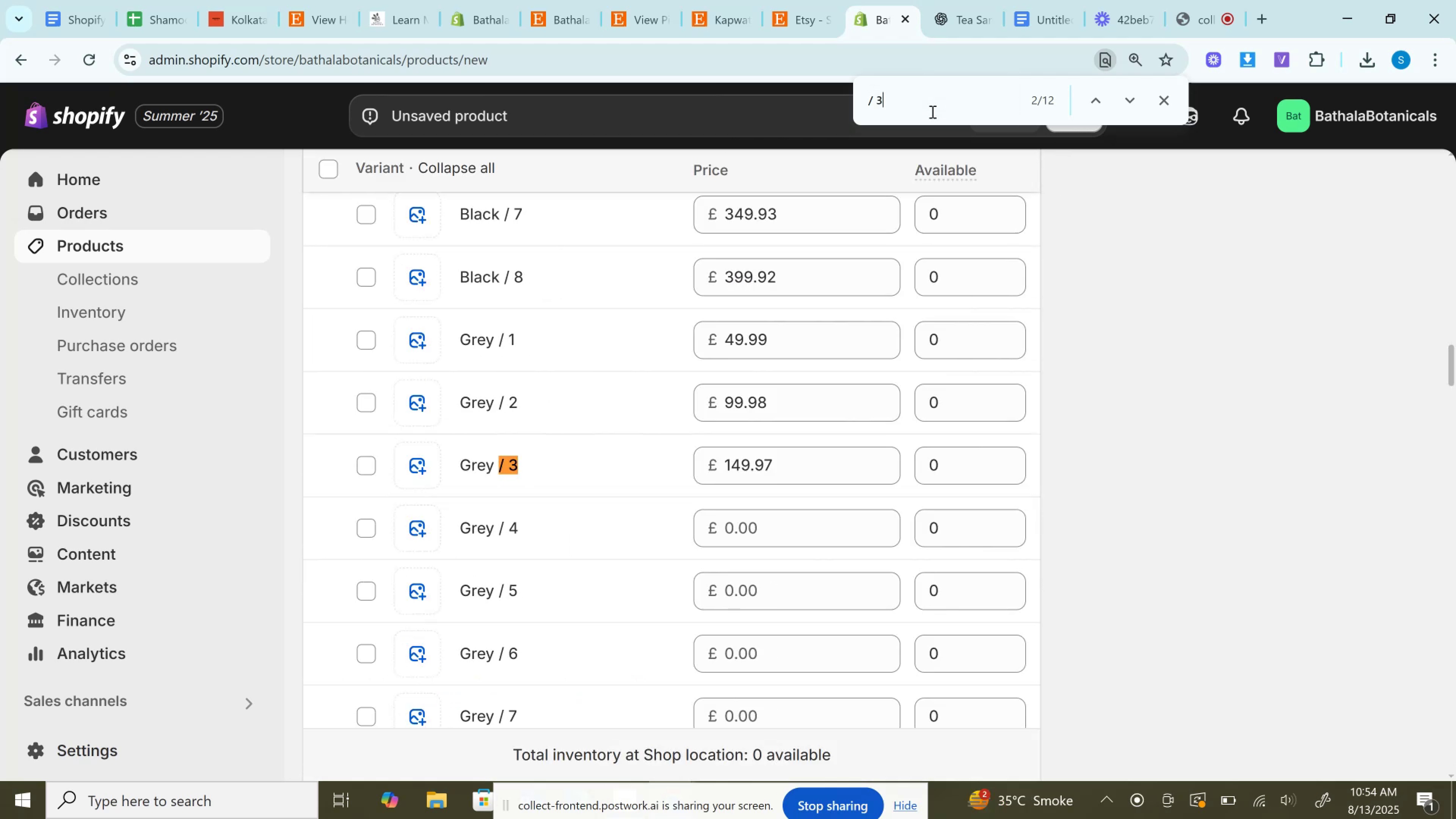 
key(Enter)
 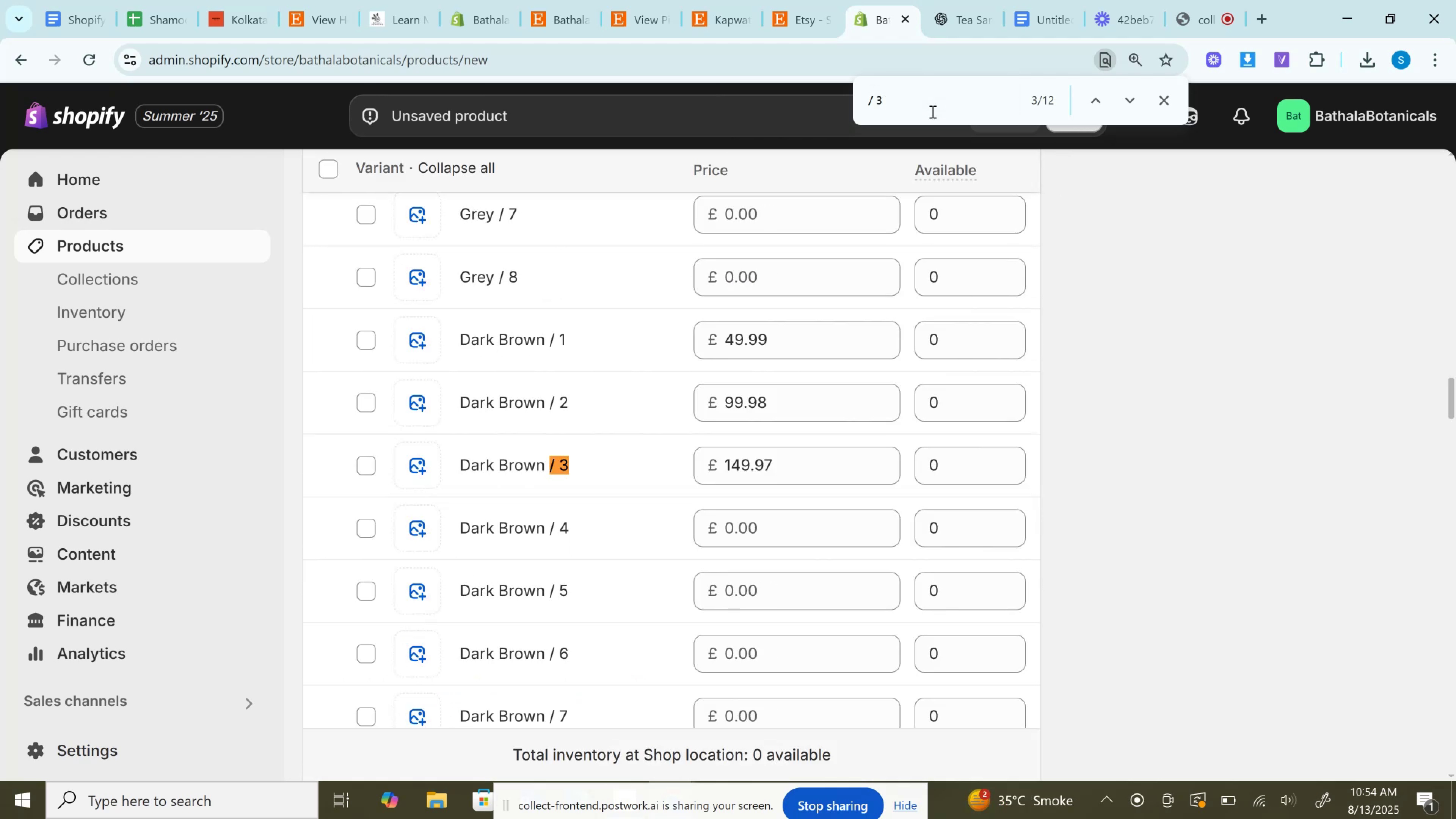 
key(Enter)
 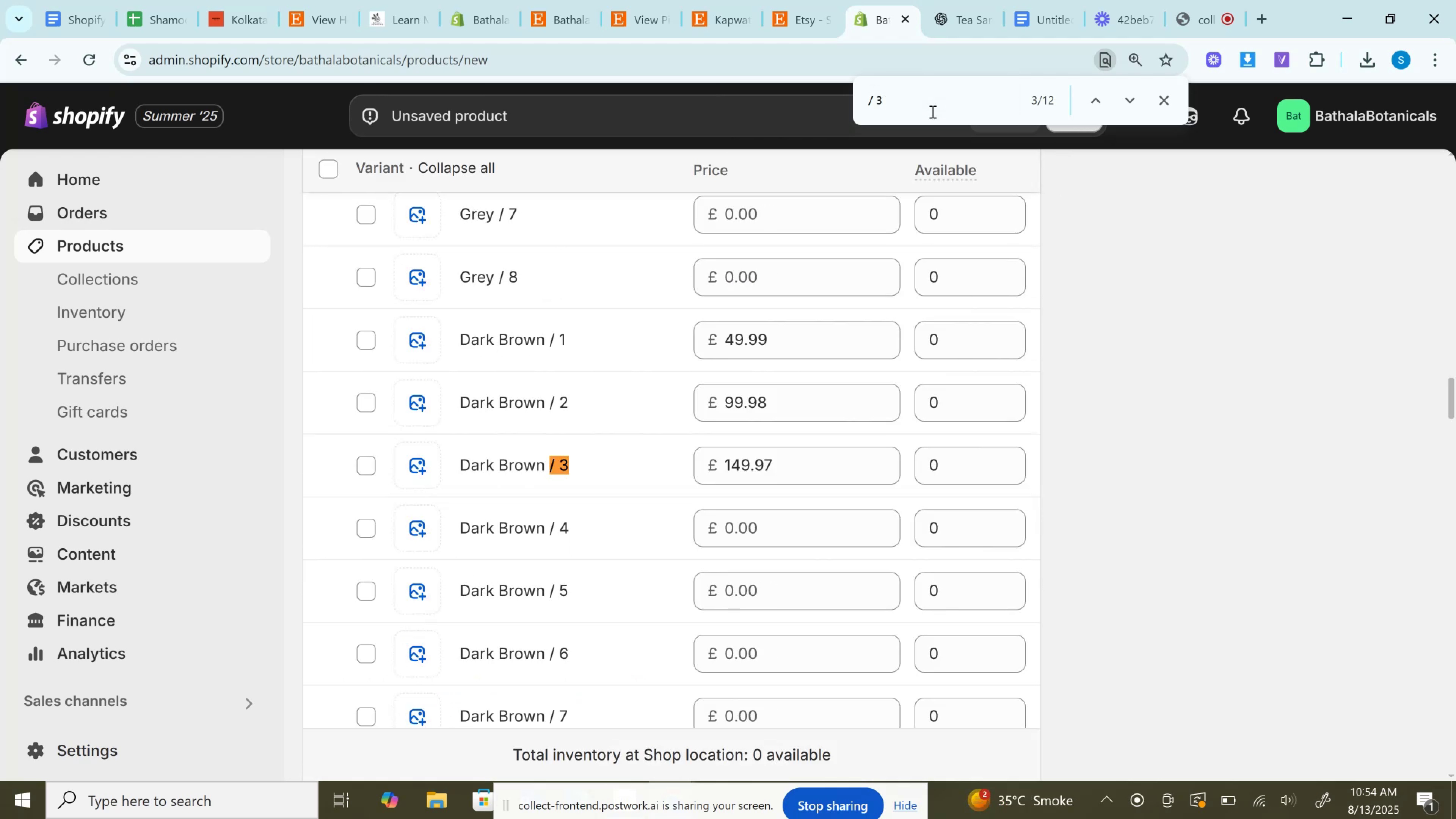 
key(Enter)
 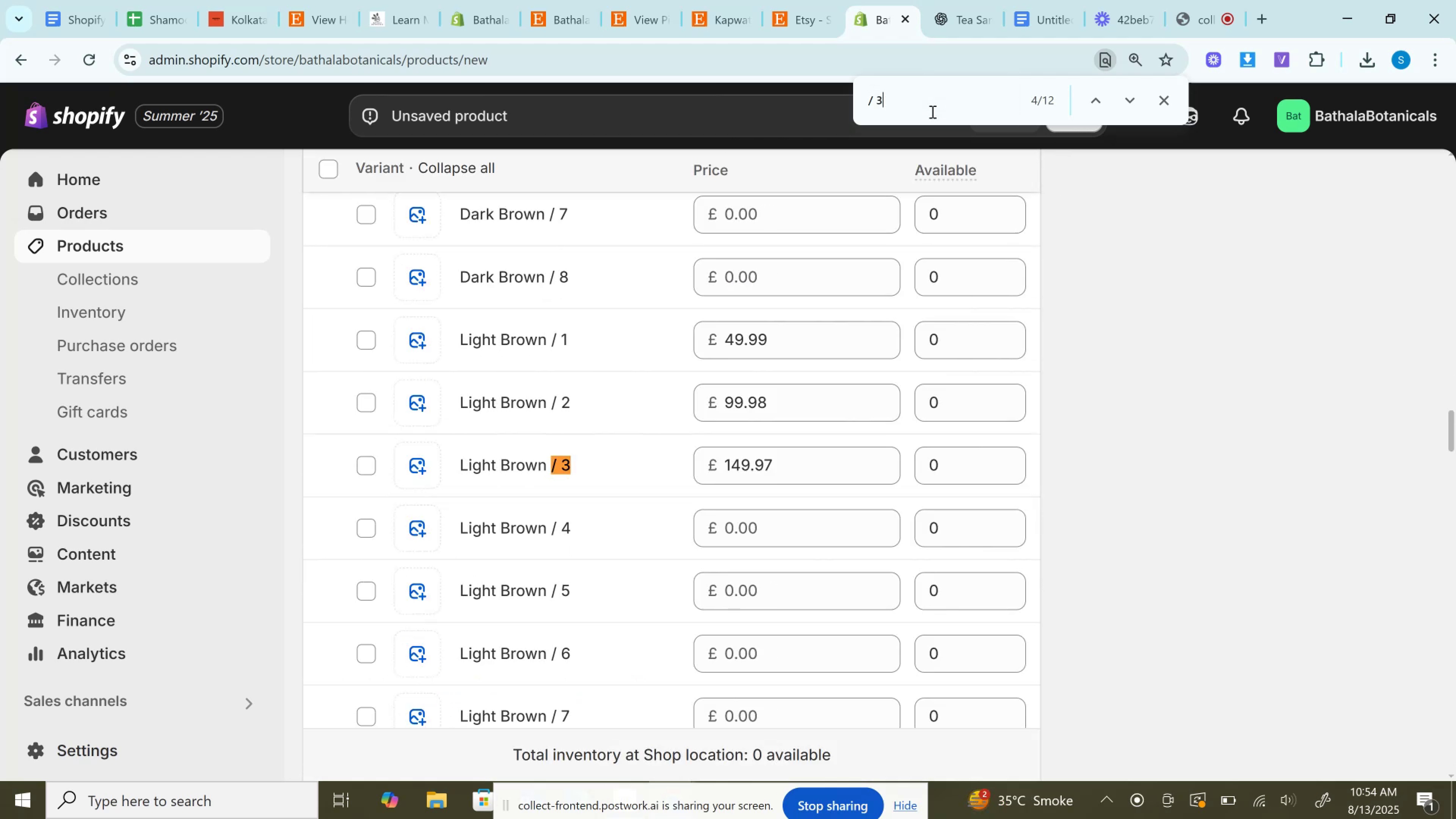 
key(Enter)
 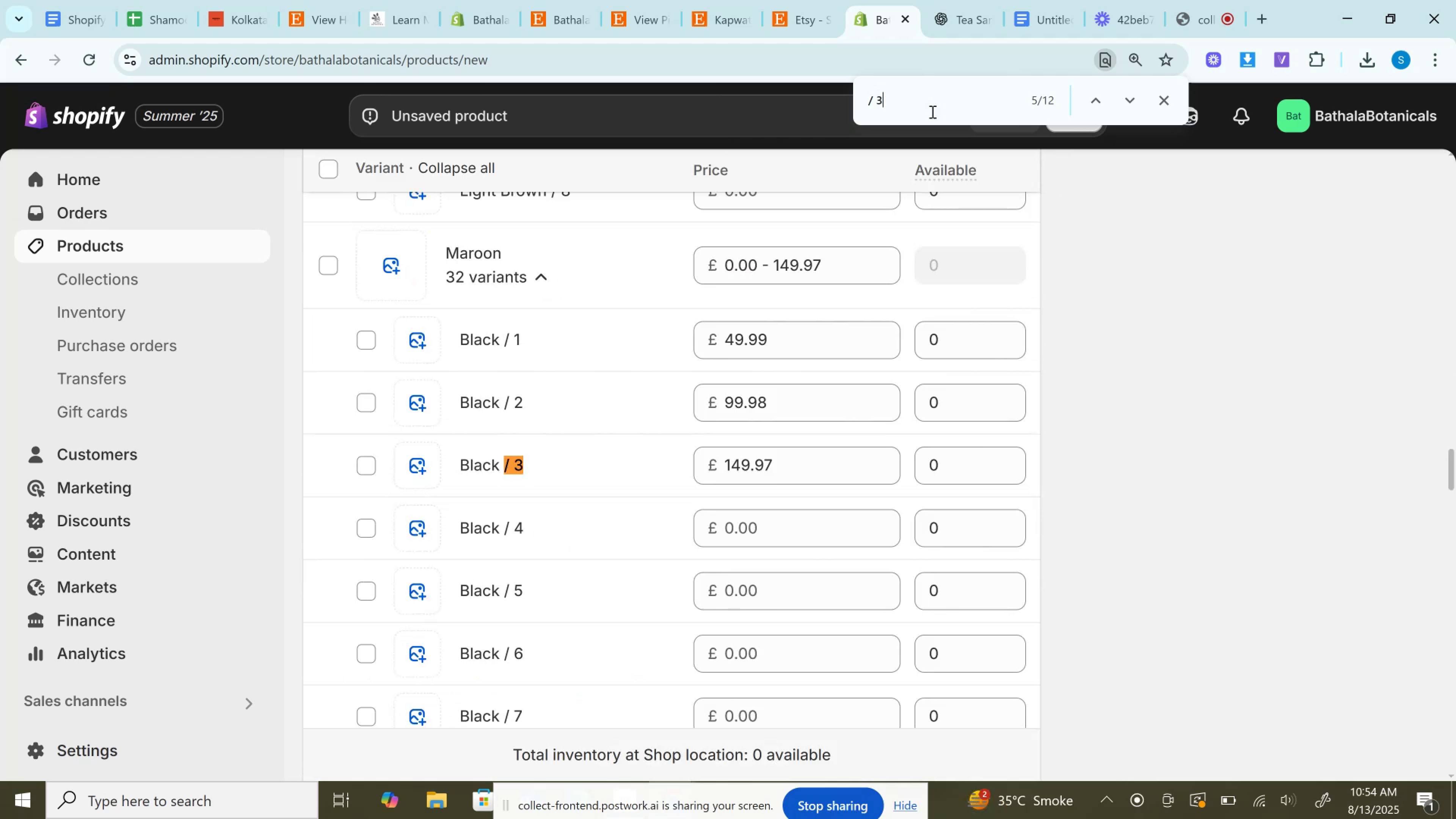 
key(Enter)
 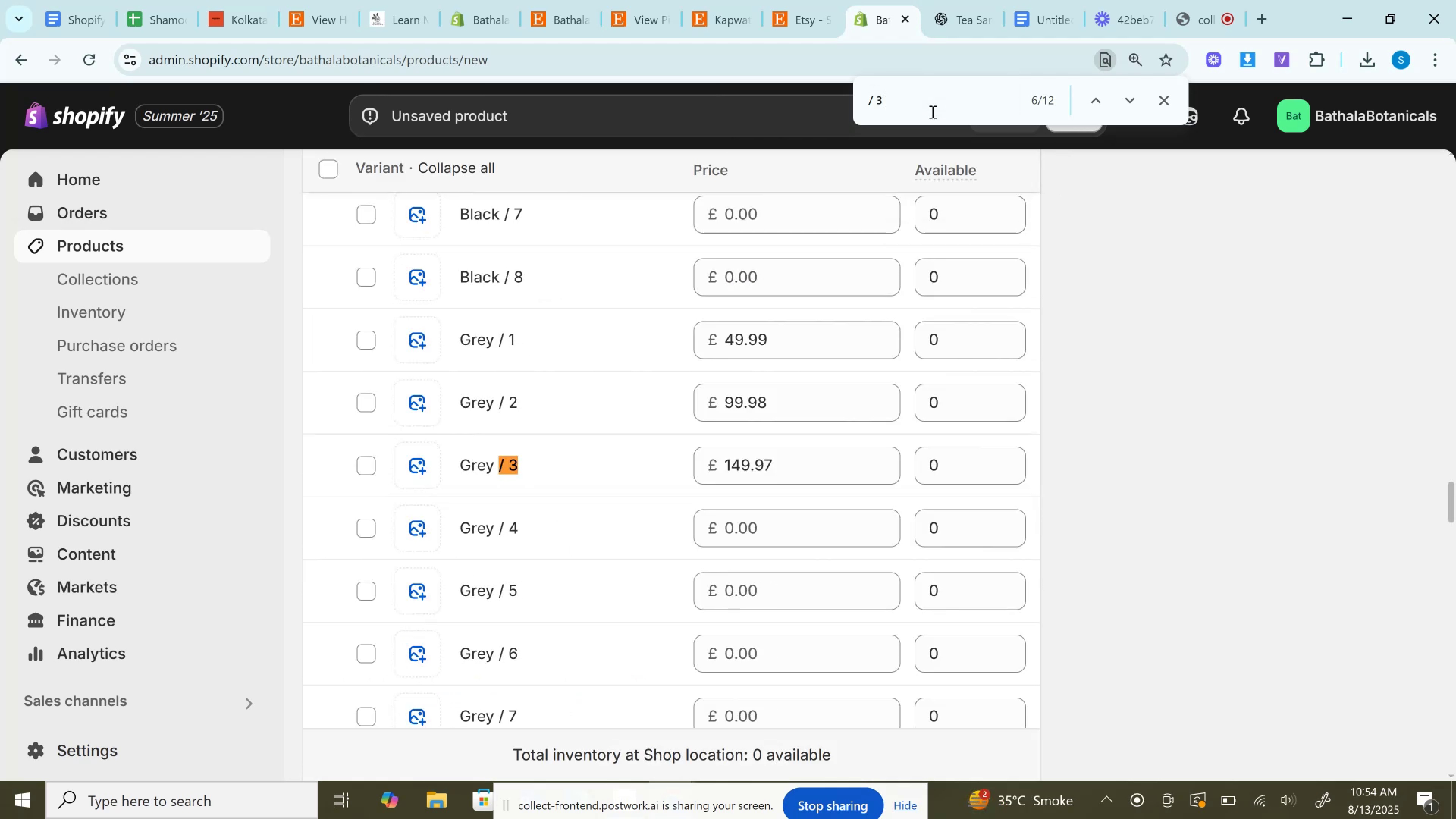 
key(Enter)
 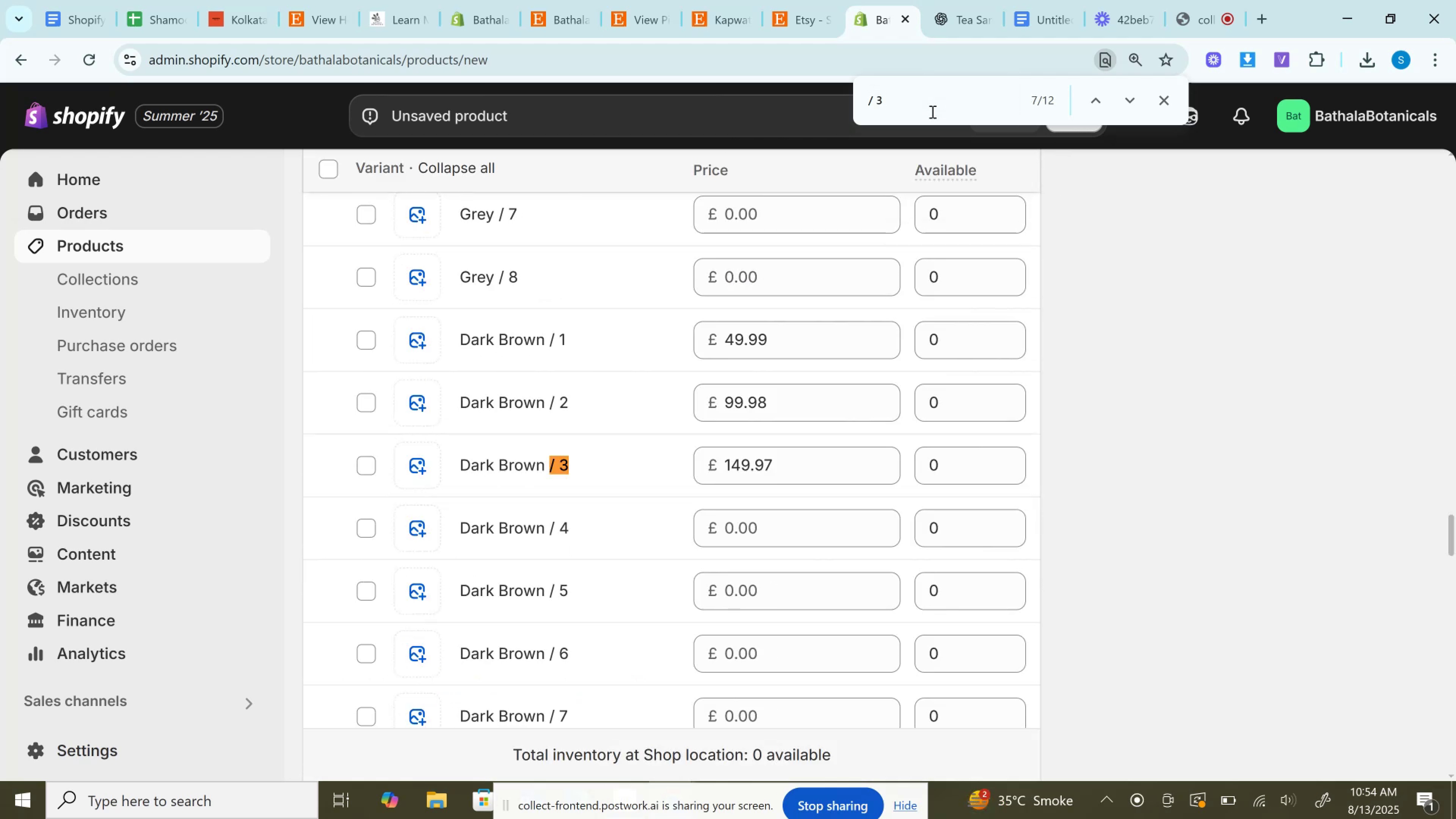 
key(Enter)
 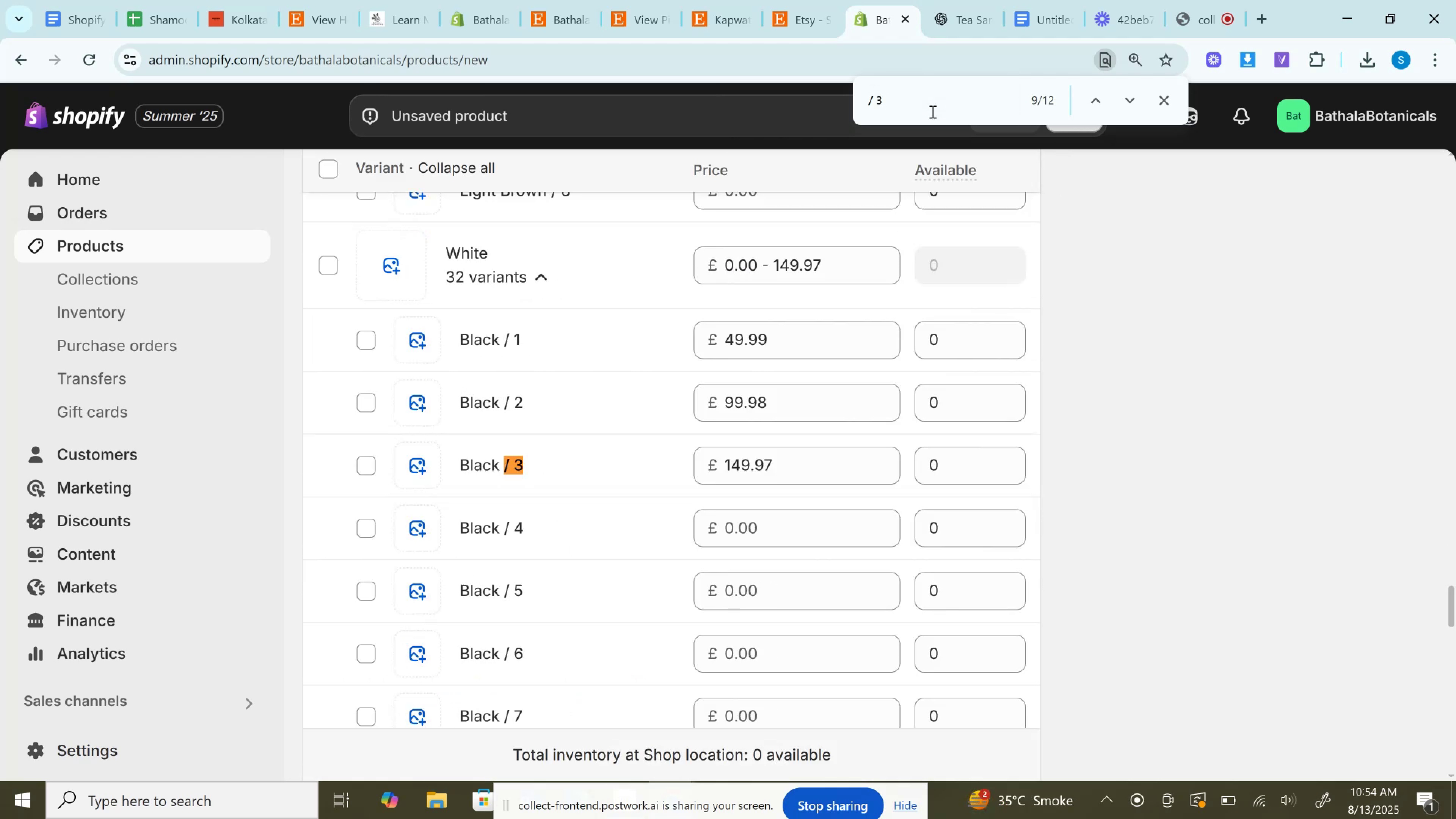 
key(Enter)
 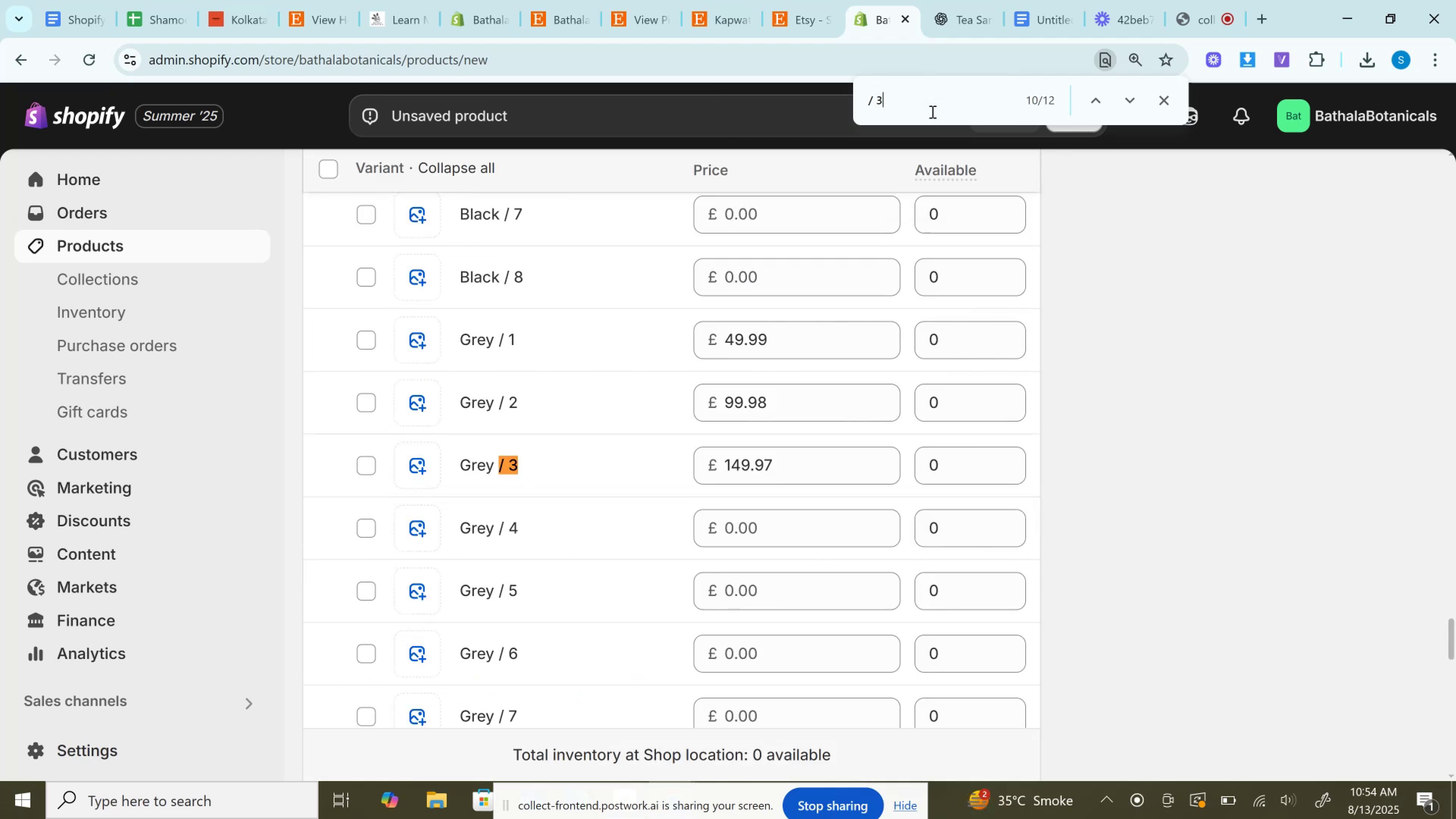 
key(Enter)
 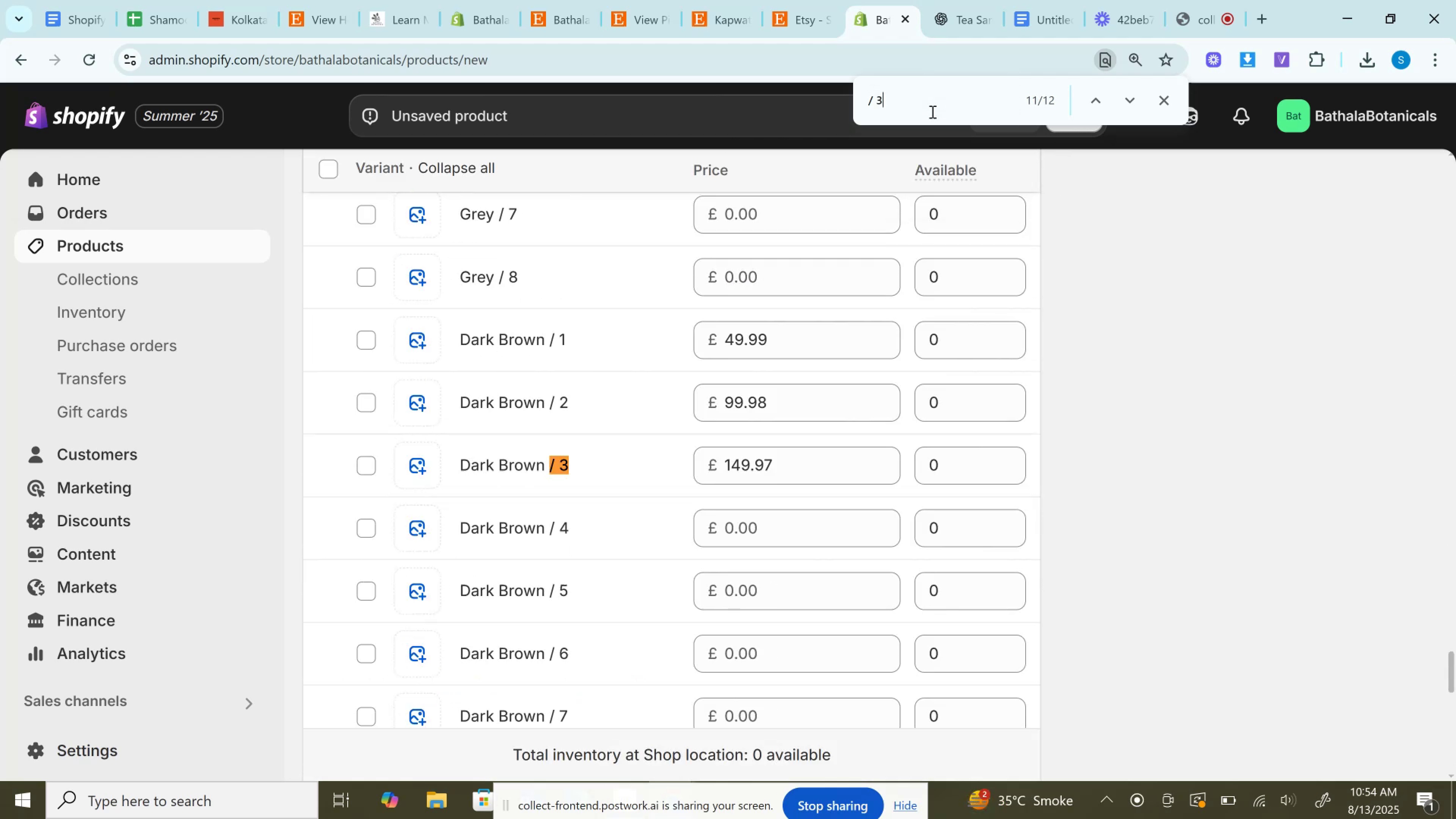 
key(Enter)
 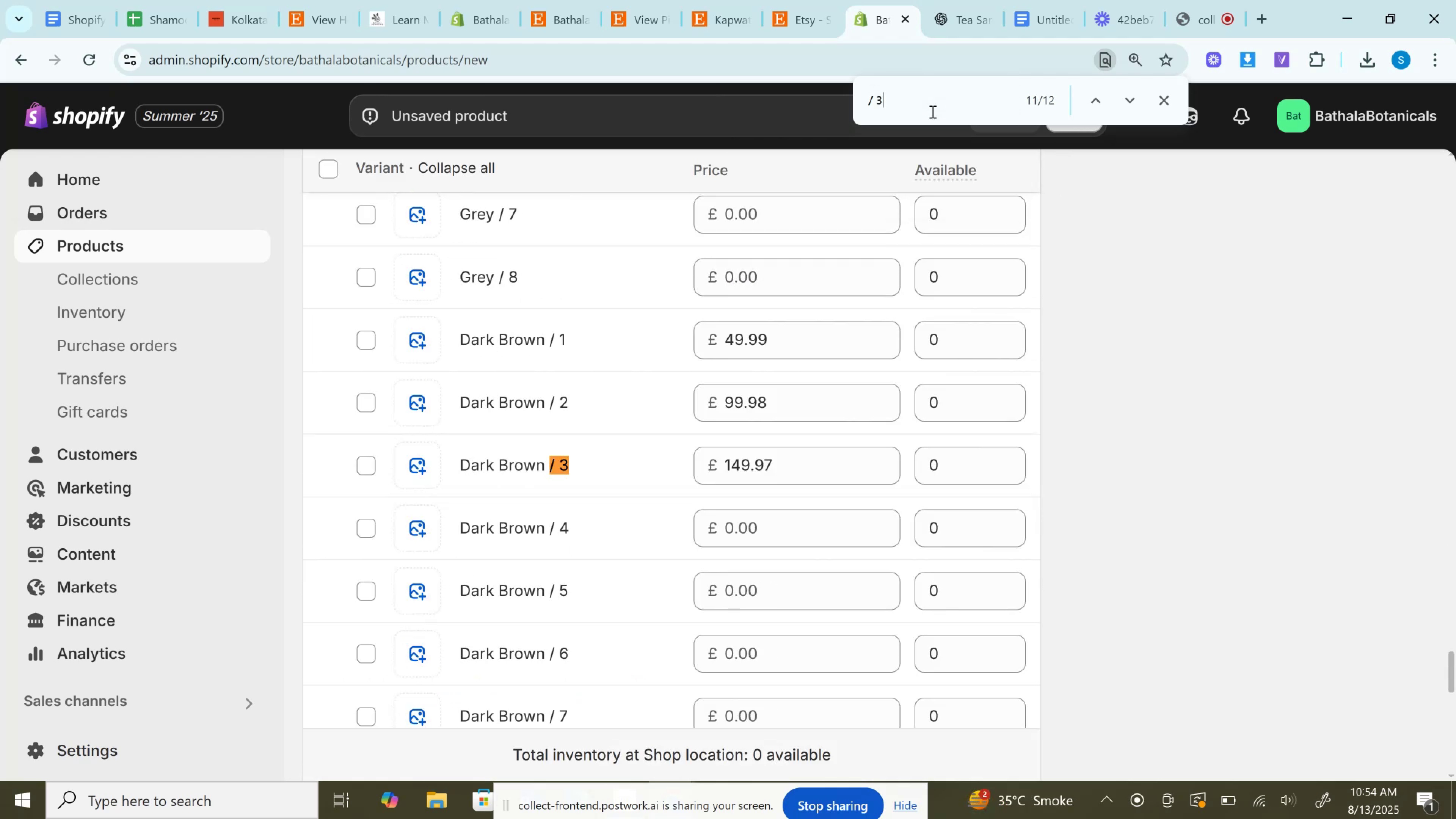 
key(Enter)
 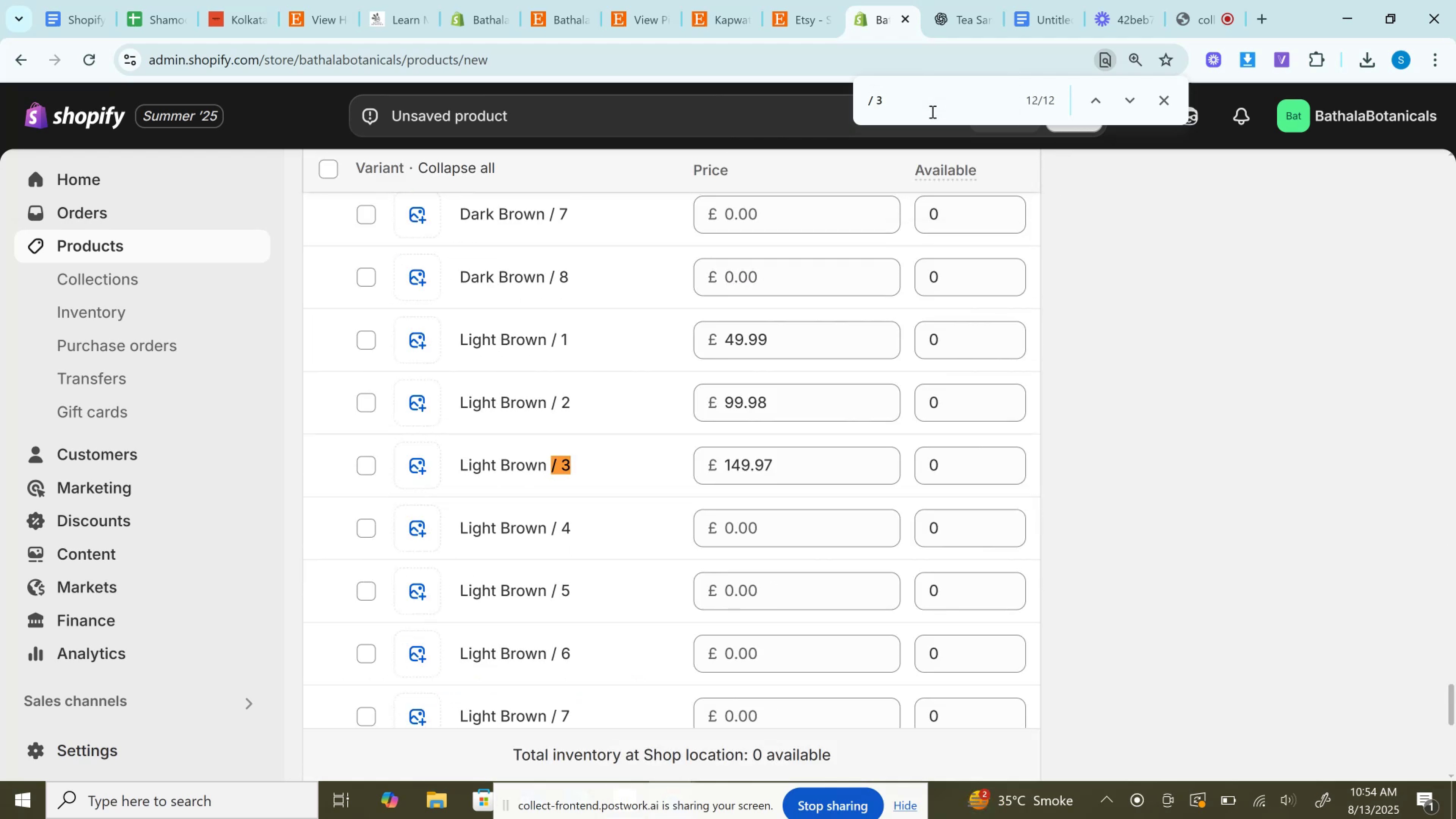 
key(Enter)
 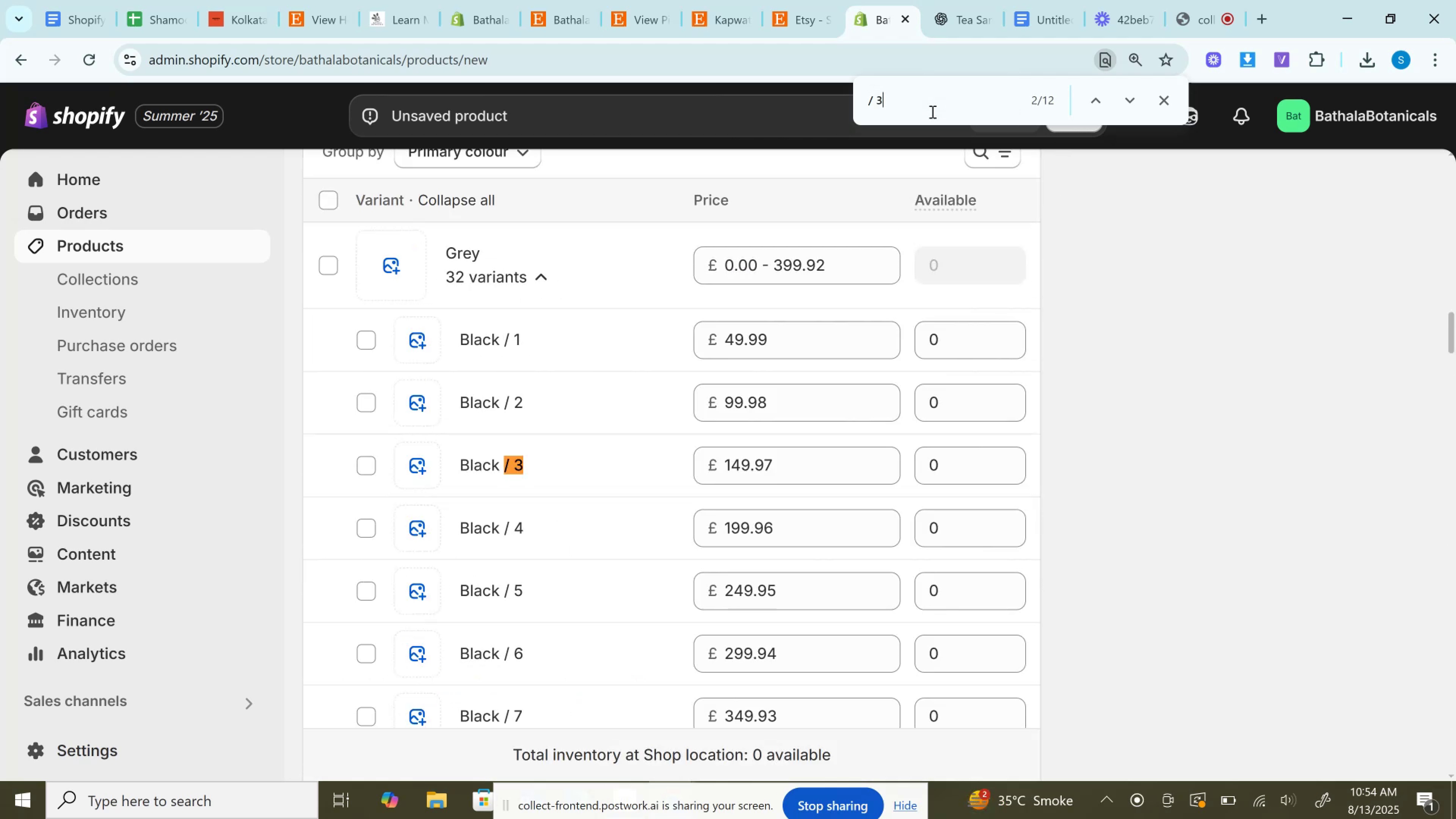 
key(Enter)
 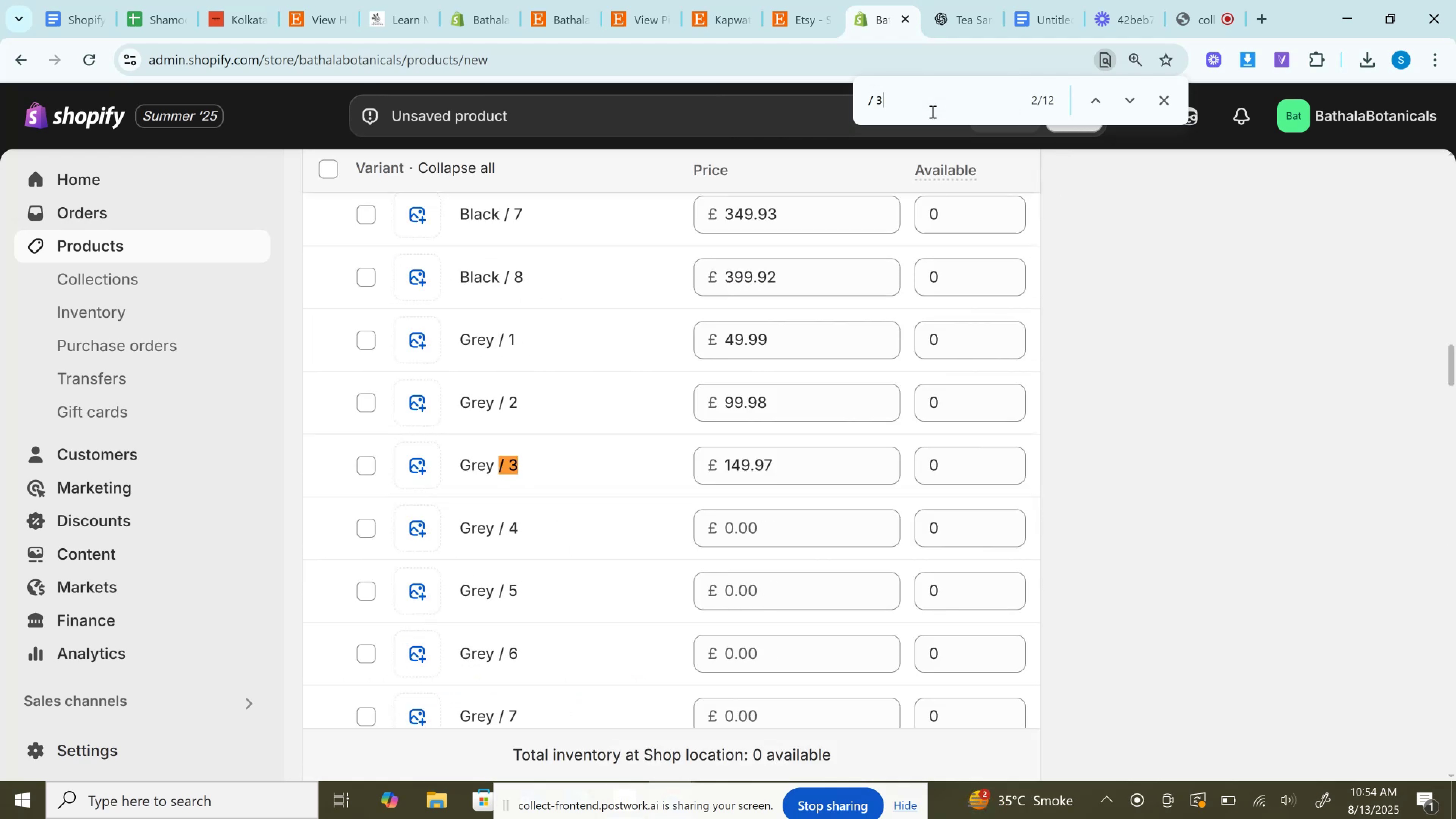 
key(Enter)
 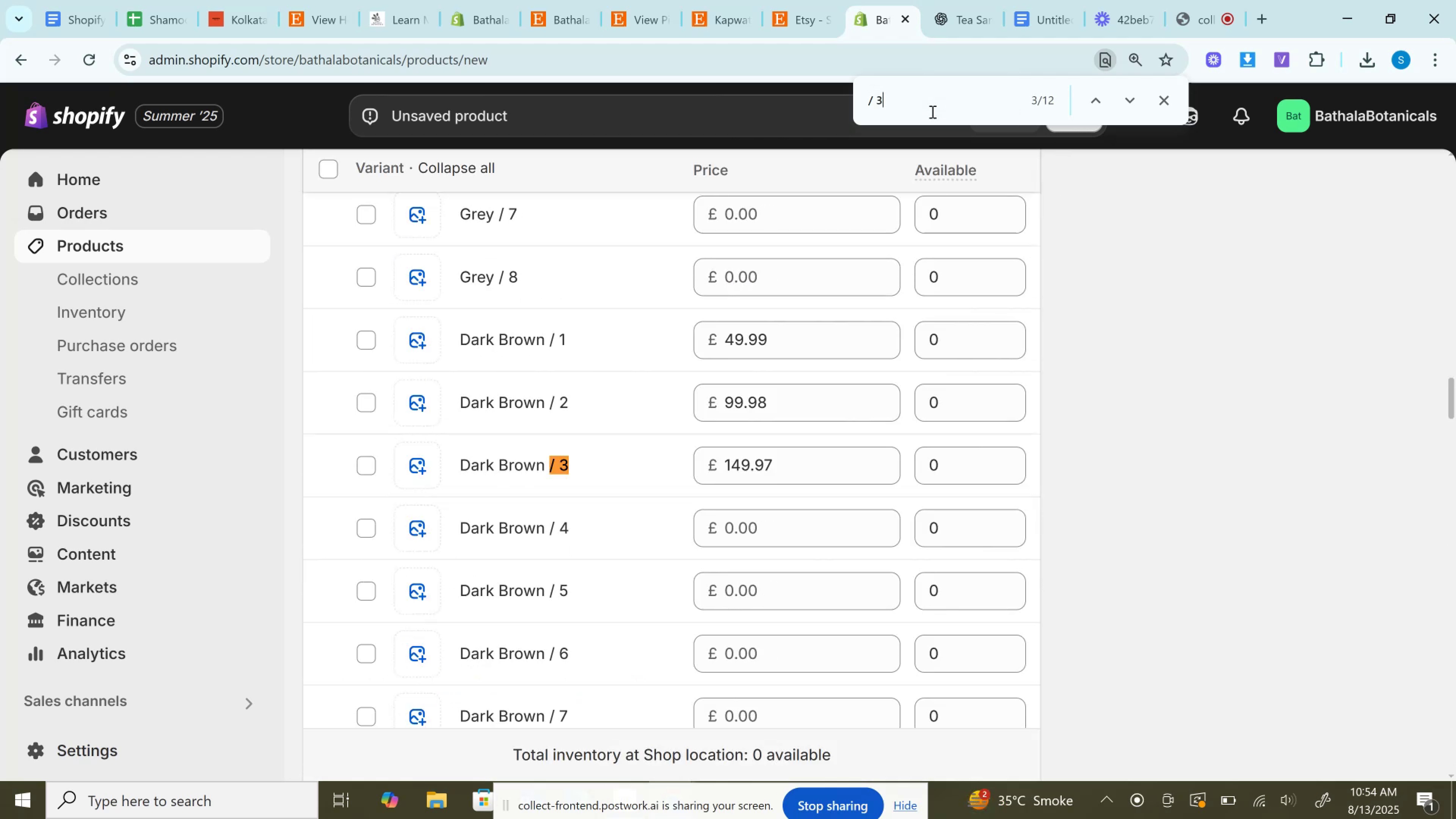 
key(Enter)
 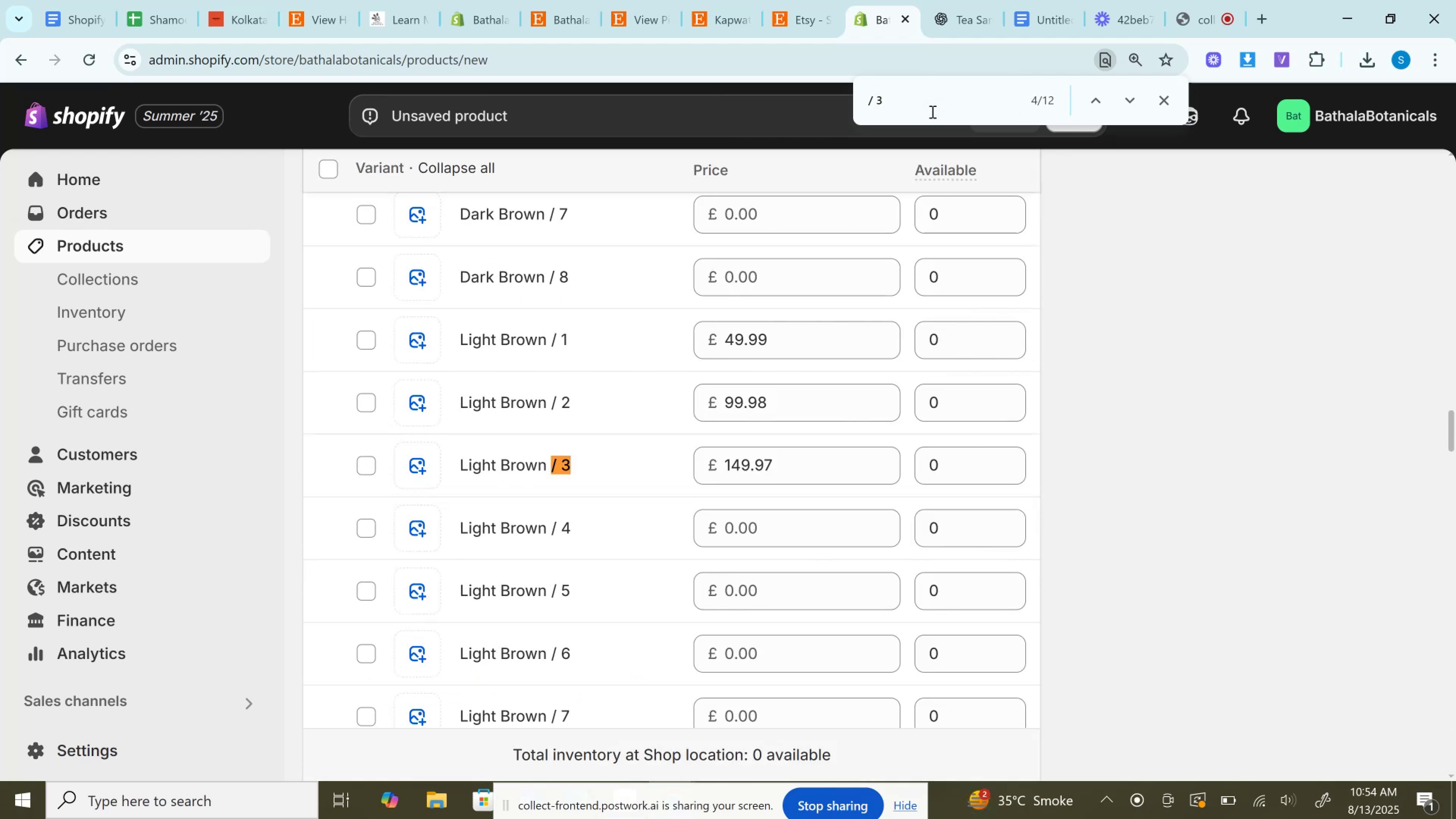 
key(Enter)
 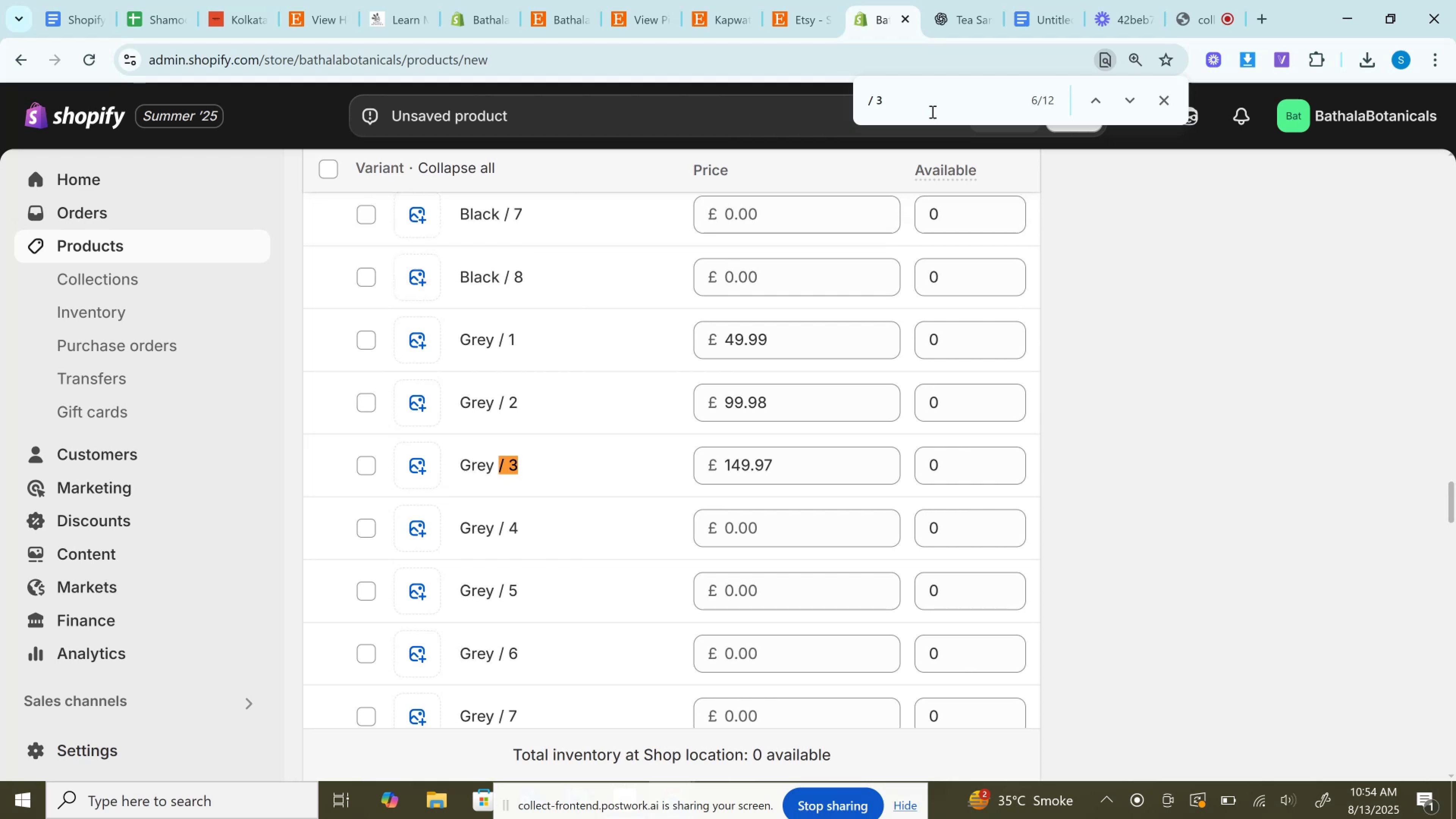 
key(Enter)
 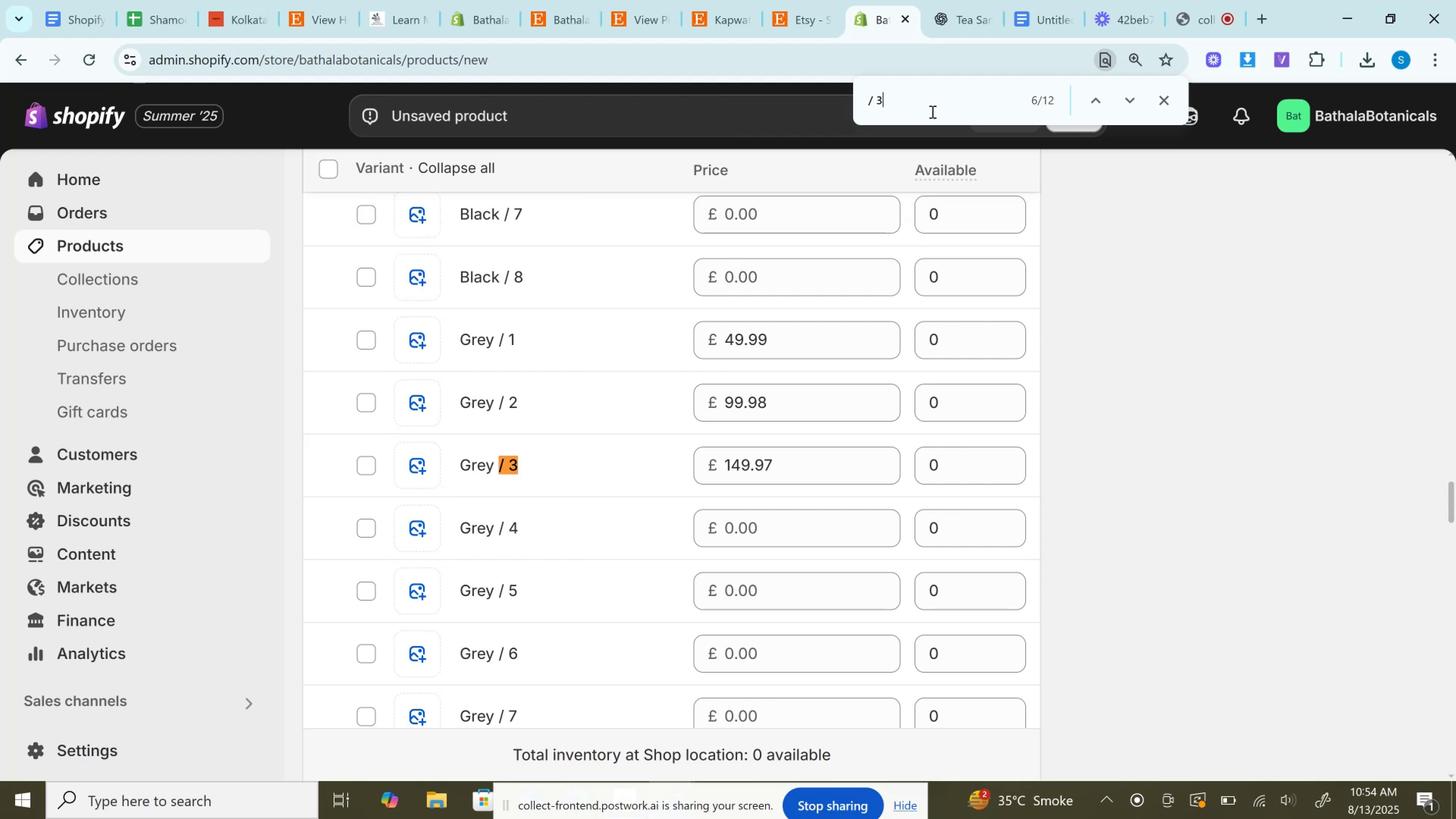 
key(Enter)
 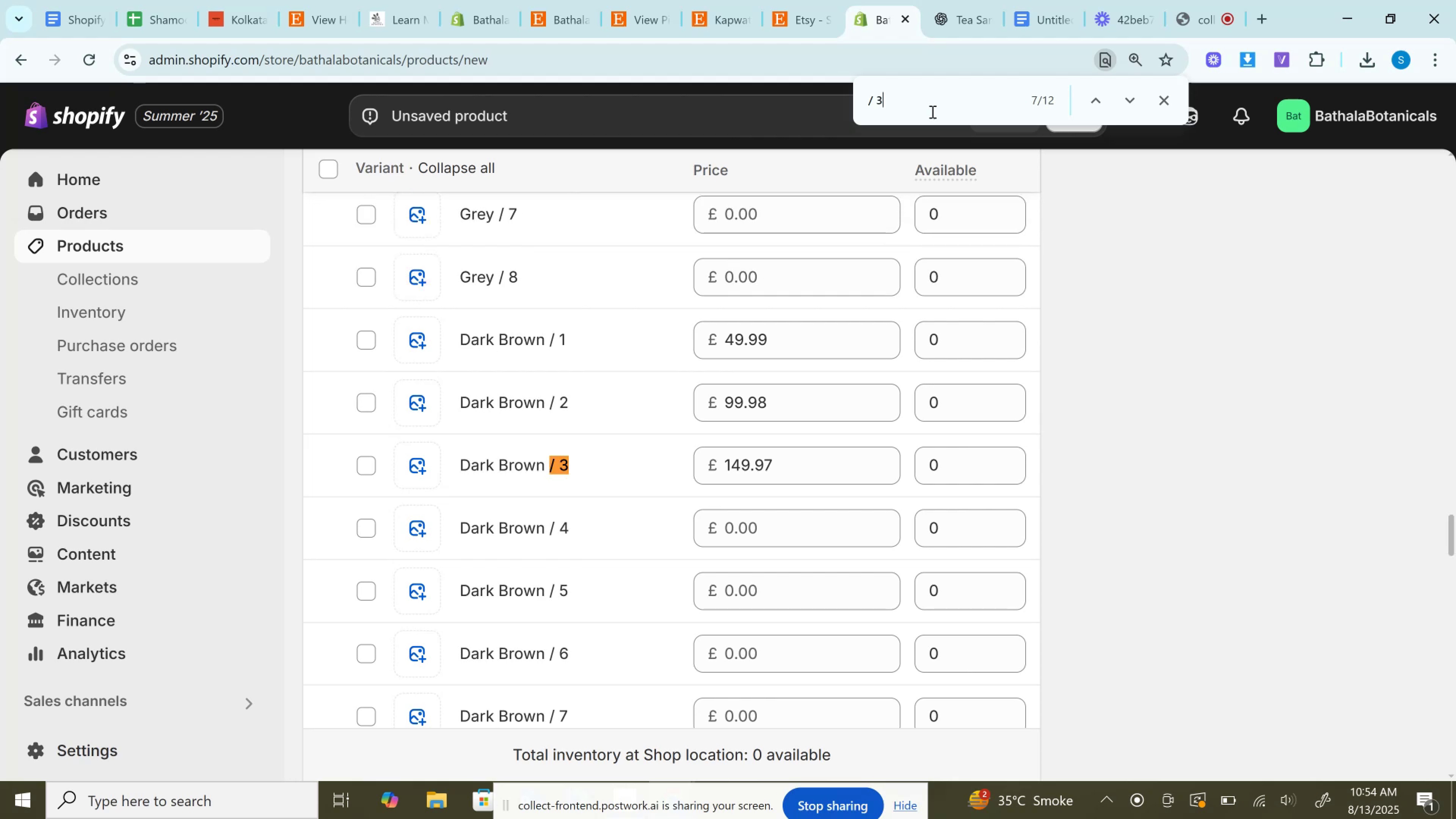 
key(Enter)
 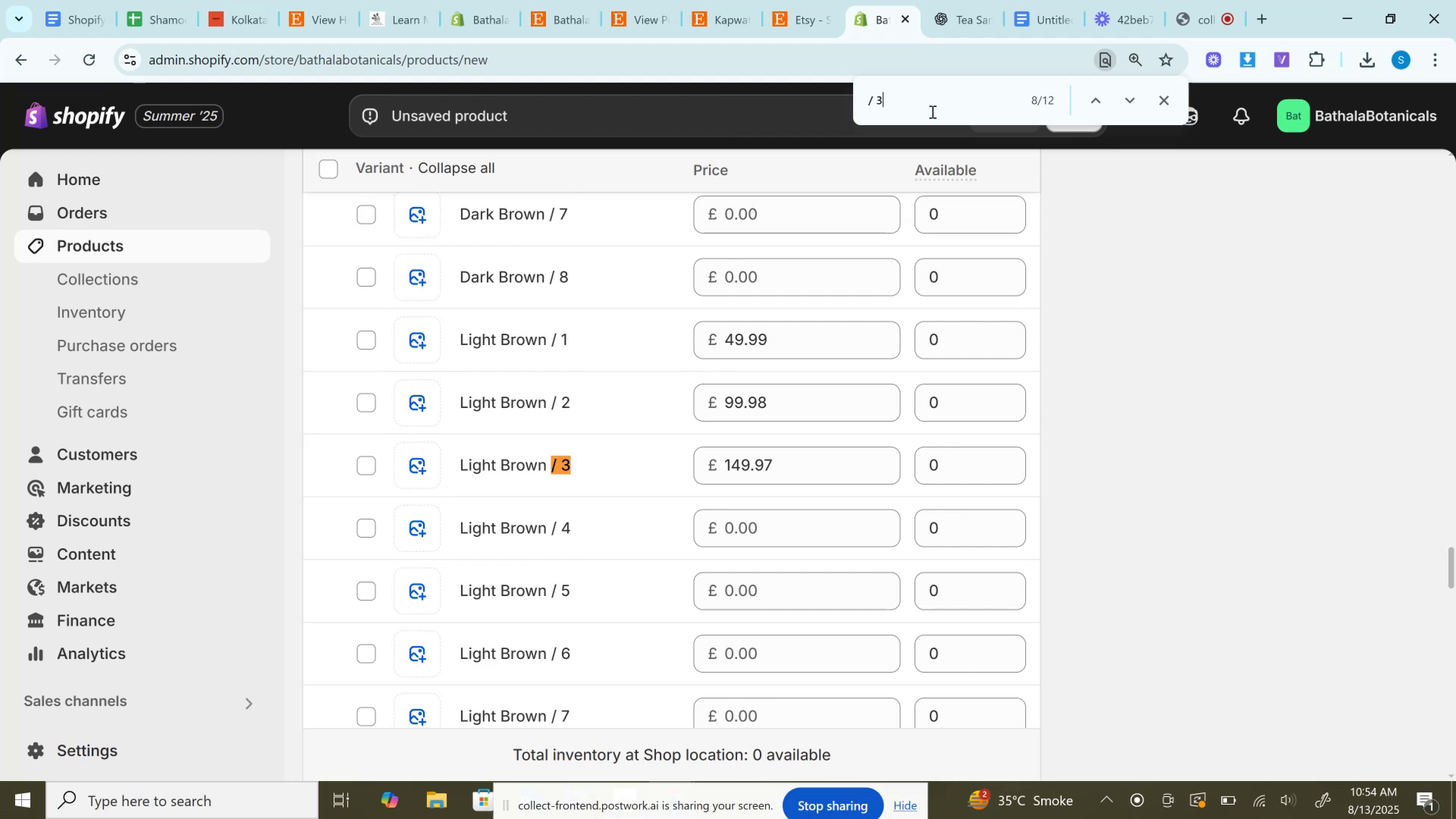 
key(Enter)
 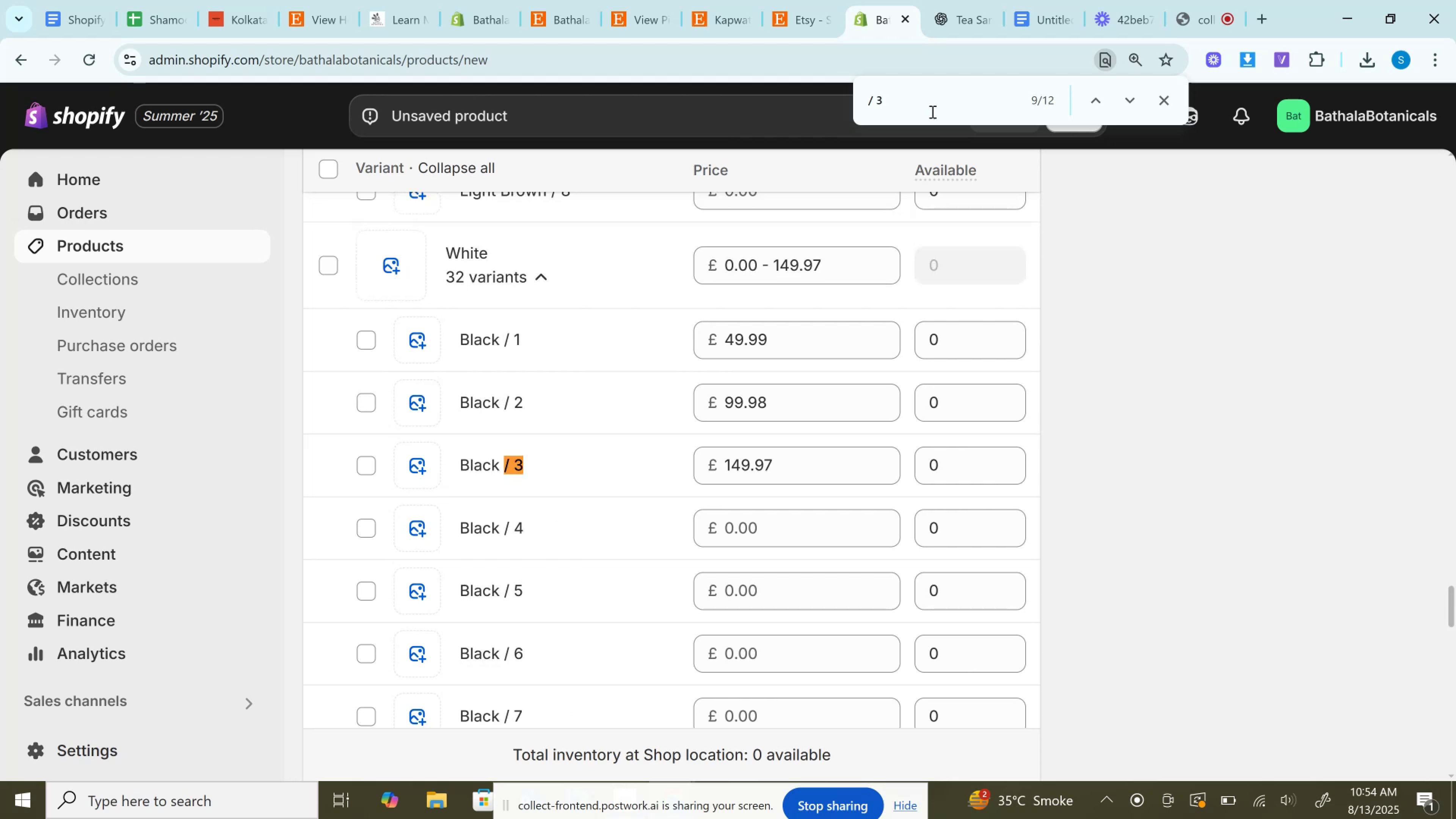 
key(Enter)
 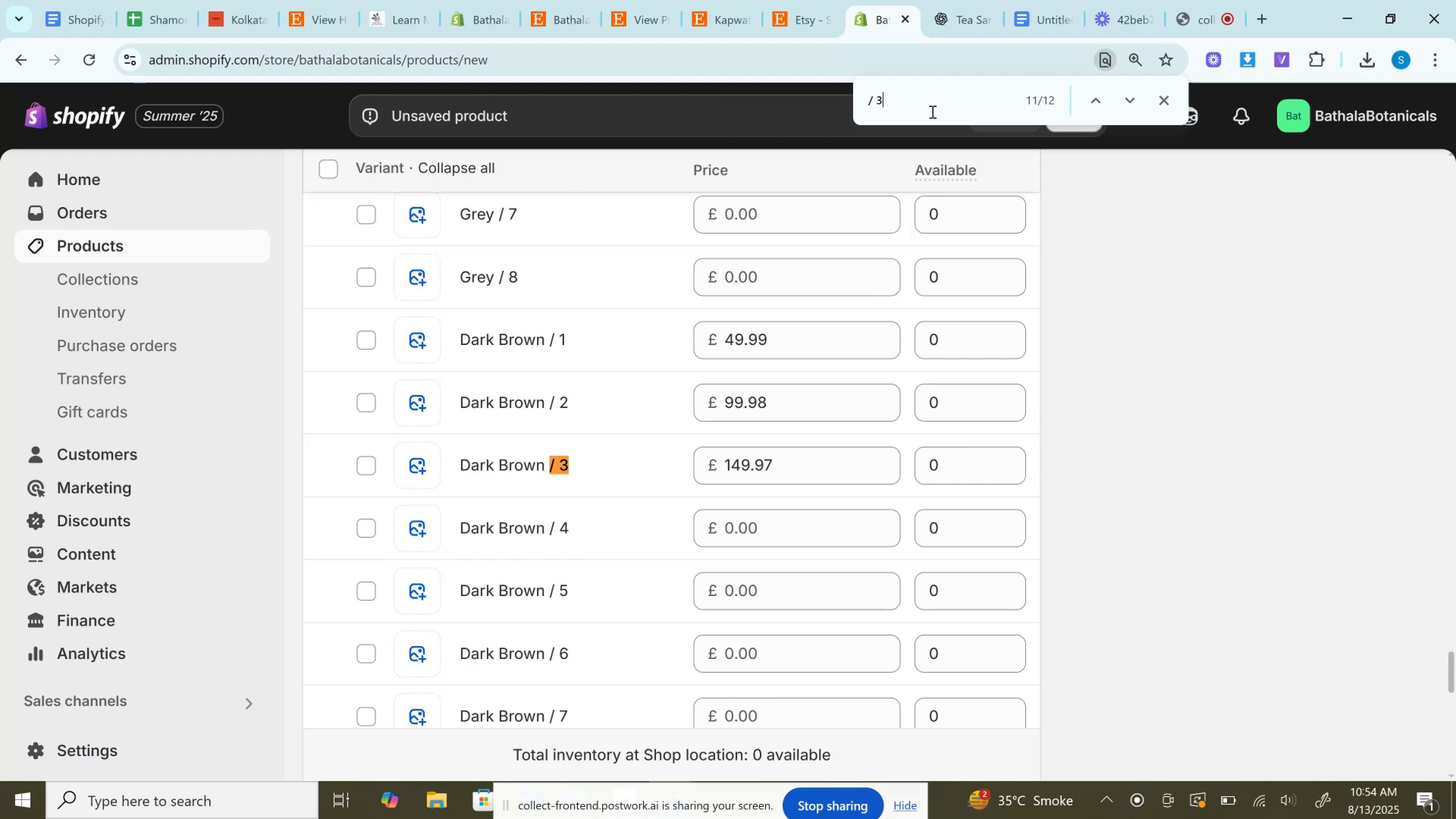 
key(Enter)
 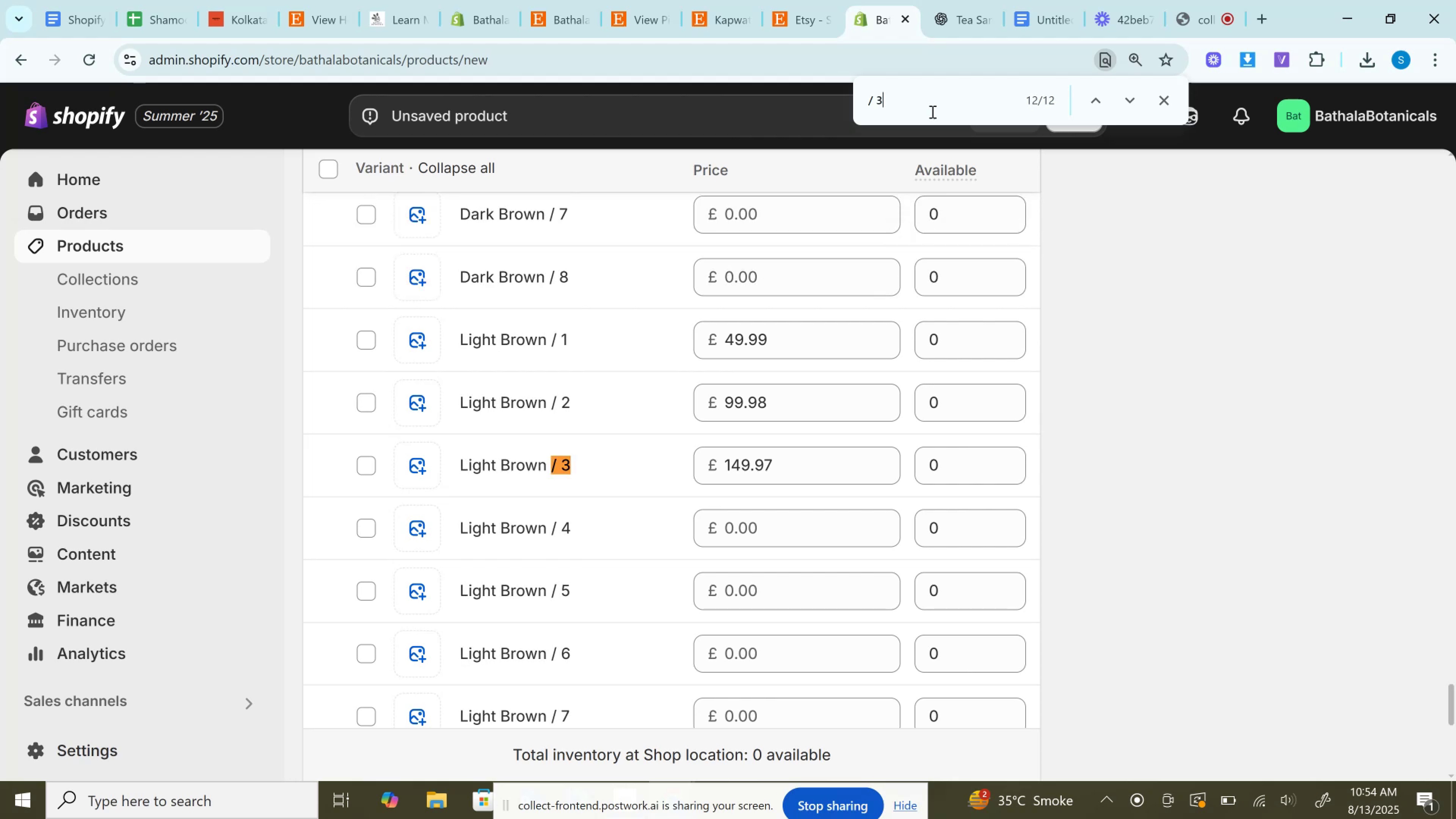 
key(Enter)
 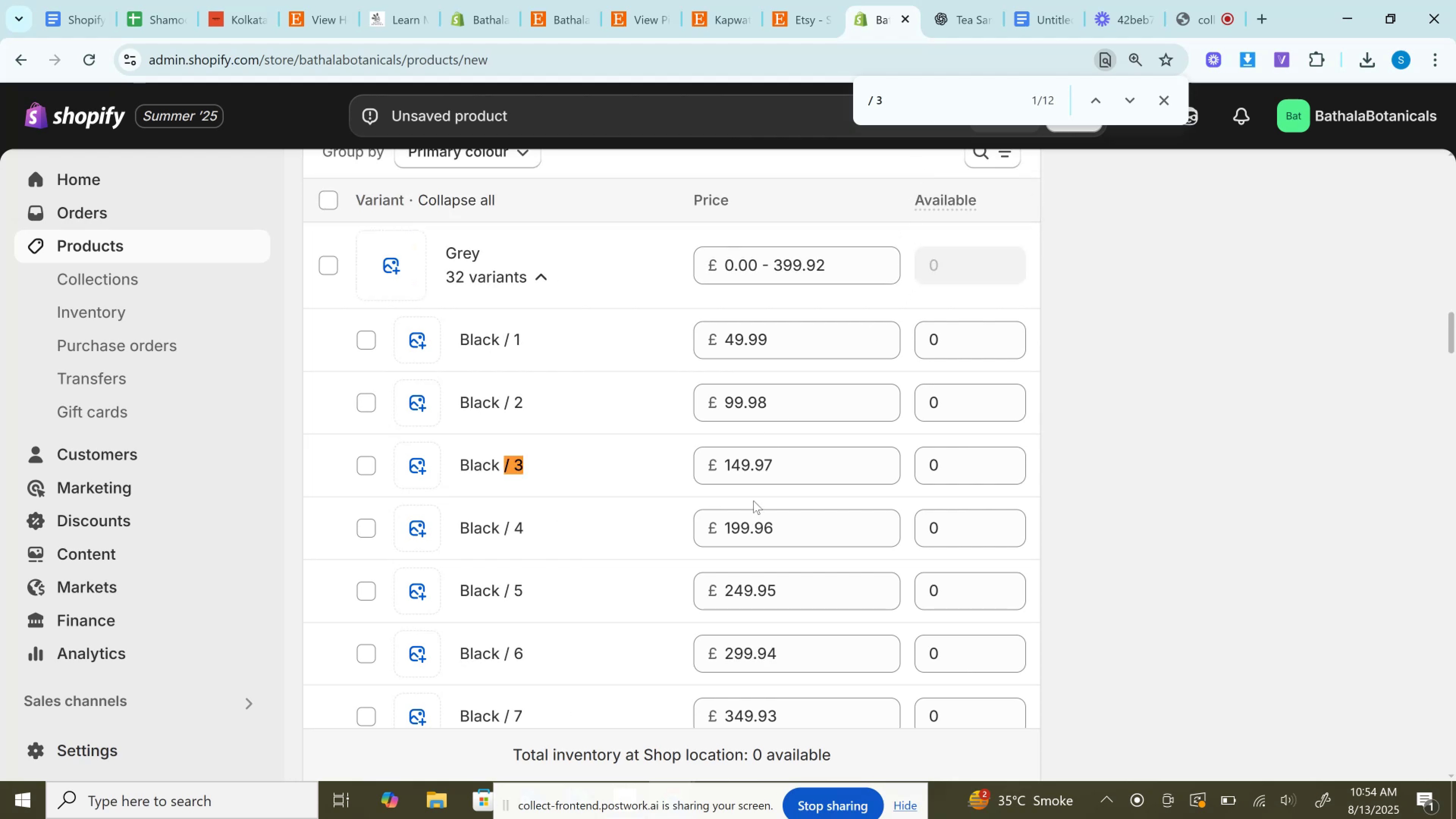 
double_click([737, 531])
 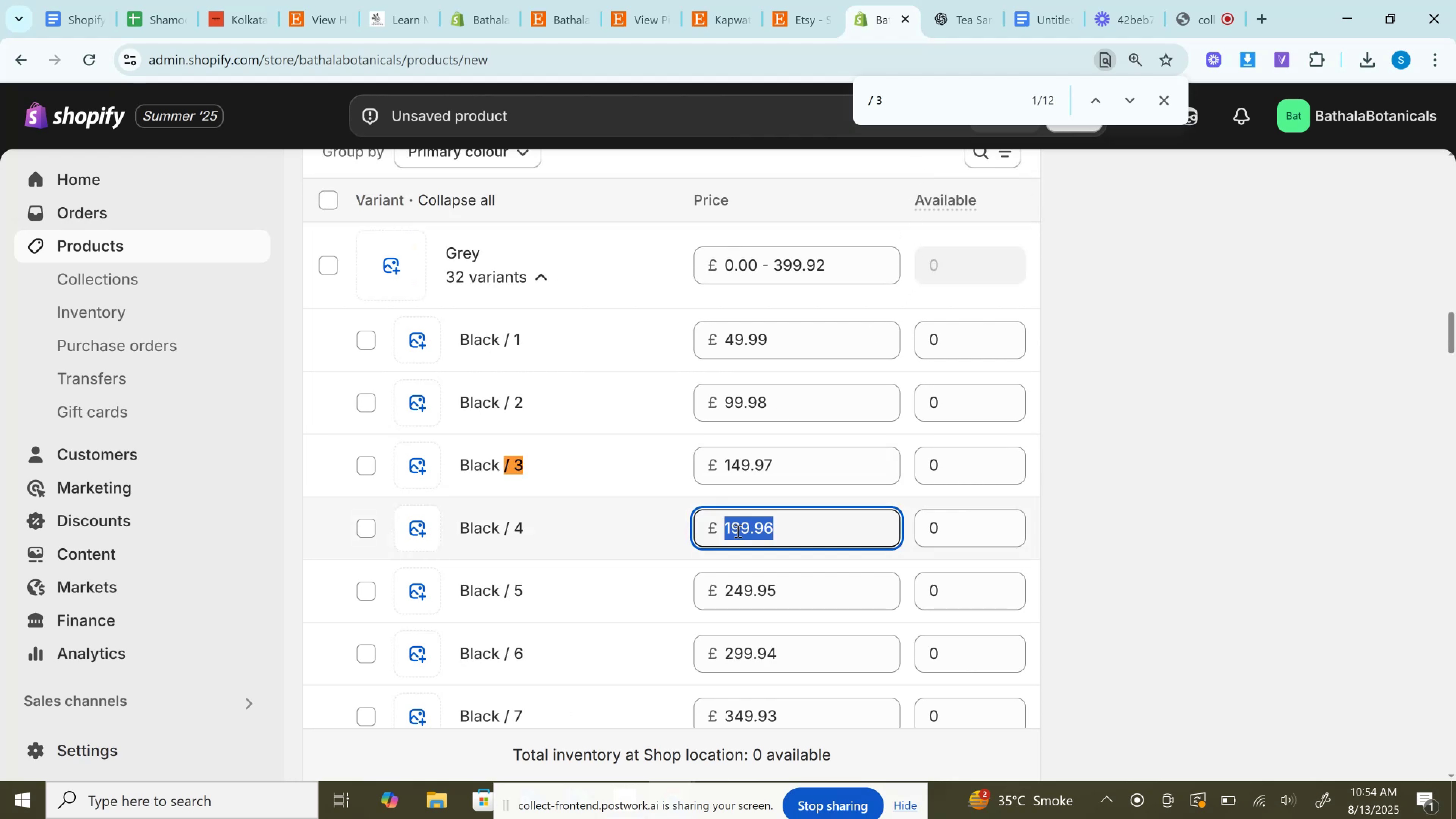 
key(Control+C)
 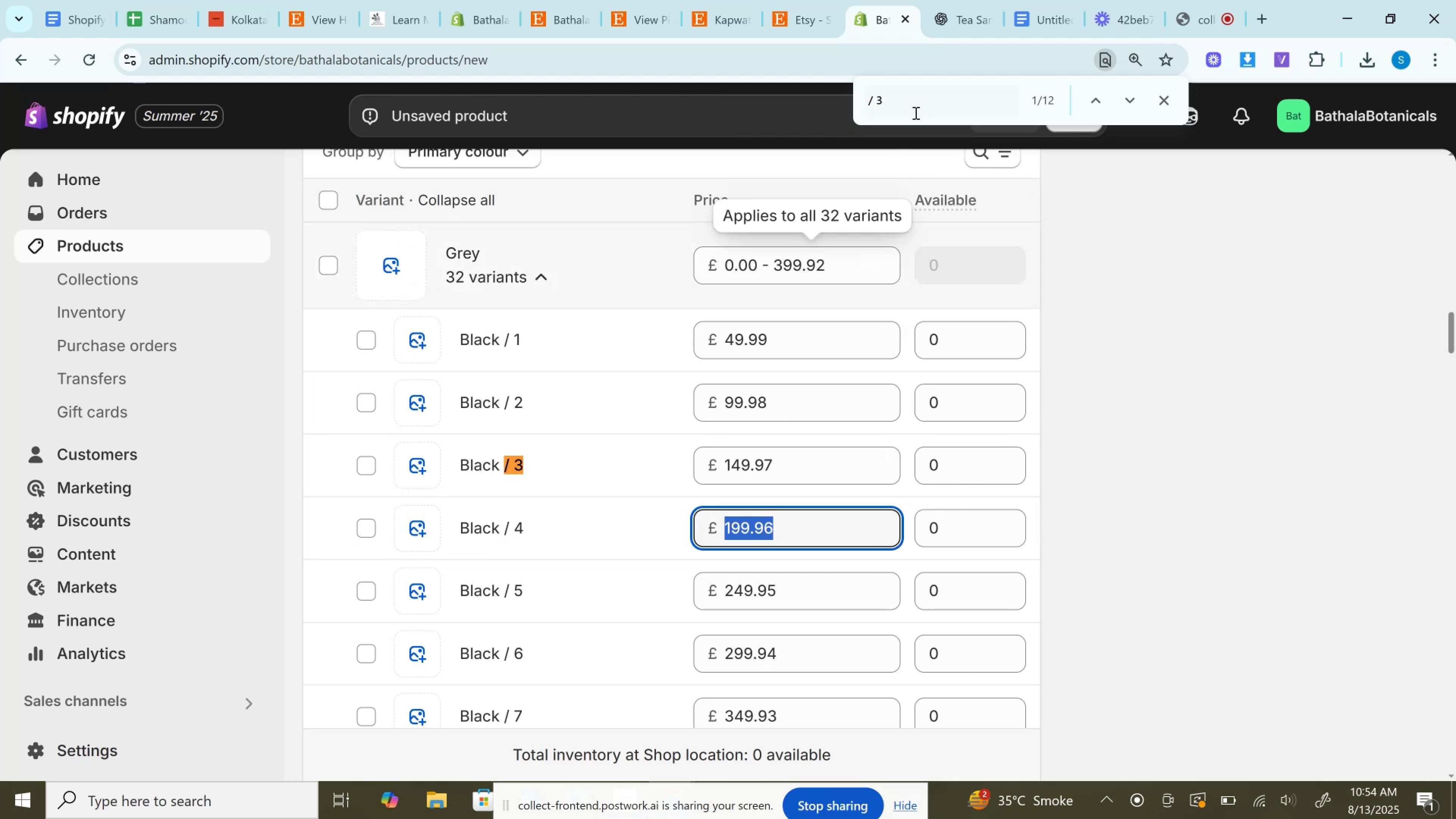 
left_click([912, 100])
 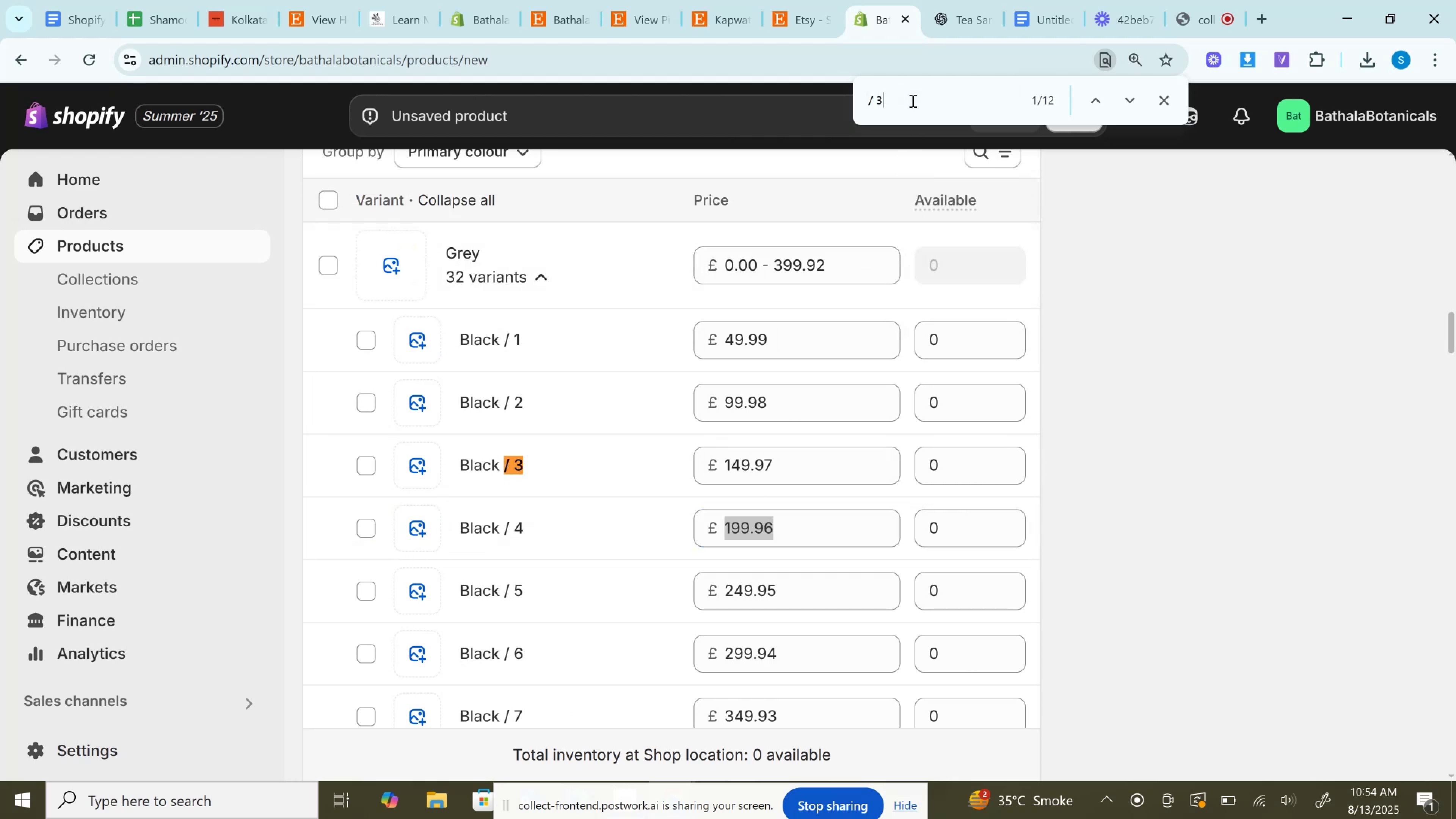 
key(Backspace)
 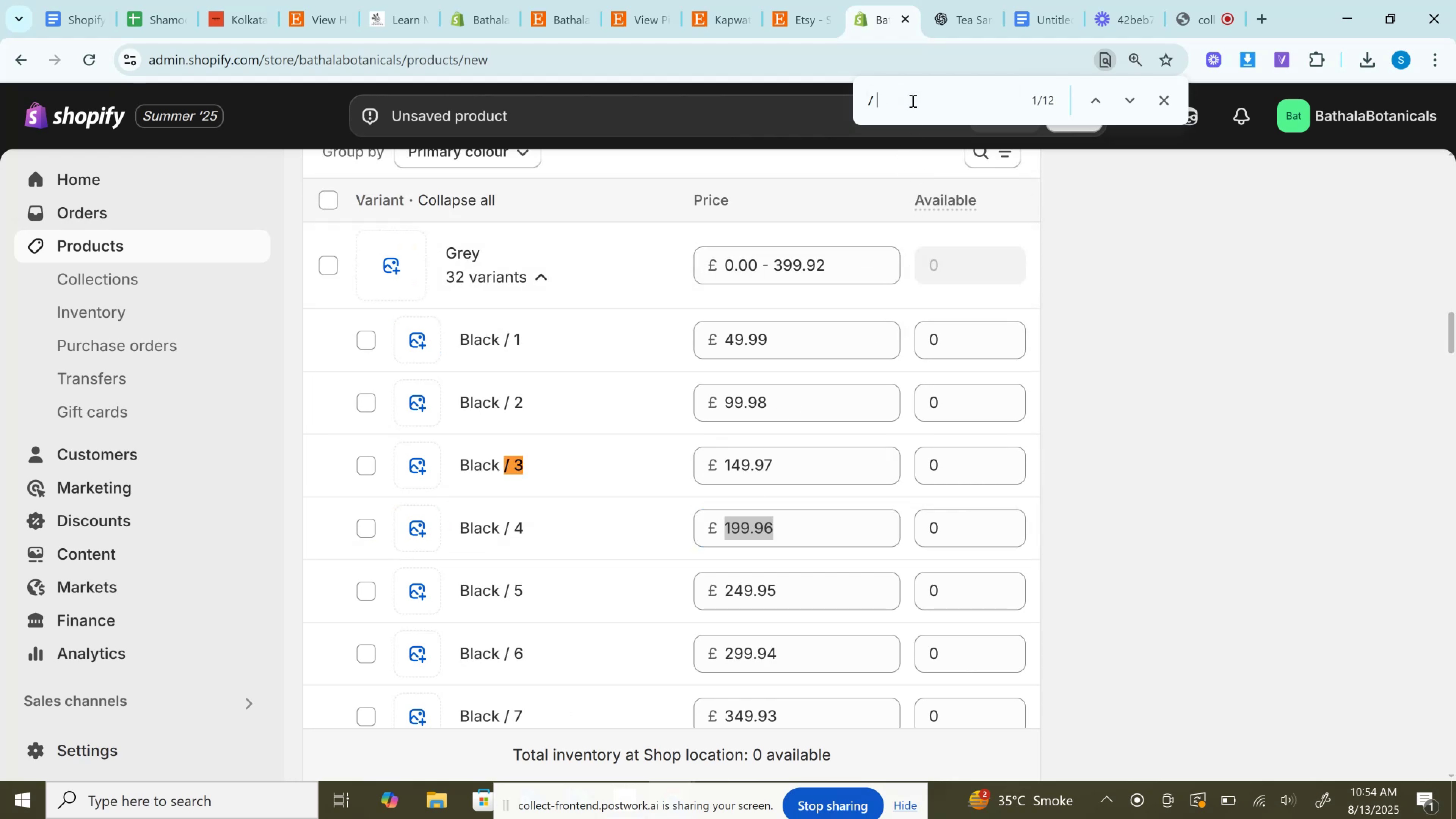 
key(4)
 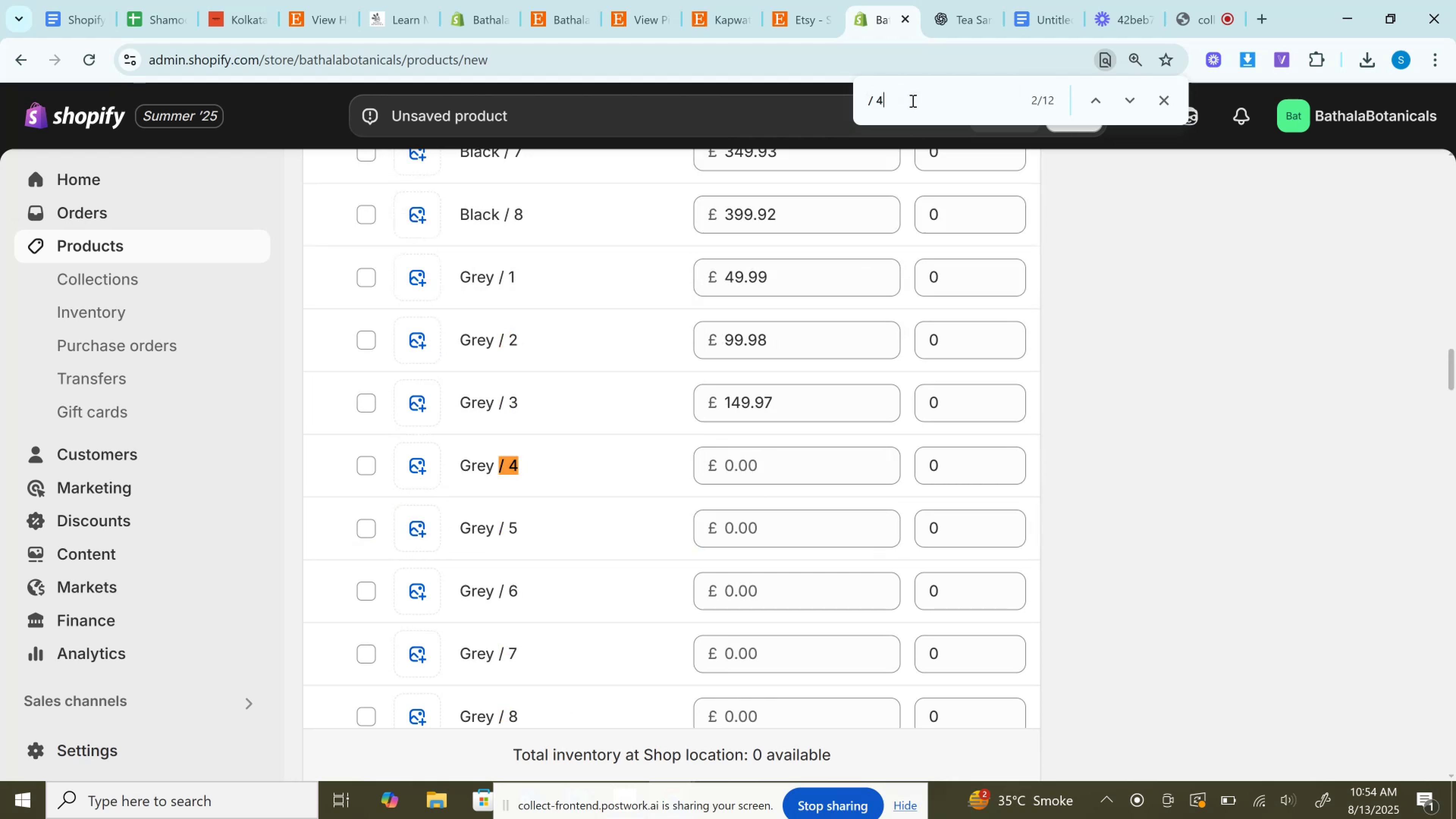 
key(Enter)
 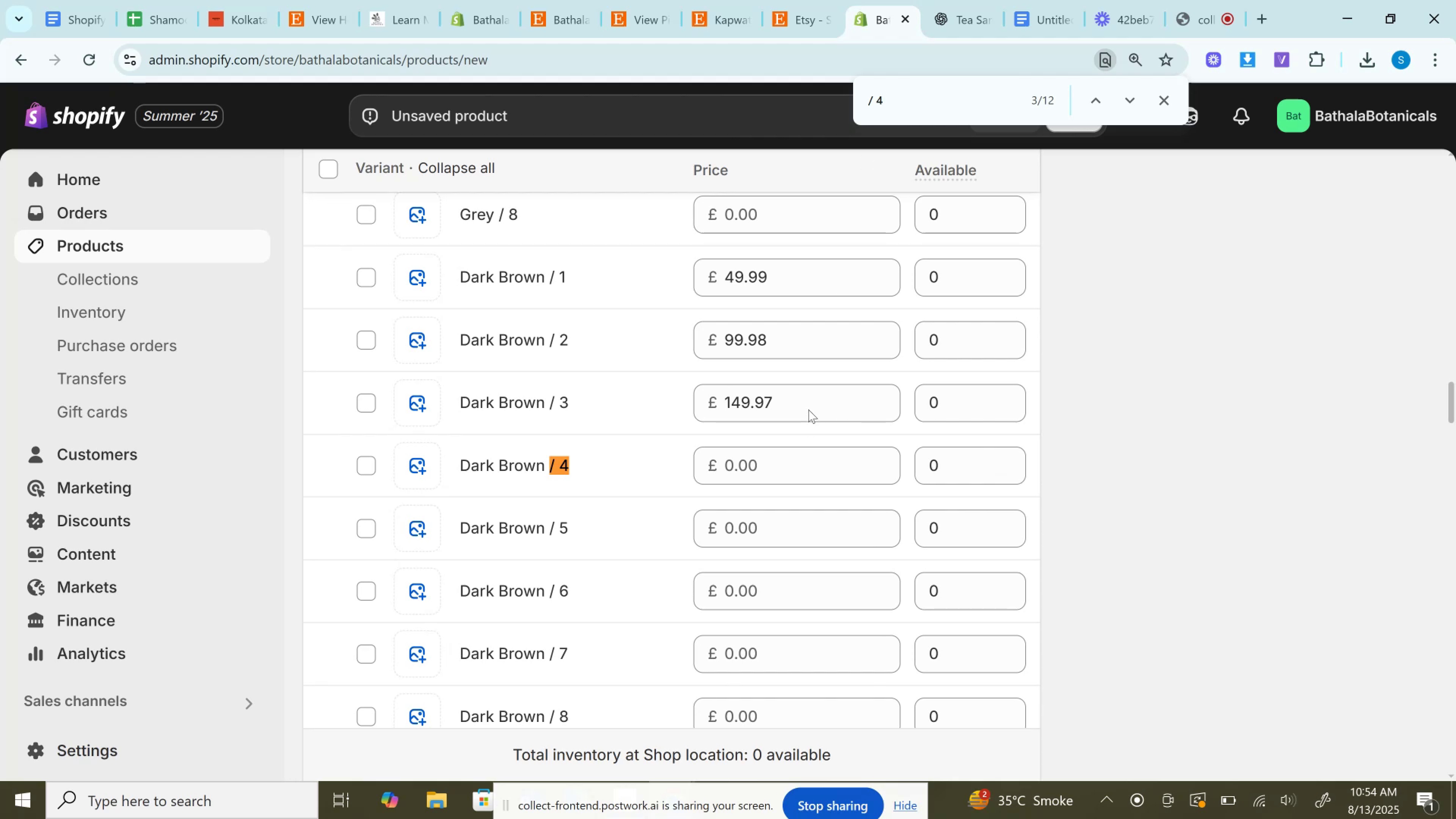 
left_click([760, 464])
 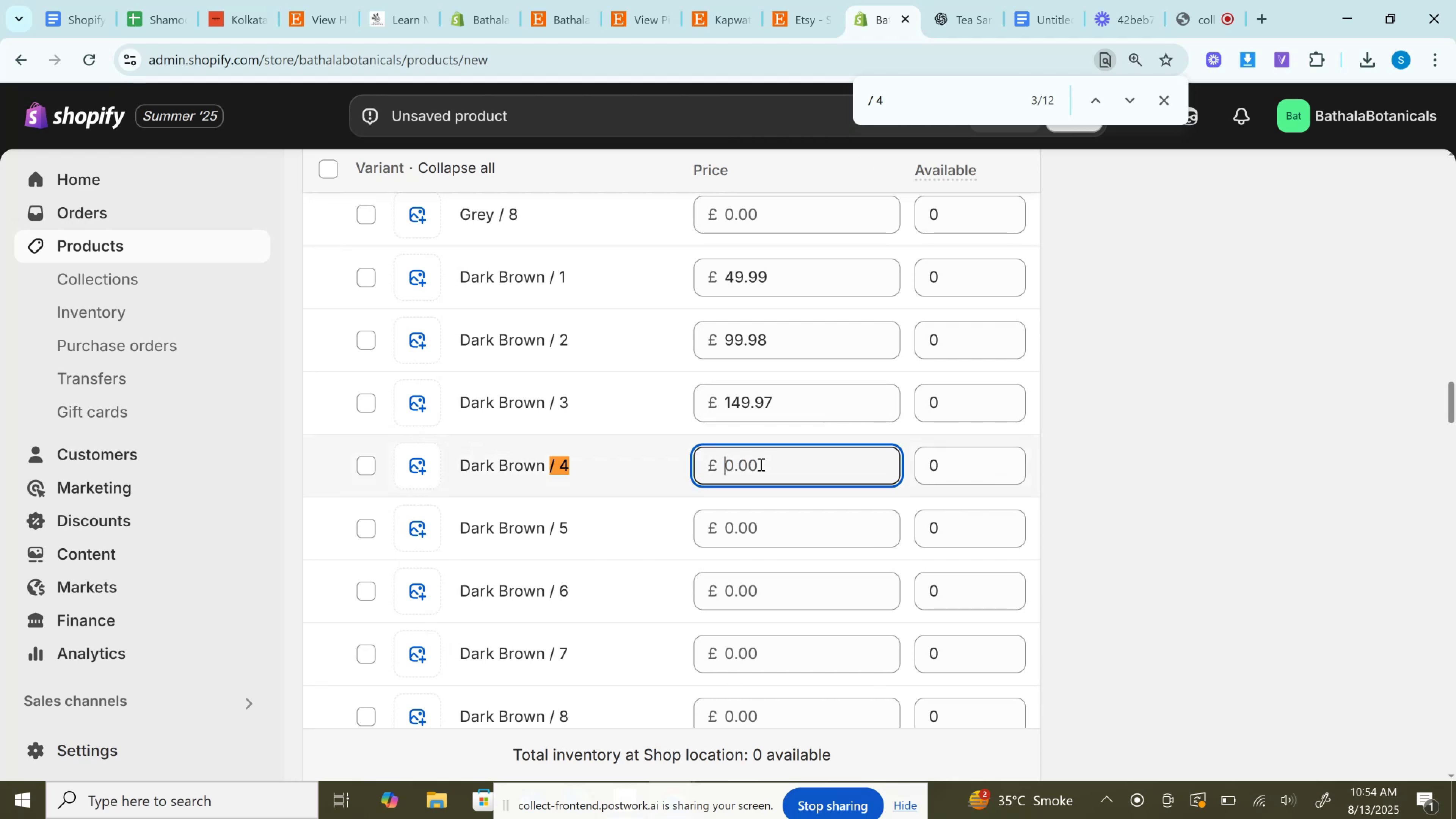 
key(Control+V)
 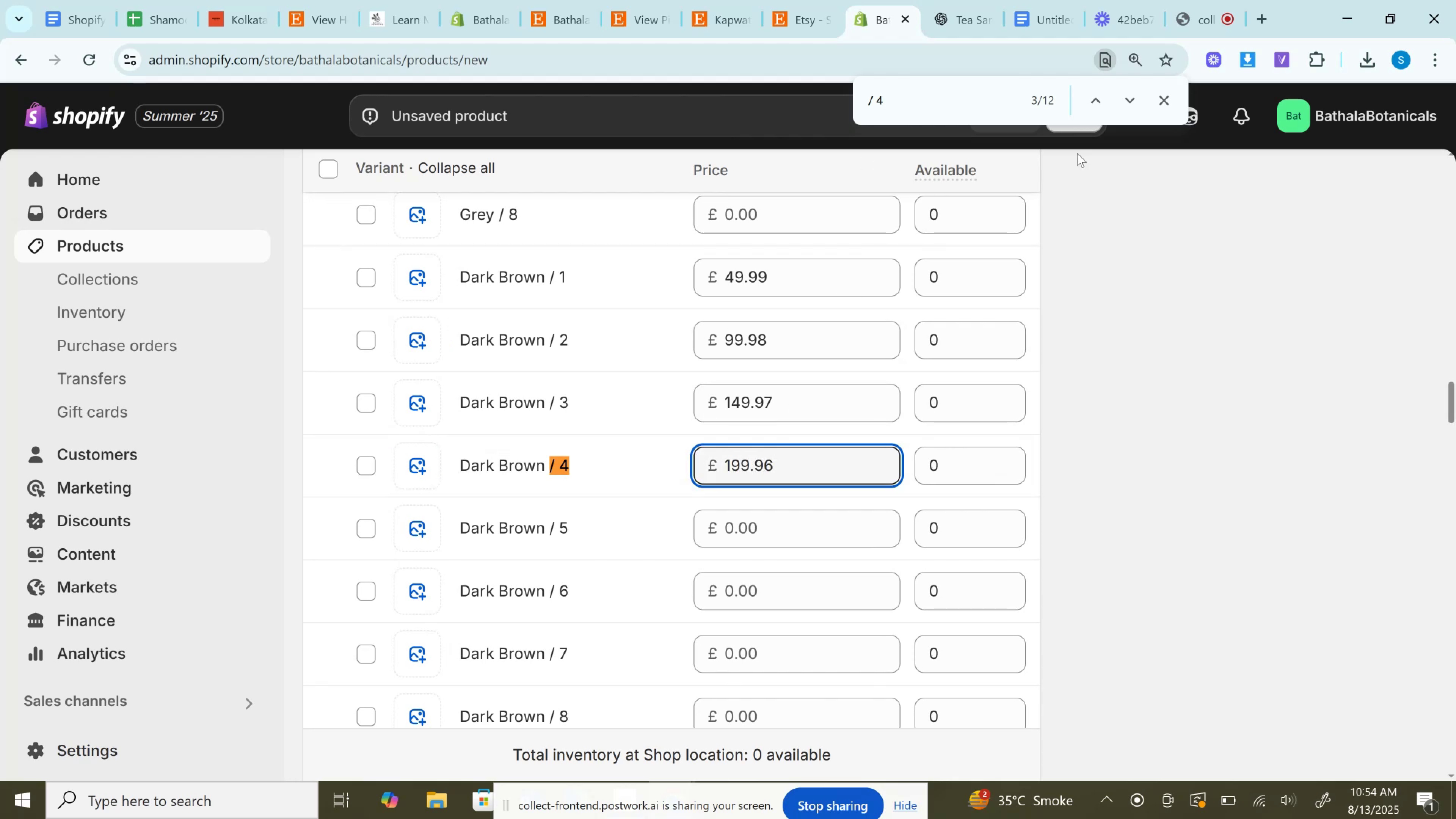 
left_click([1101, 101])
 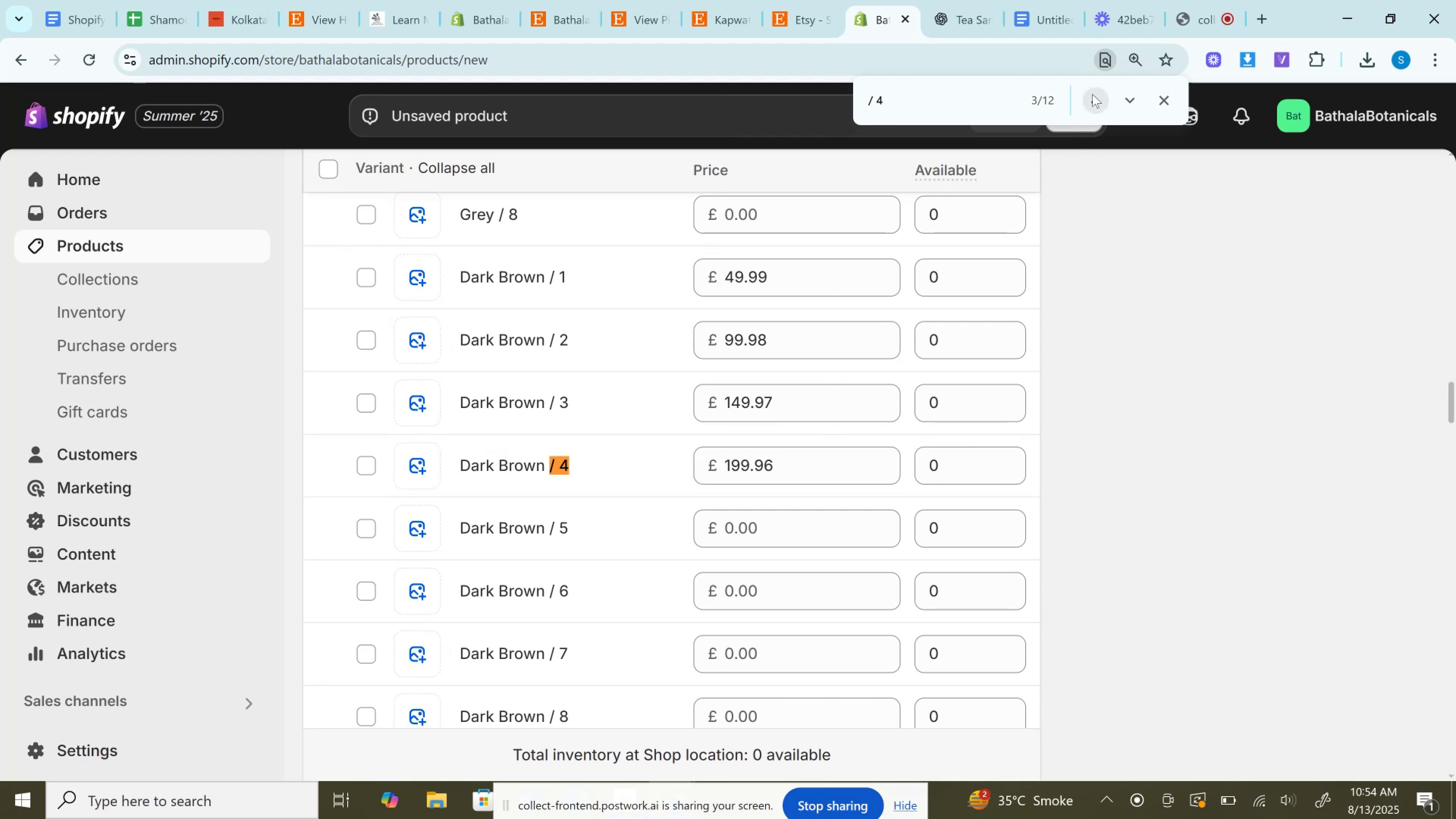 
left_click([1092, 94])
 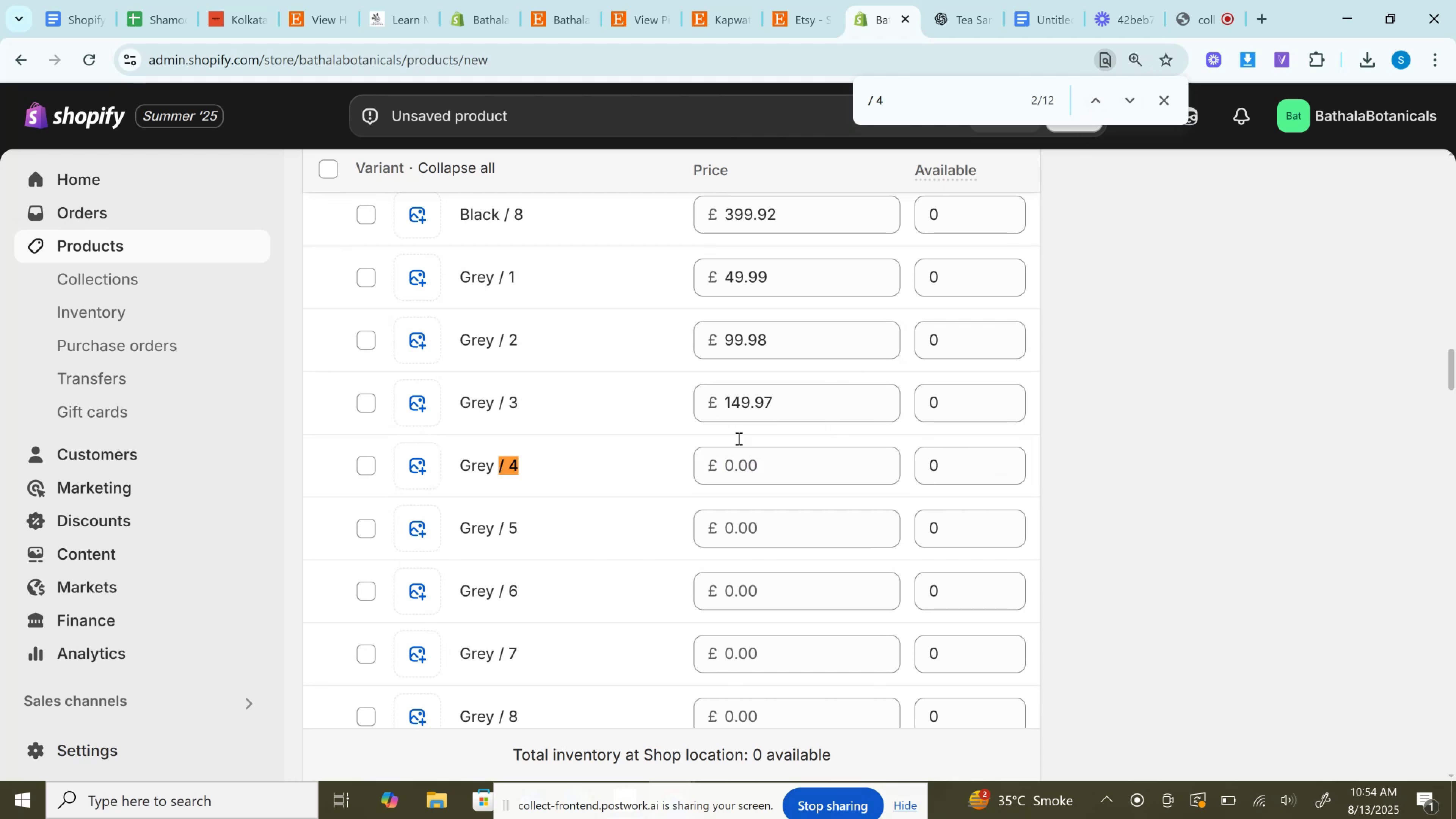 
left_click([753, 463])
 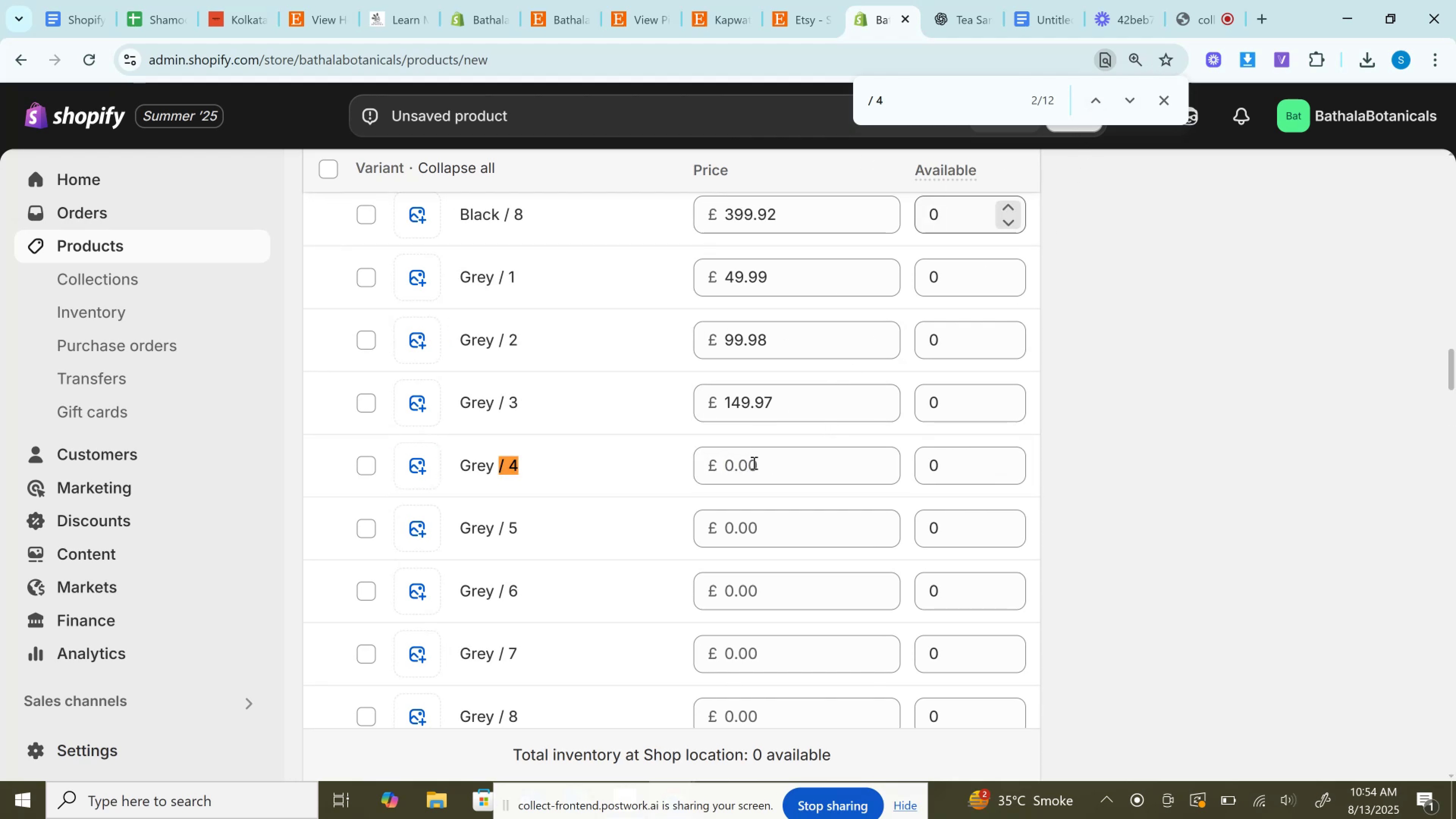 
key(Control+V)
 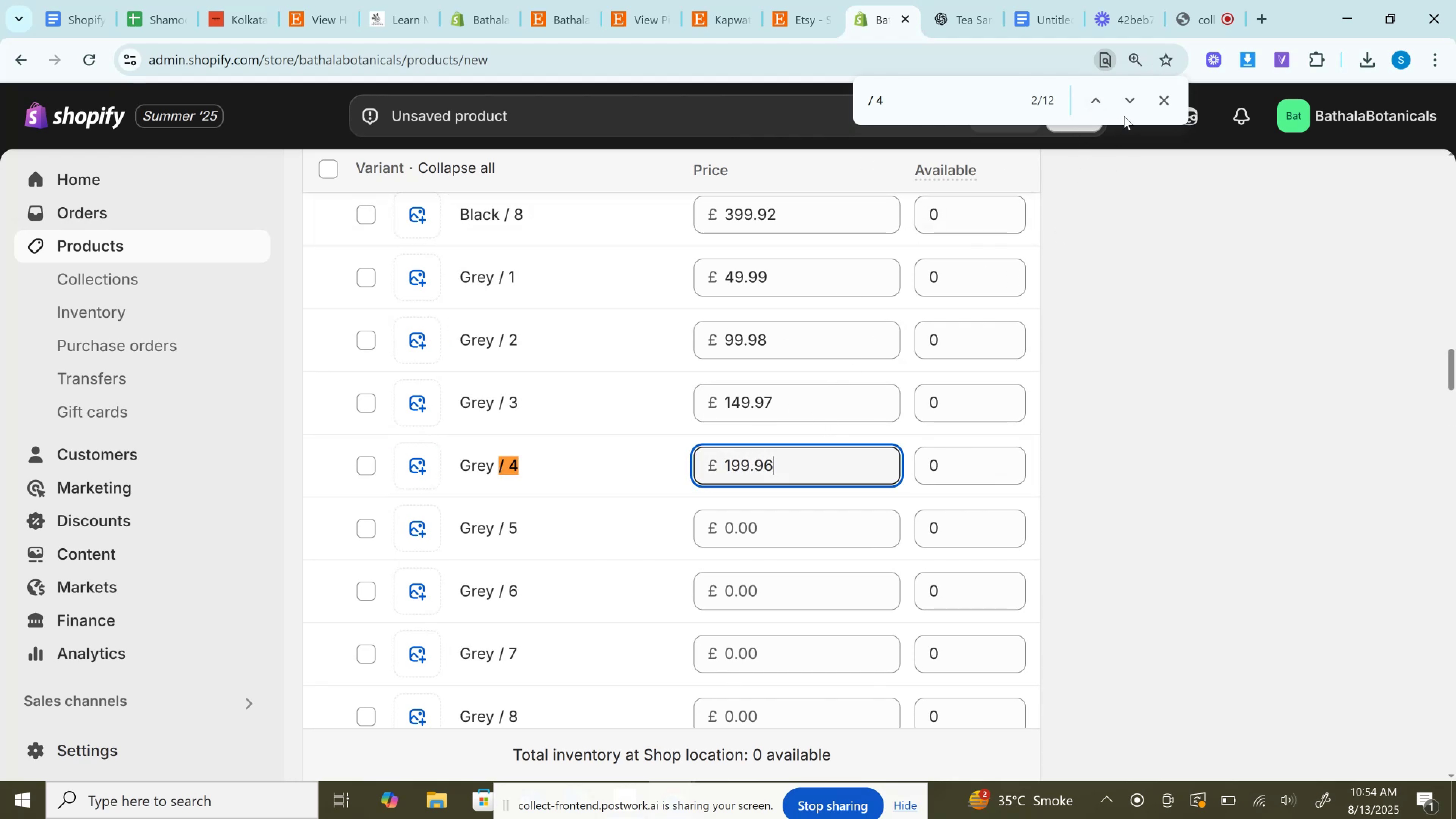 
left_click([1142, 100])
 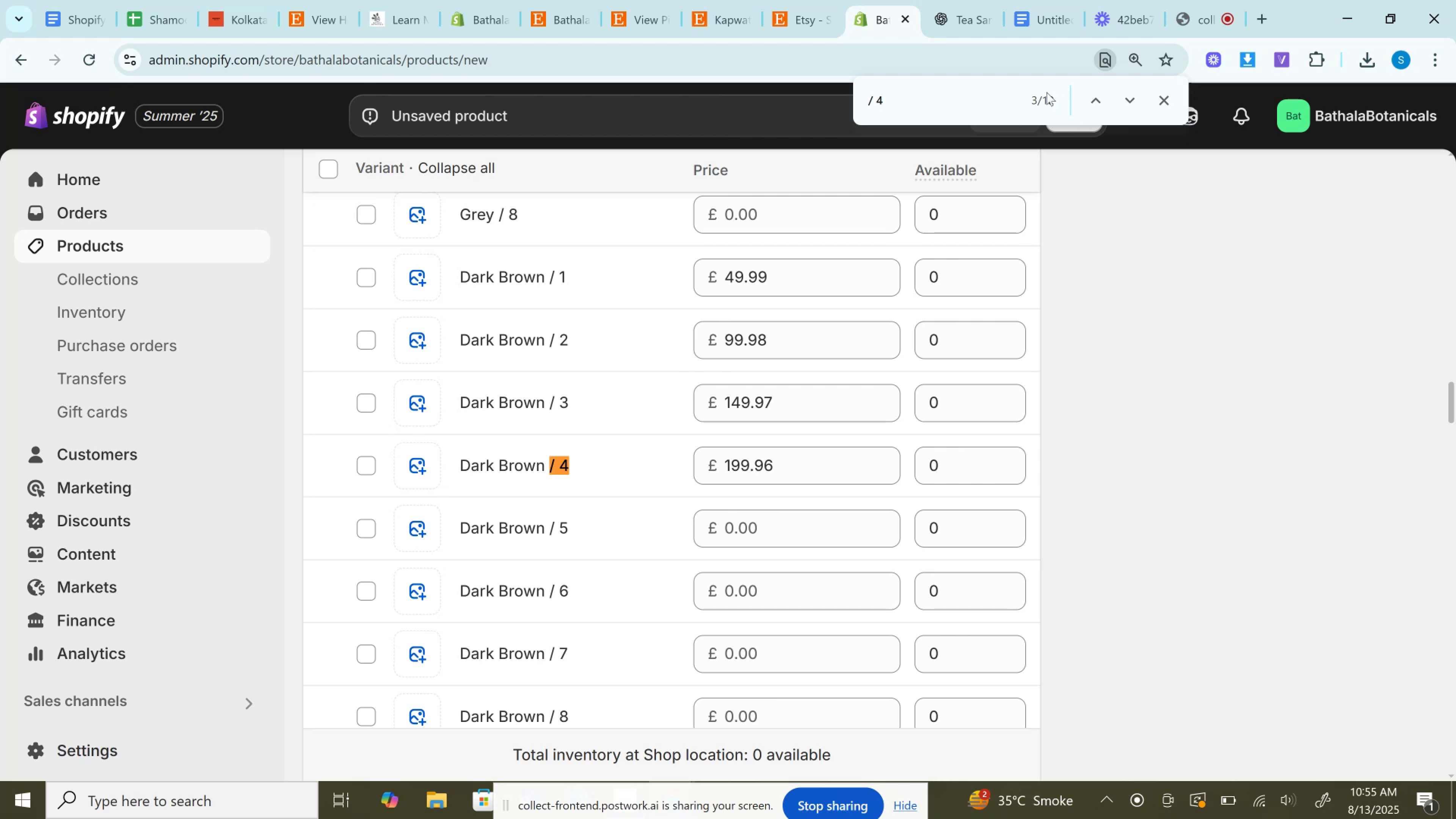 
wait(7.72)
 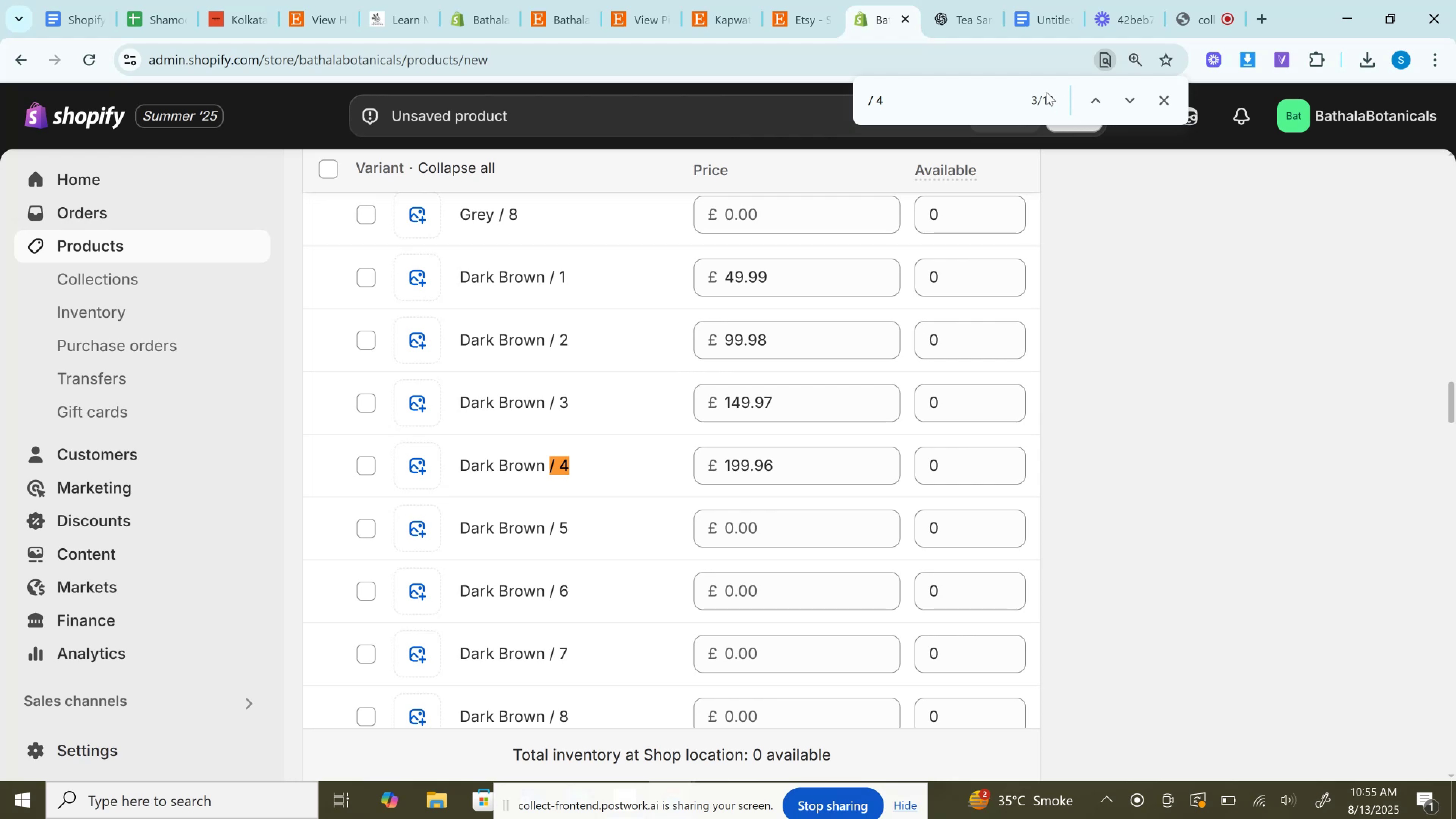 
left_click([1129, 96])
 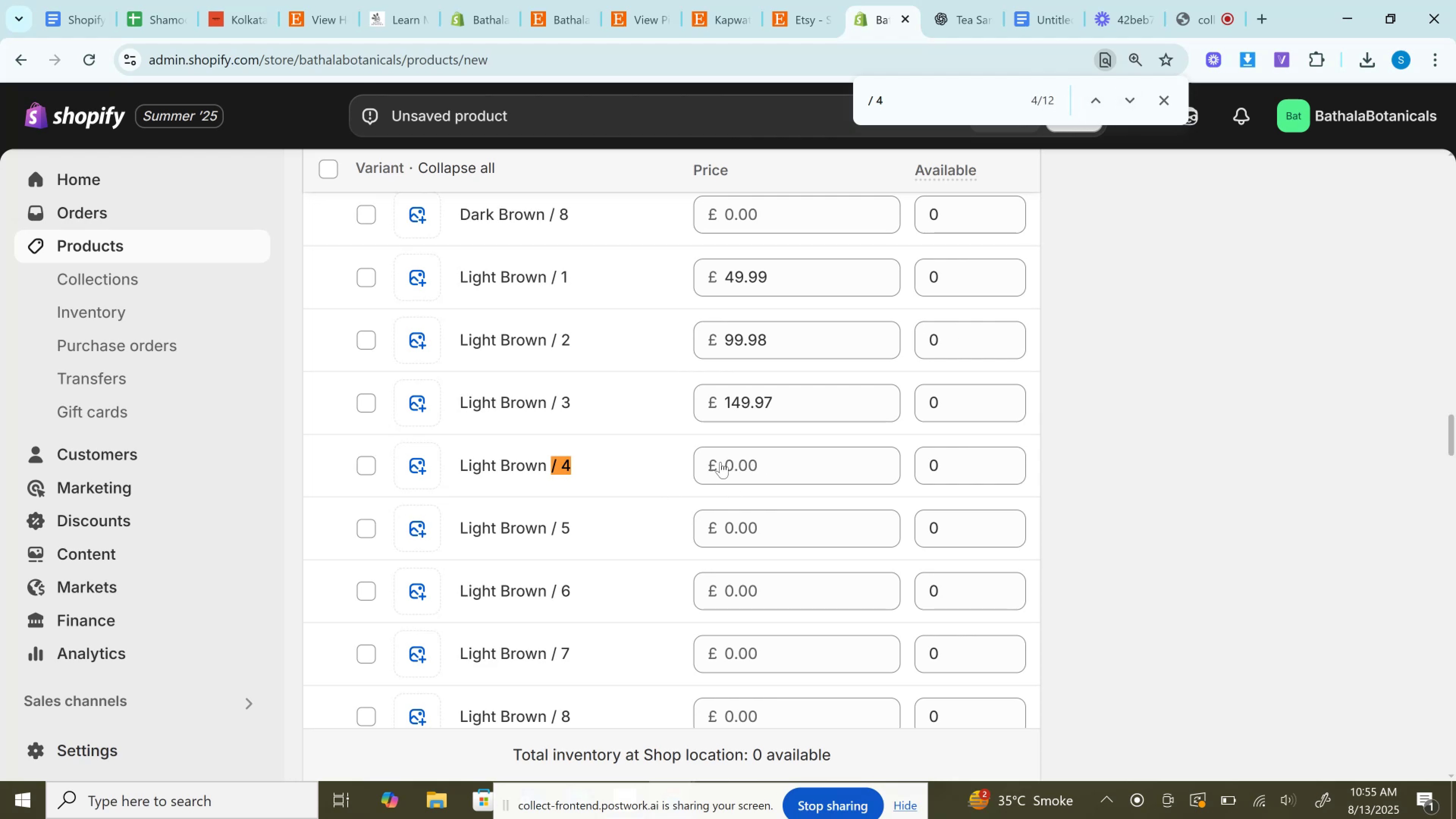 
left_click([733, 458])
 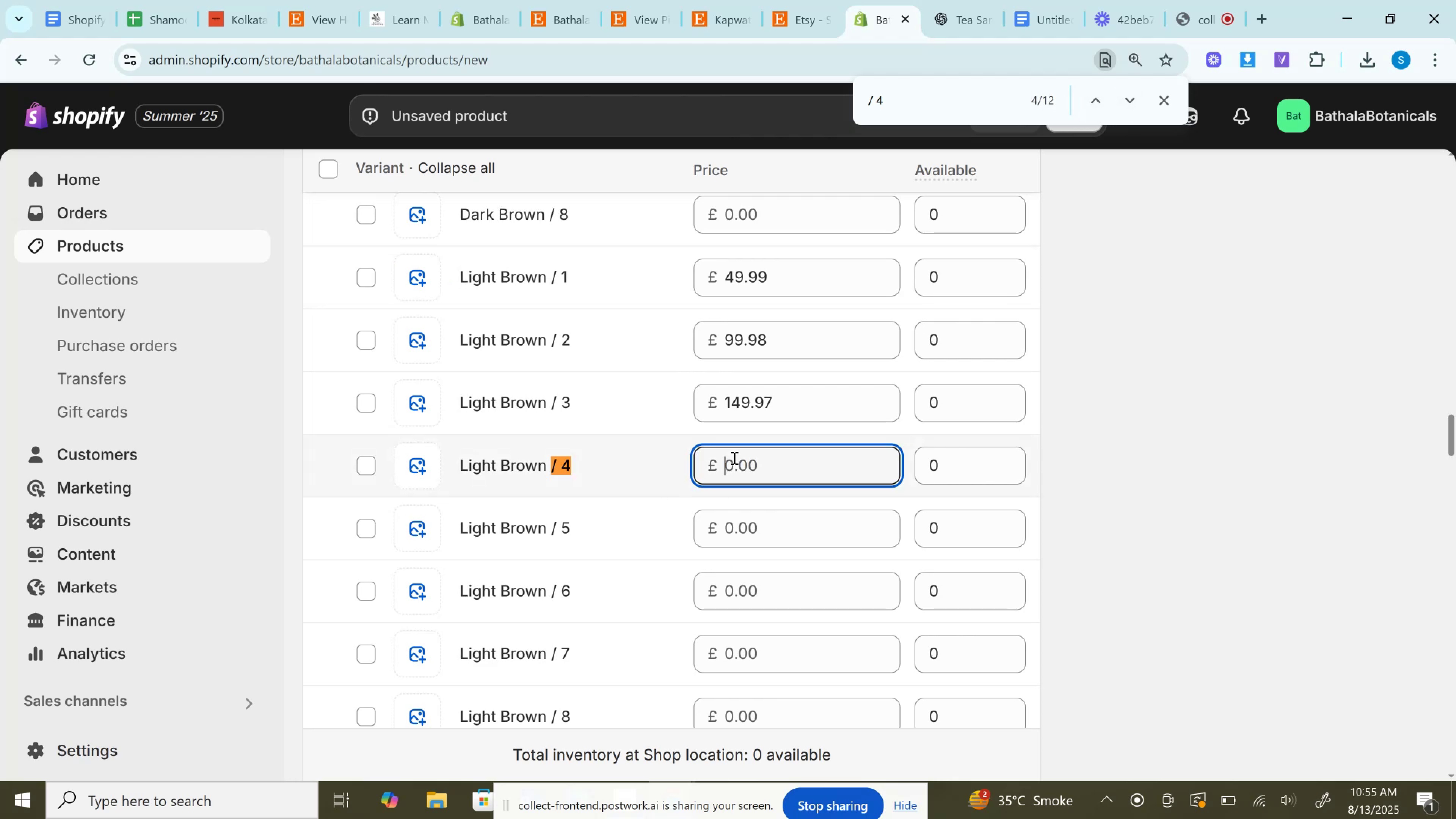 
key(Control+V)
 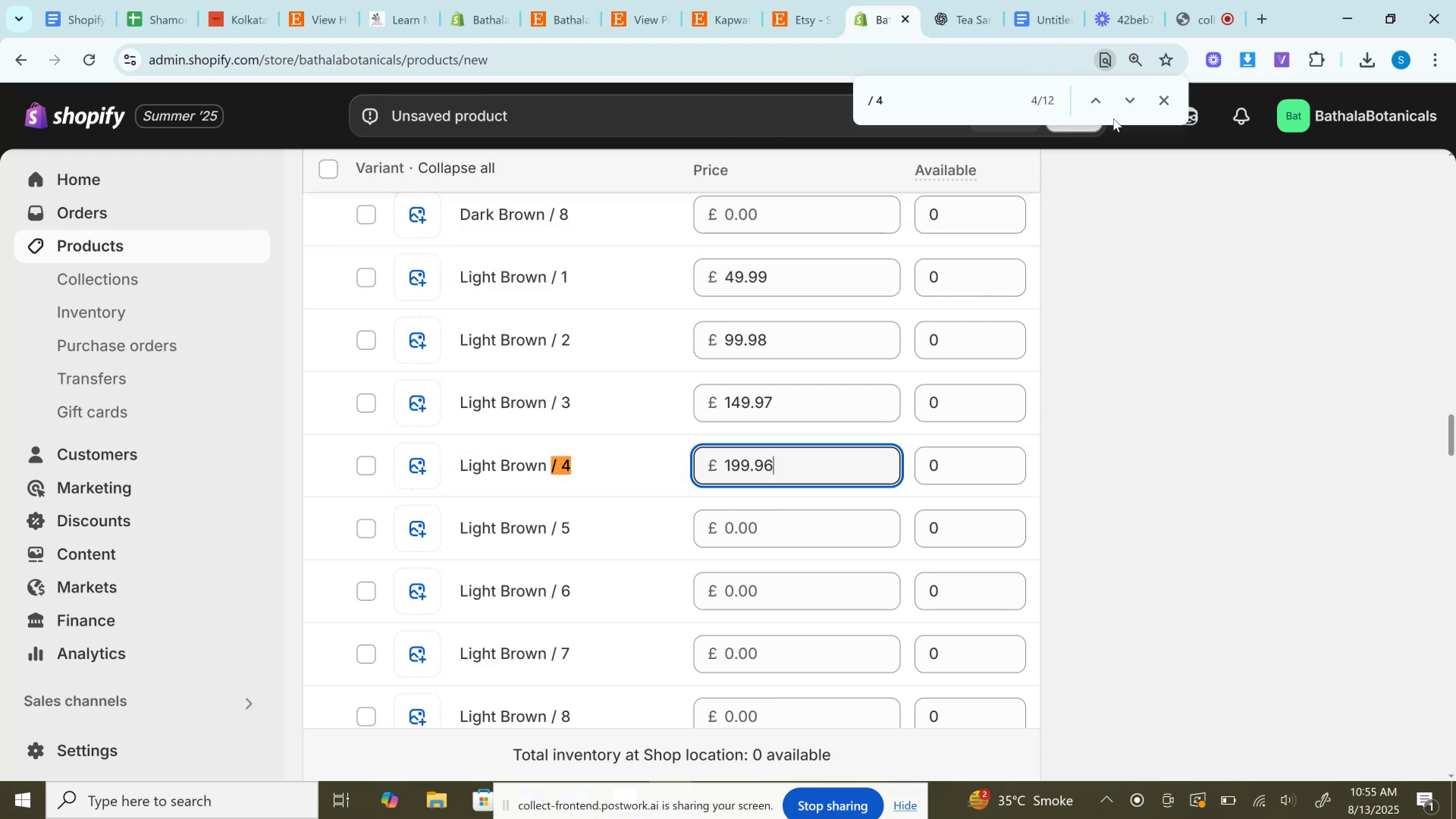 
left_click([1118, 102])
 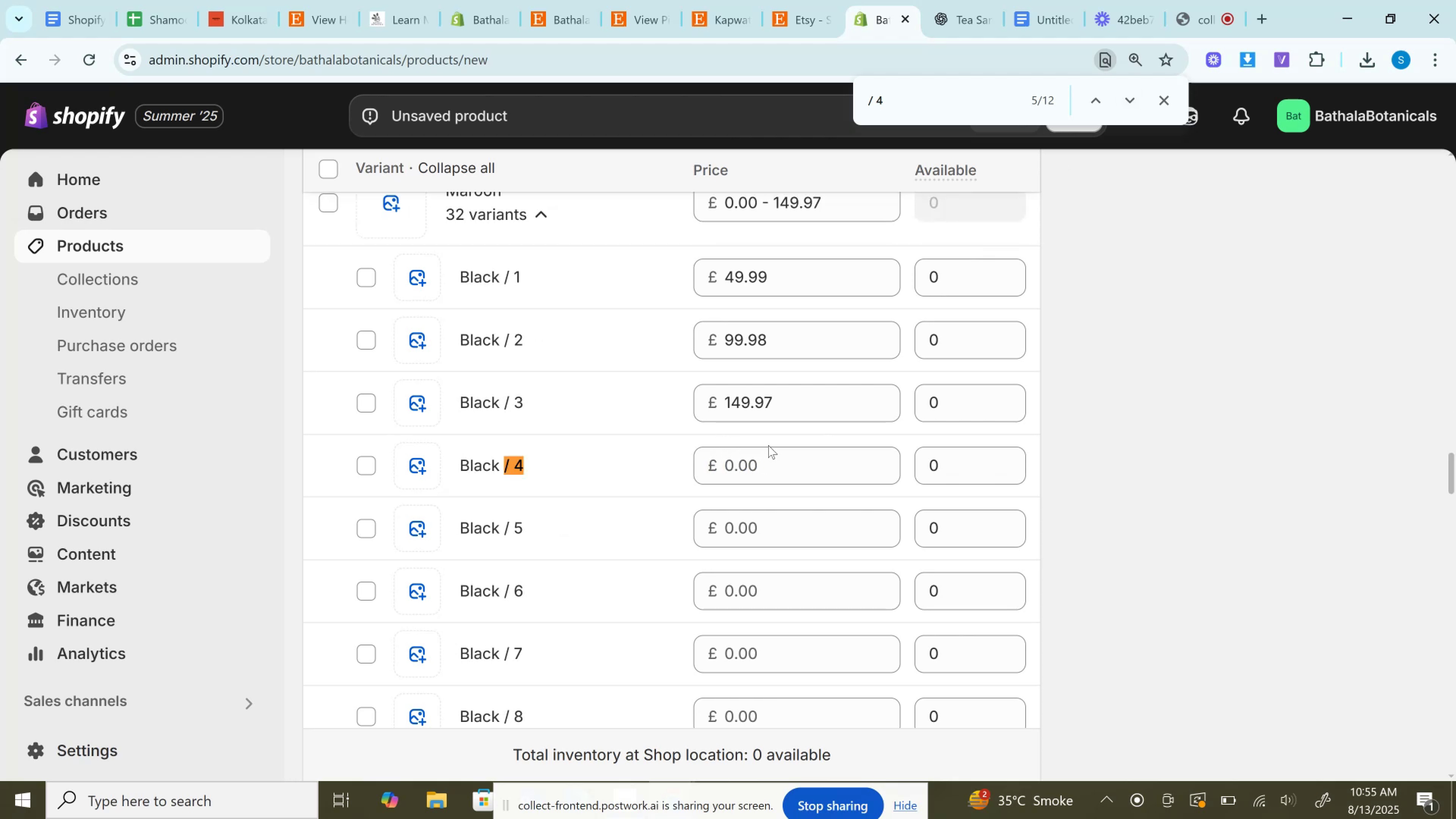 
left_click([771, 458])
 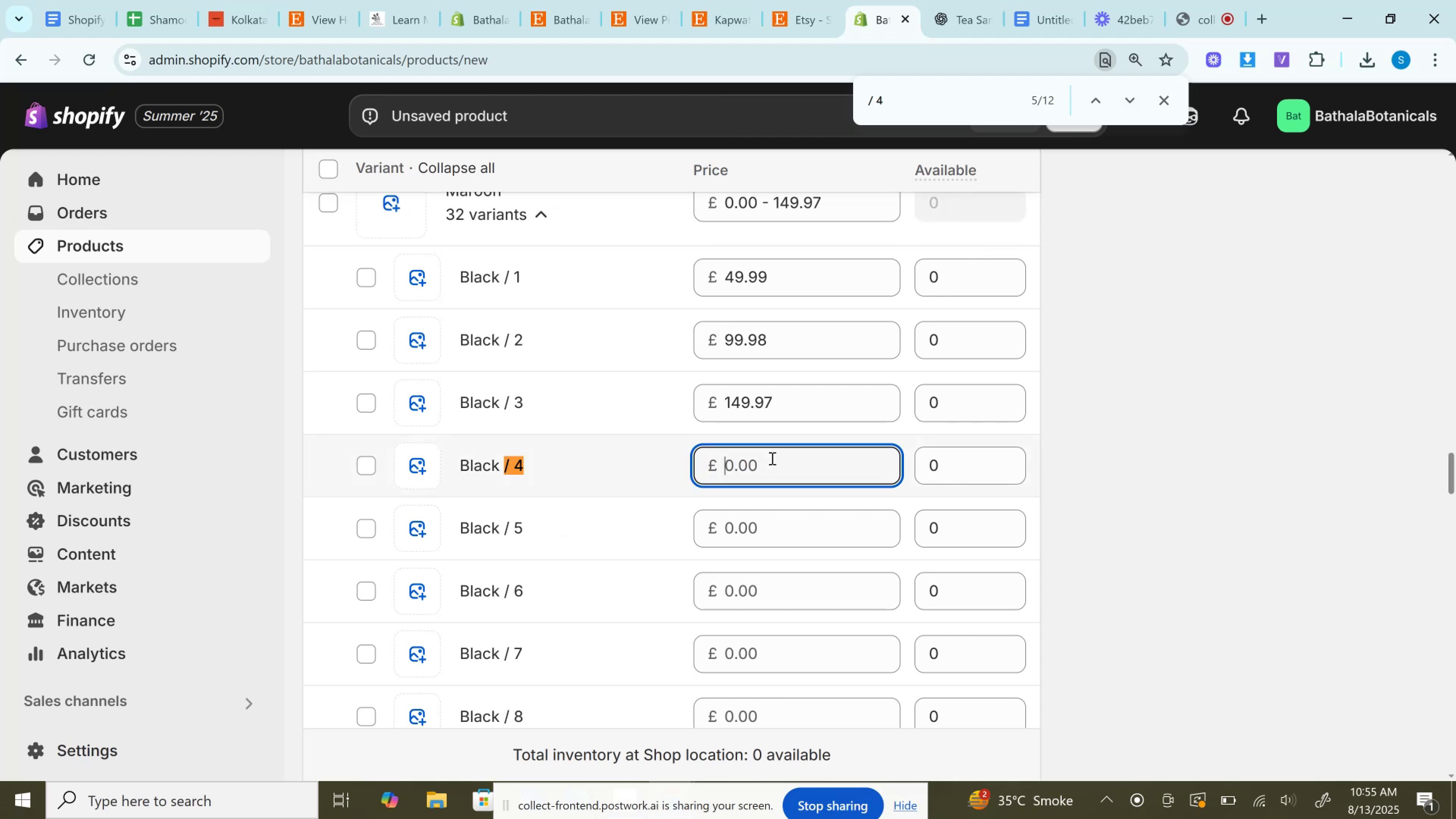 
key(Control+V)
 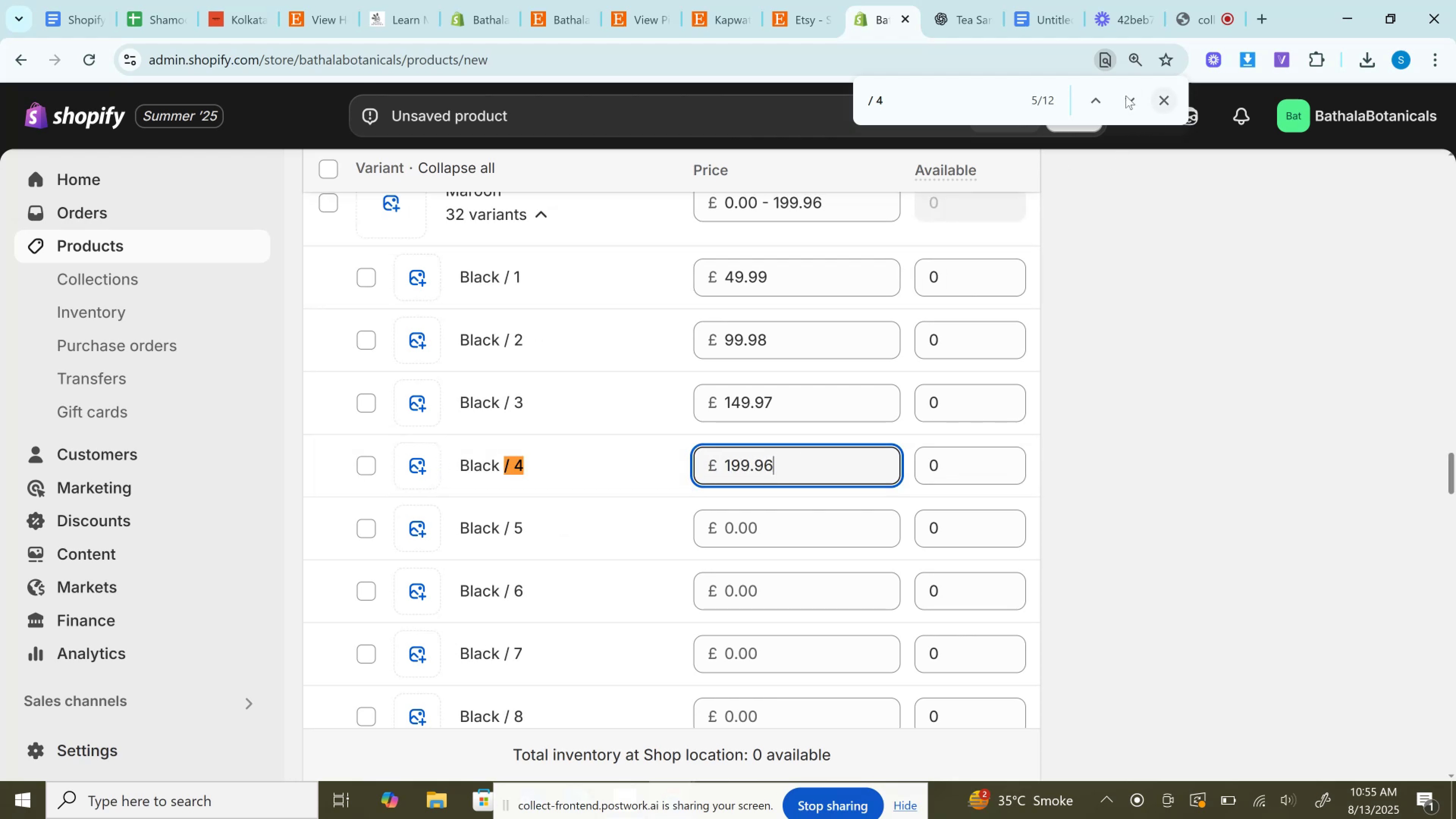 
left_click([1122, 96])
 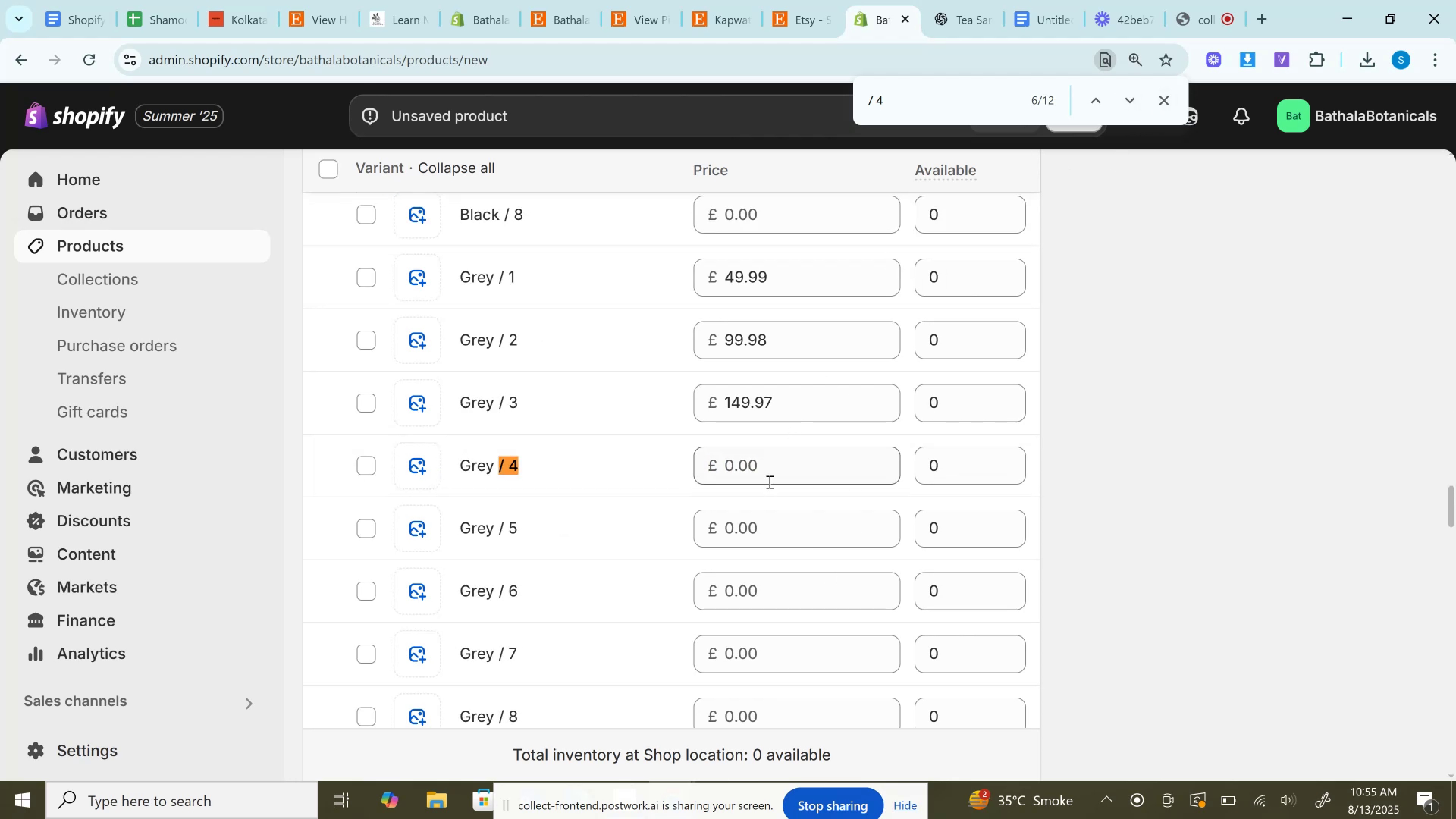 
left_click([766, 461])
 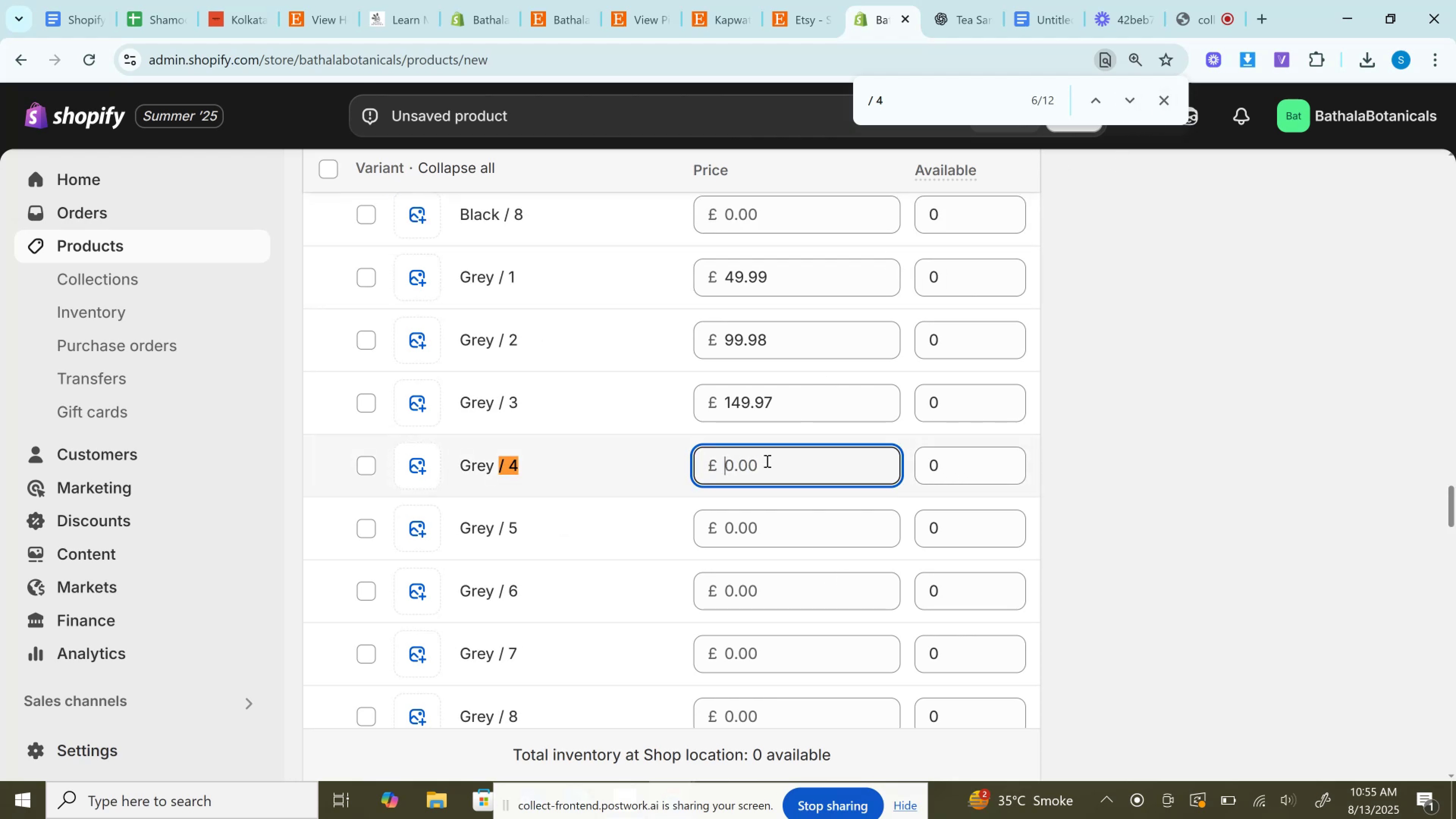 
key(Control+V)
 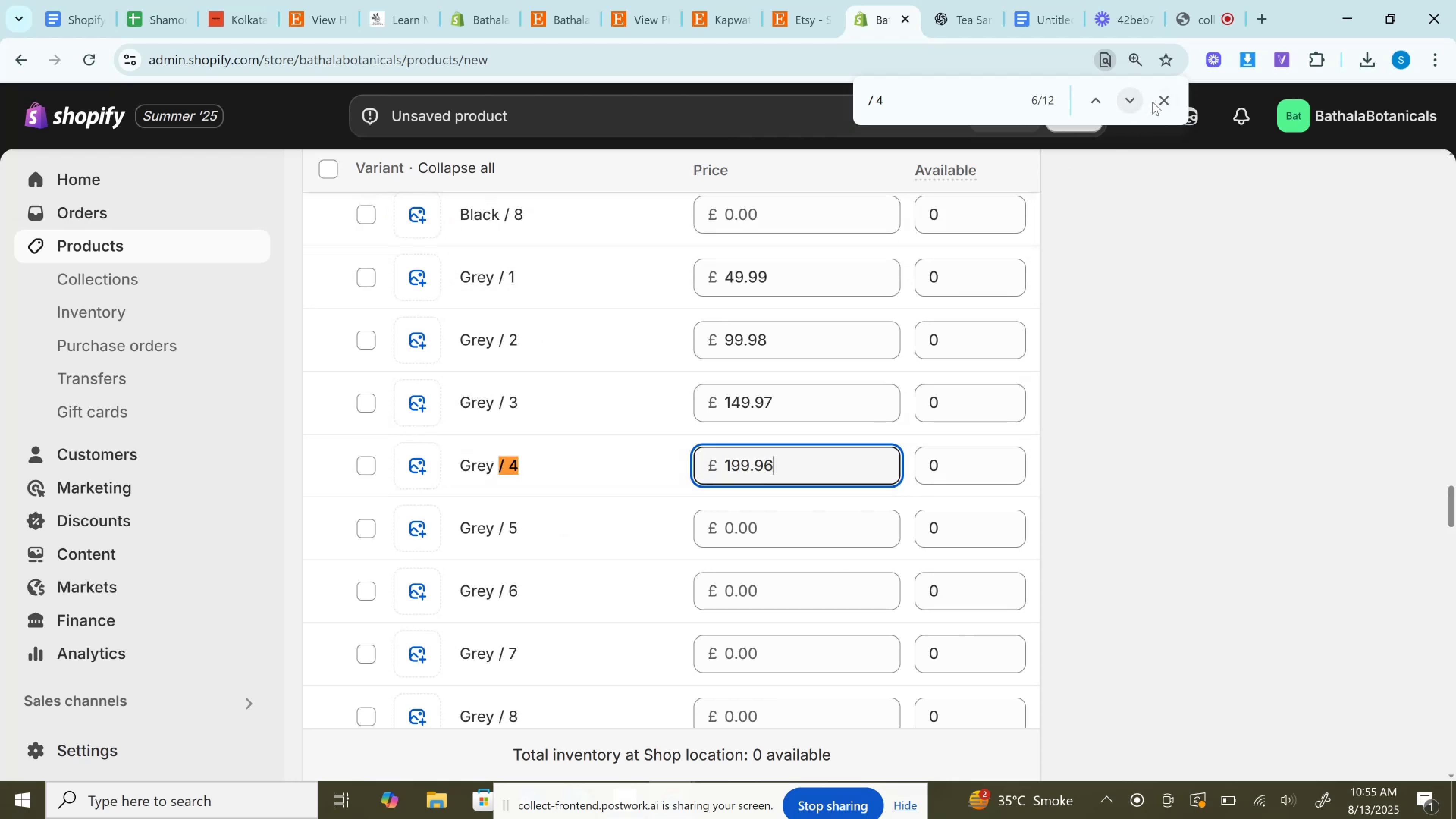 
left_click([1139, 101])
 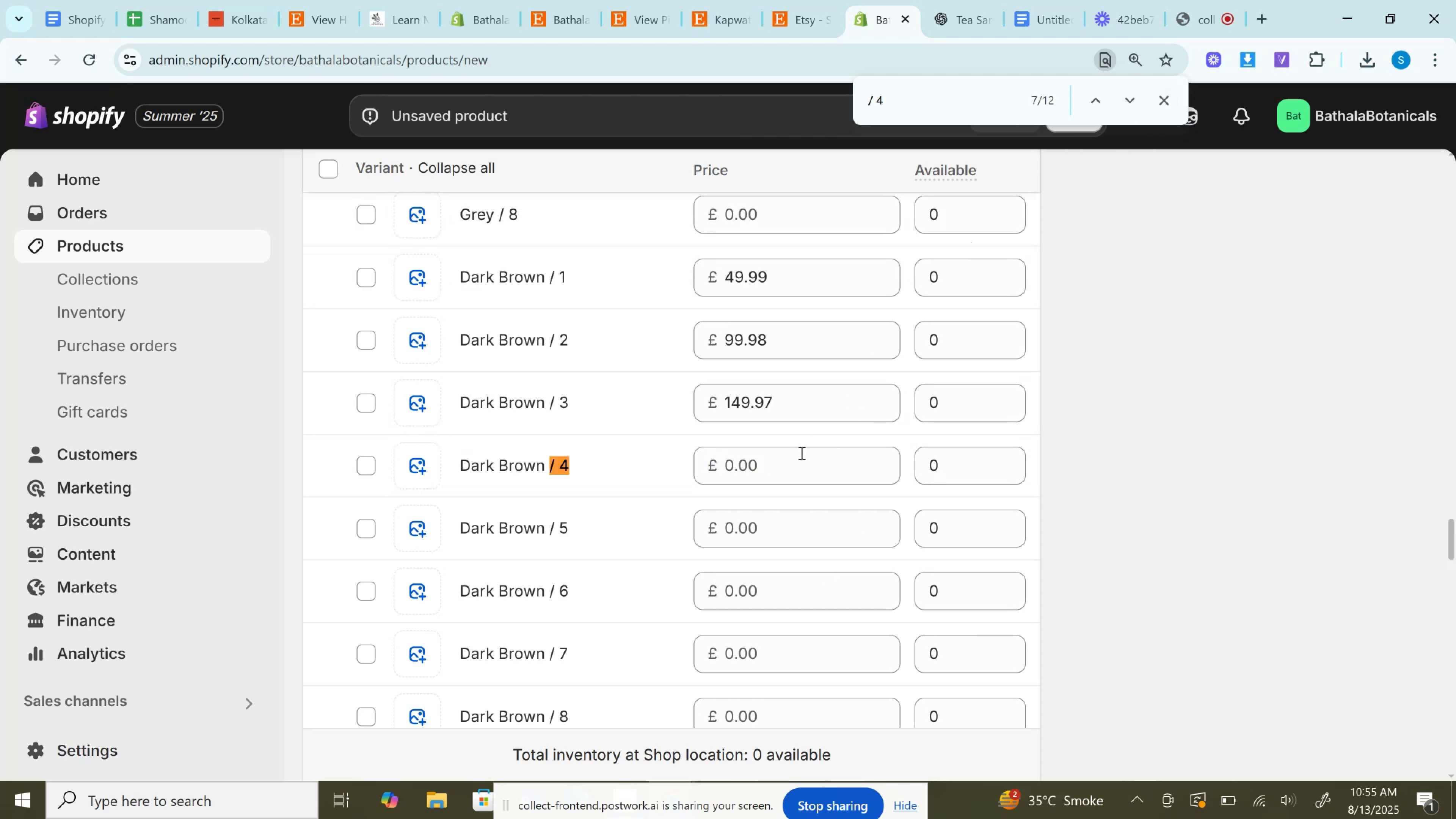 
left_click([799, 462])
 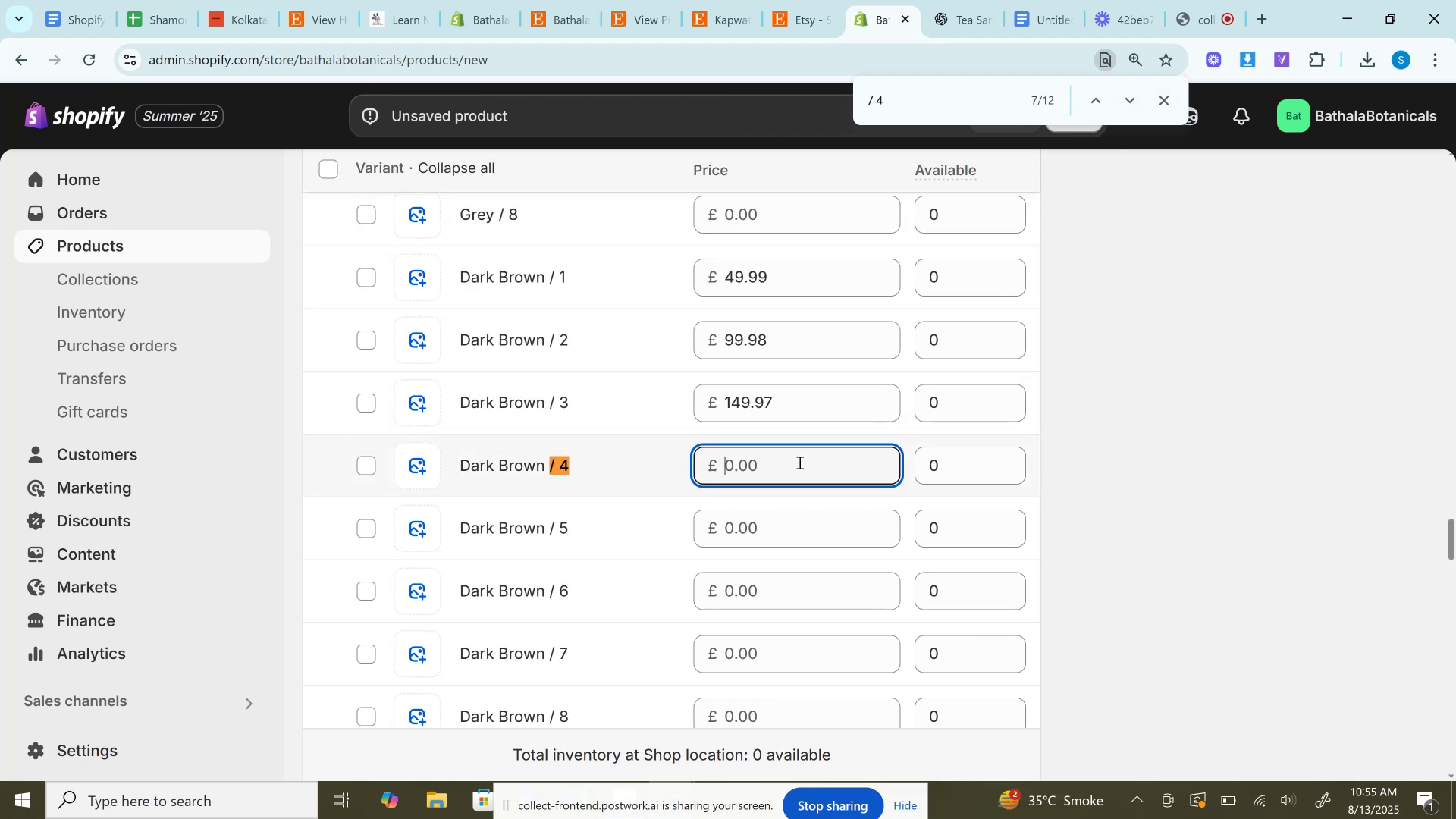 
key(Control+V)
 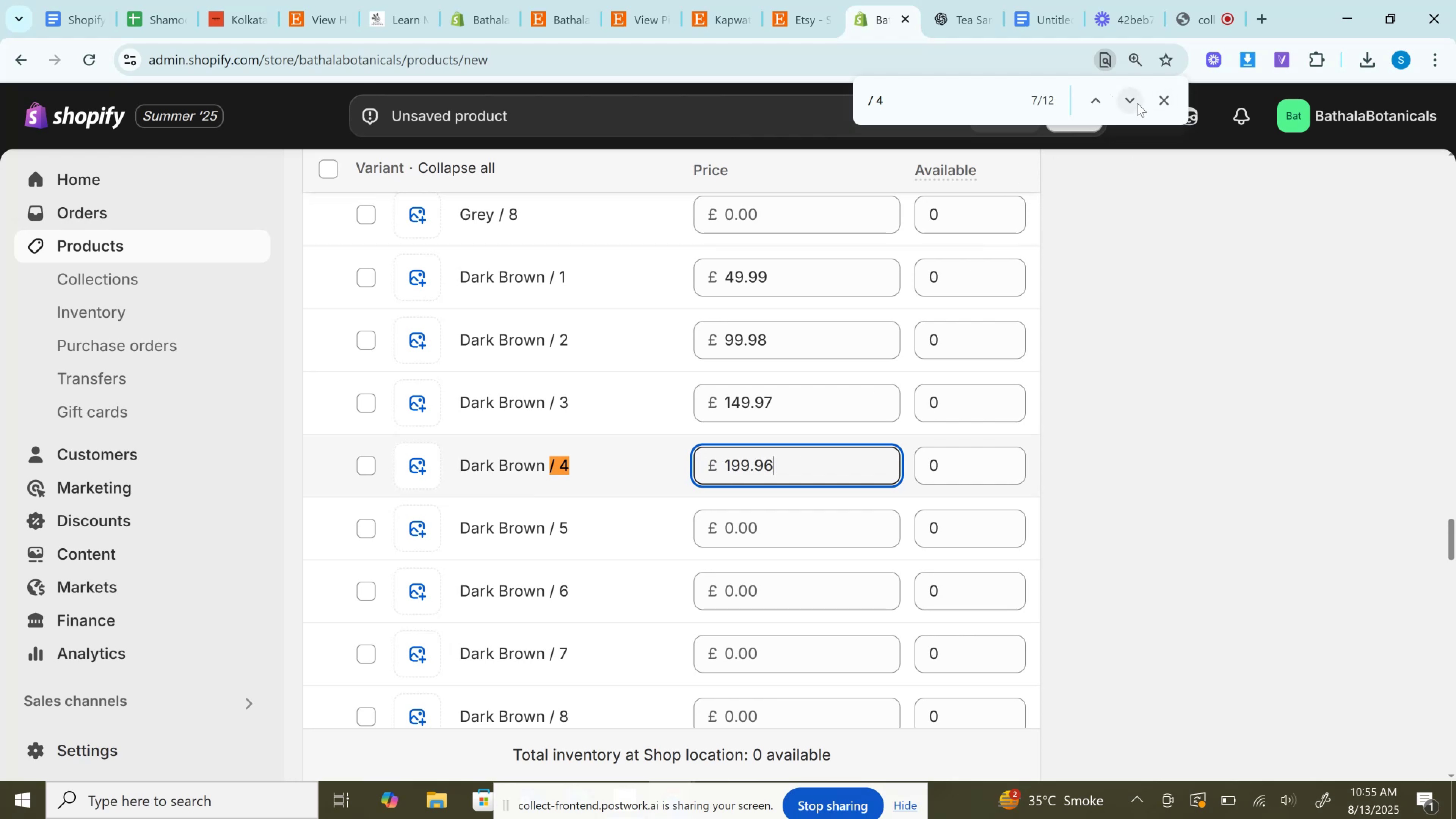 
left_click([1138, 103])
 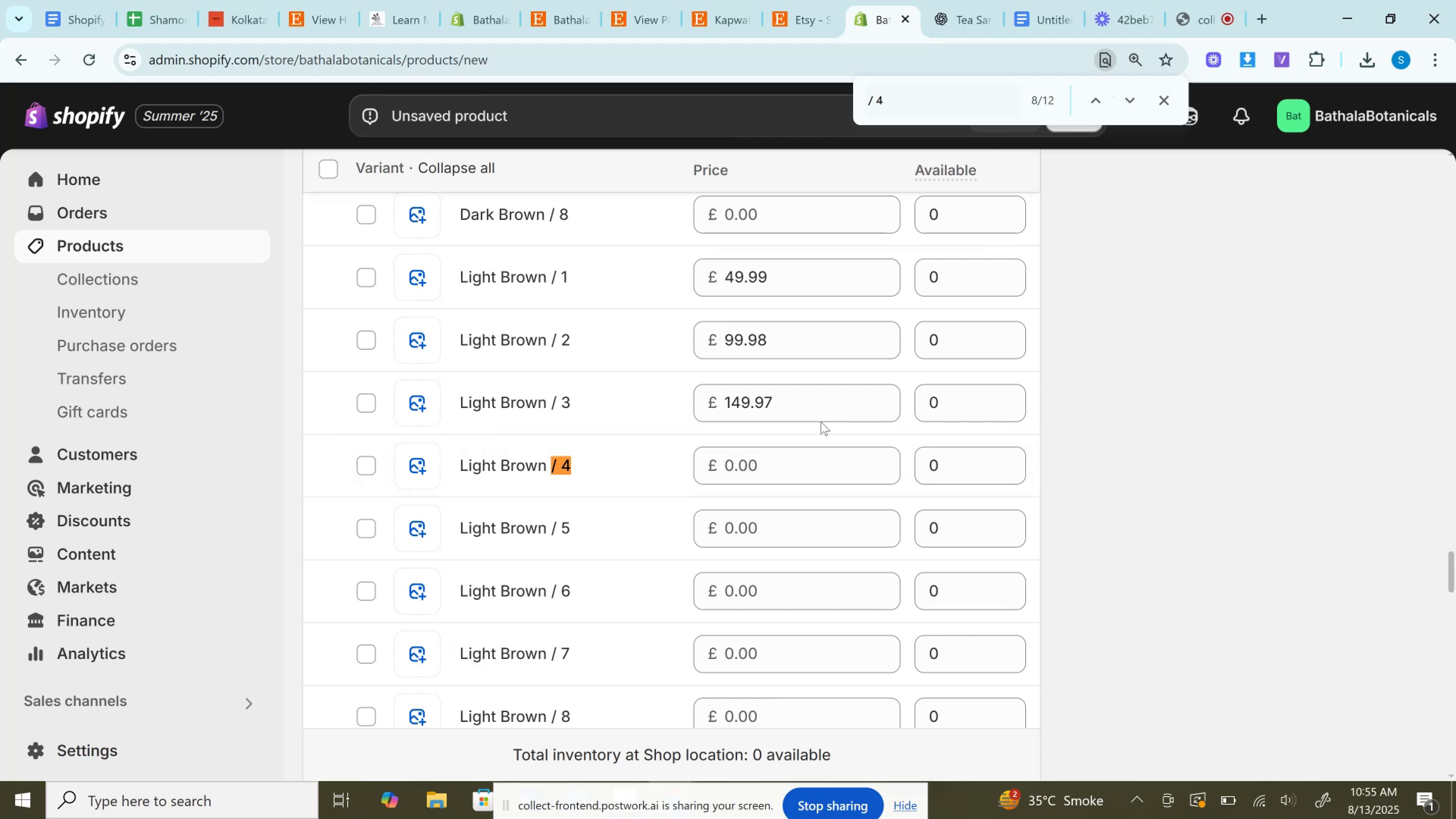 
left_click([774, 459])
 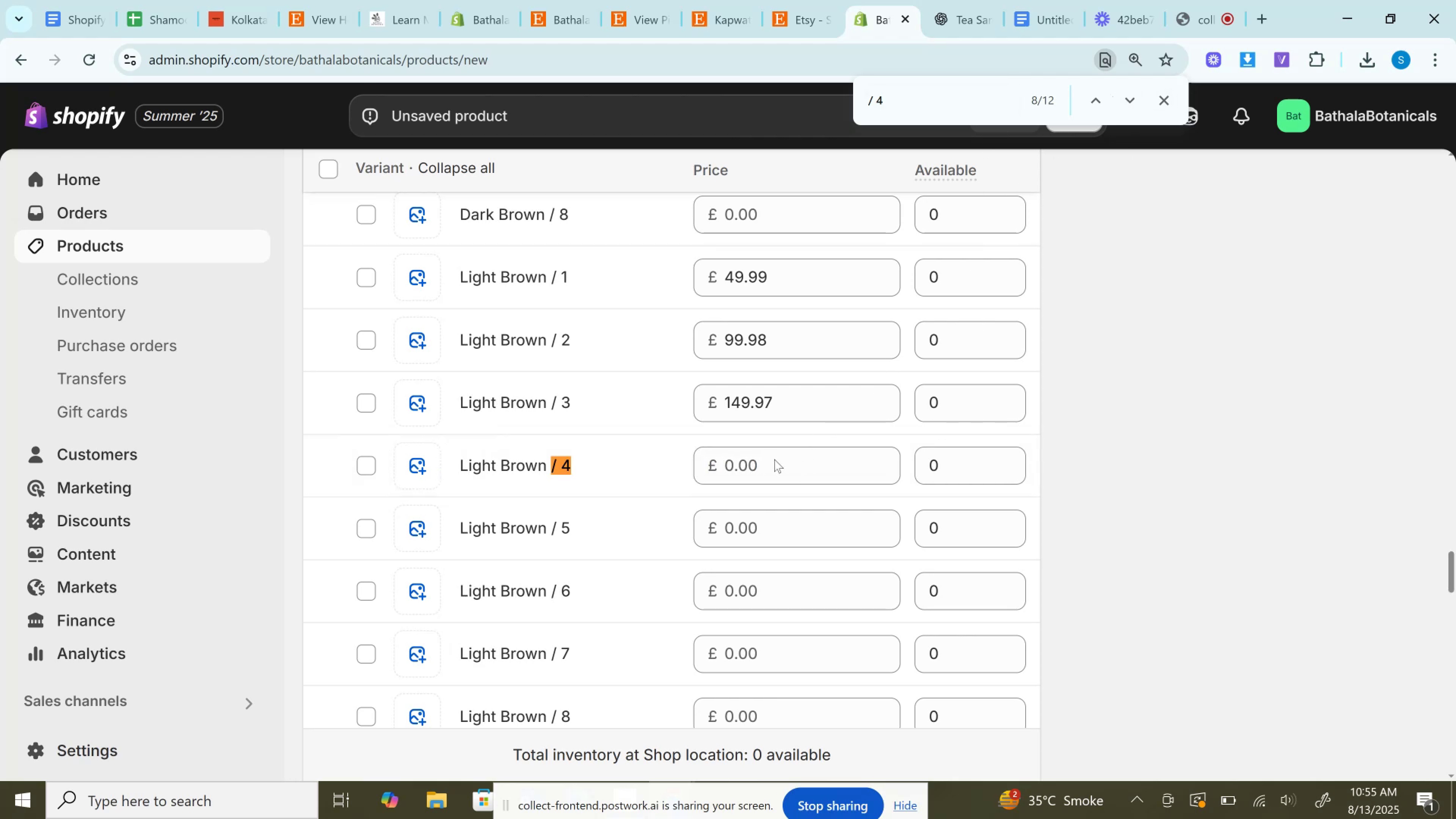 
key(Control+V)
 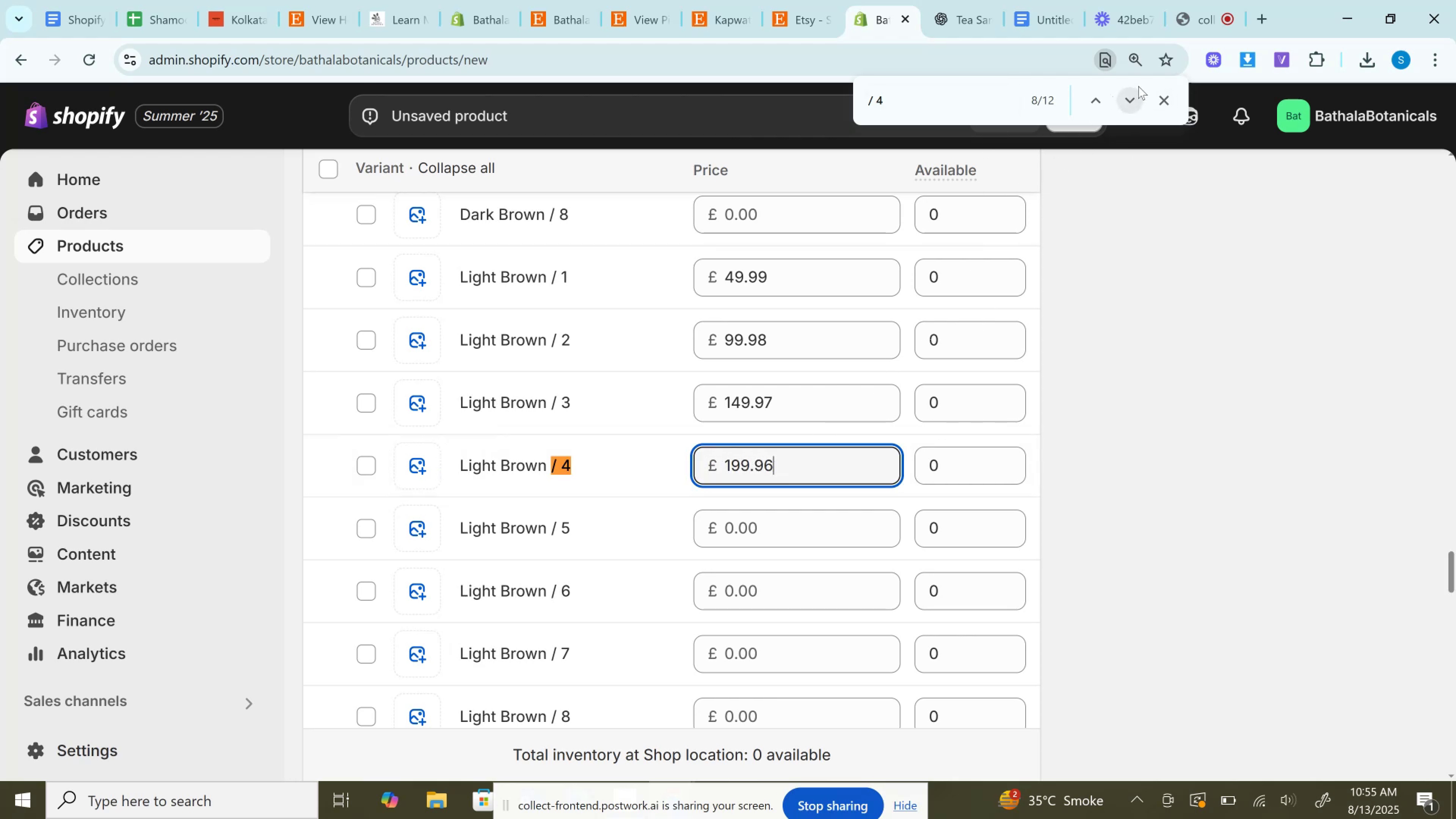 
left_click([1132, 105])
 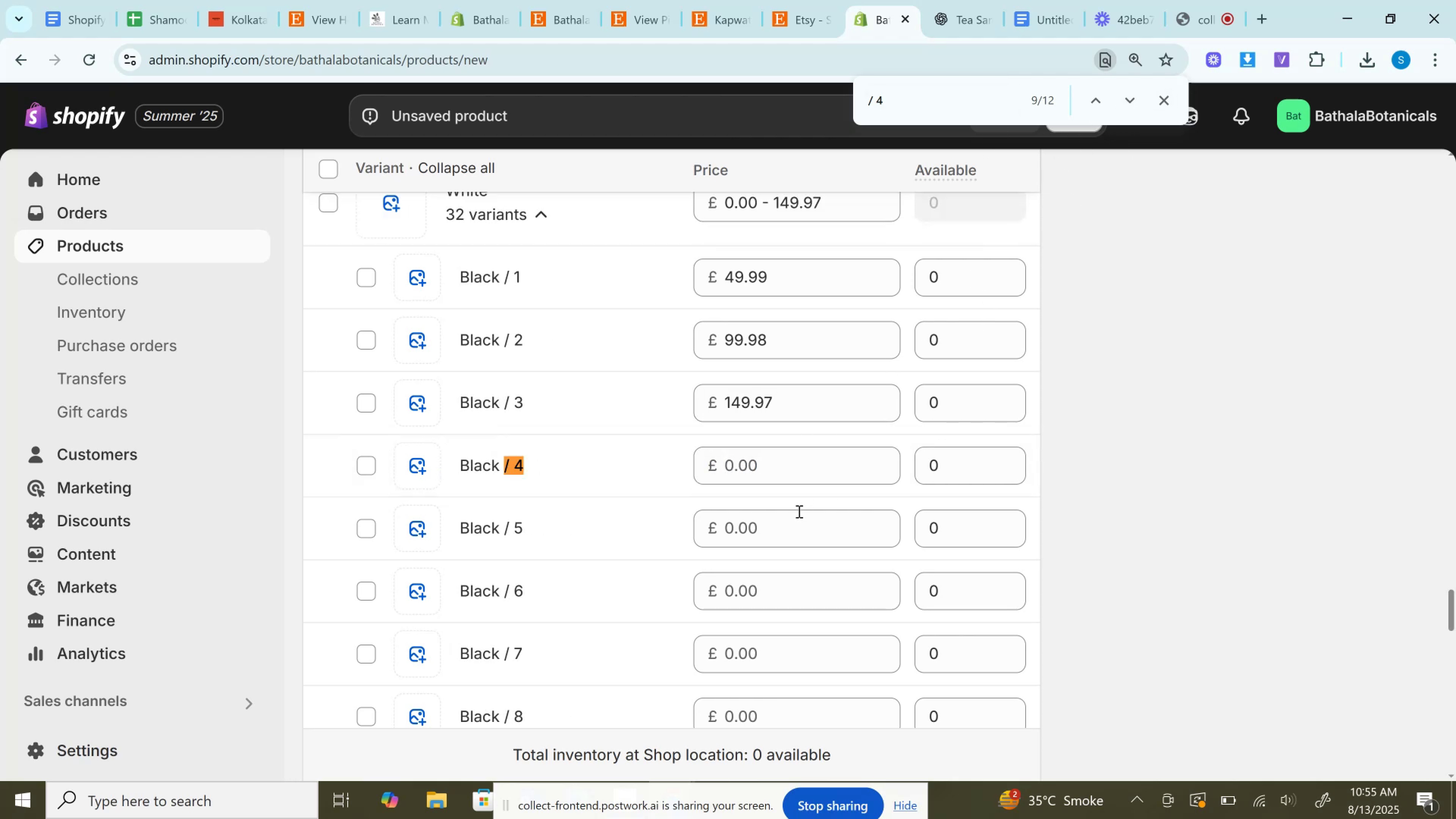 
key(Control+V)
 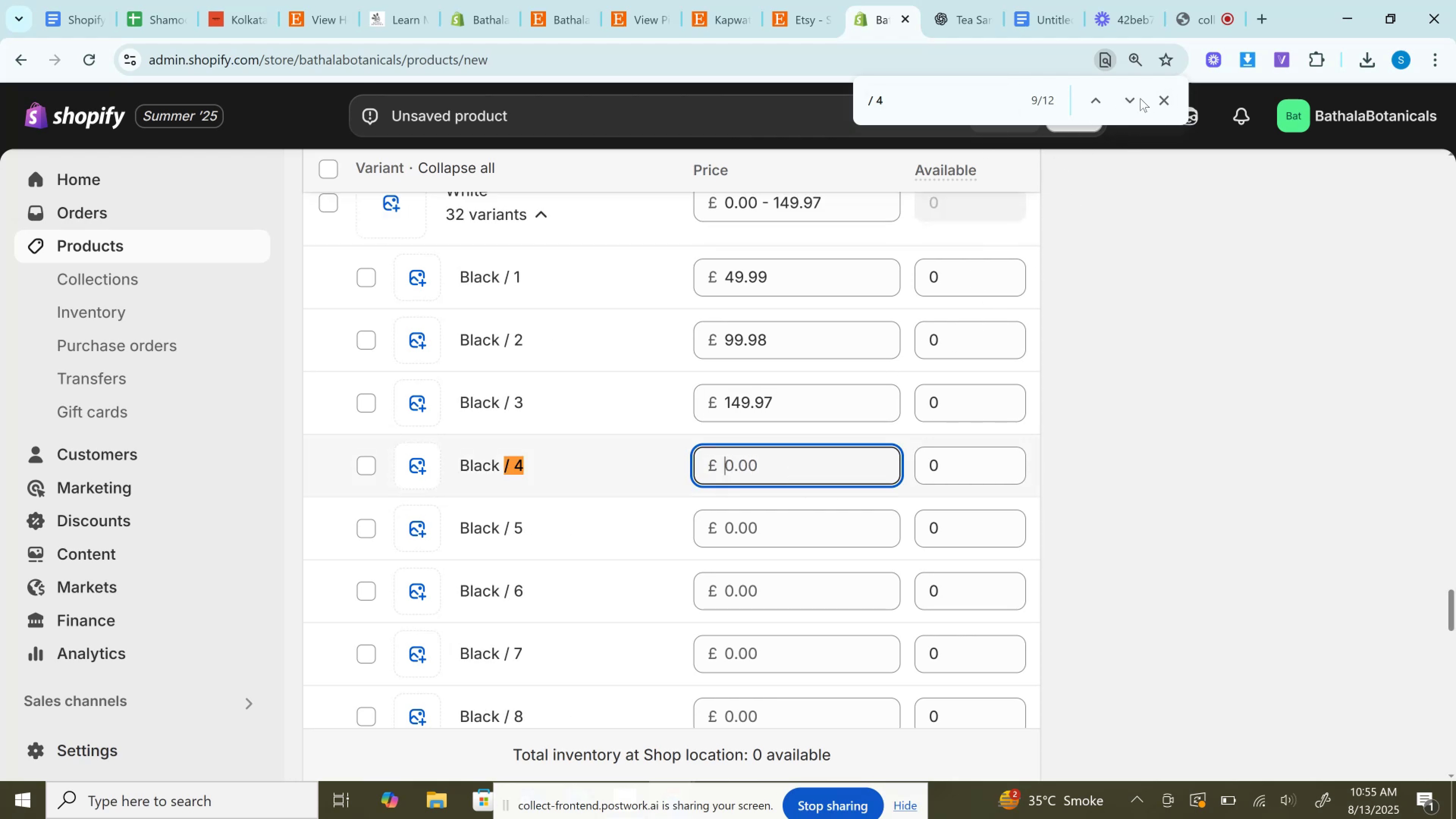 
left_click([1134, 95])
 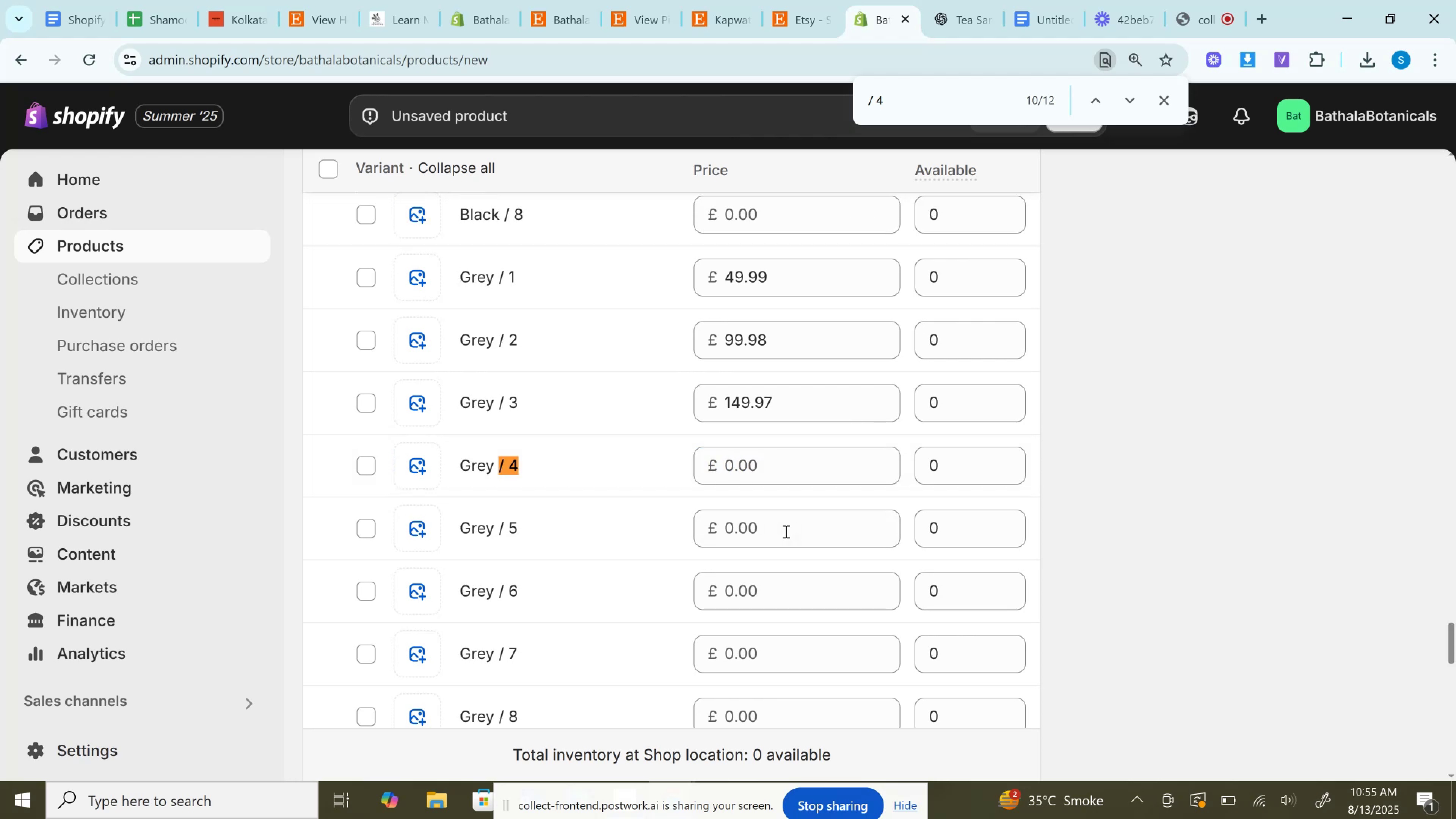 
left_click([763, 469])
 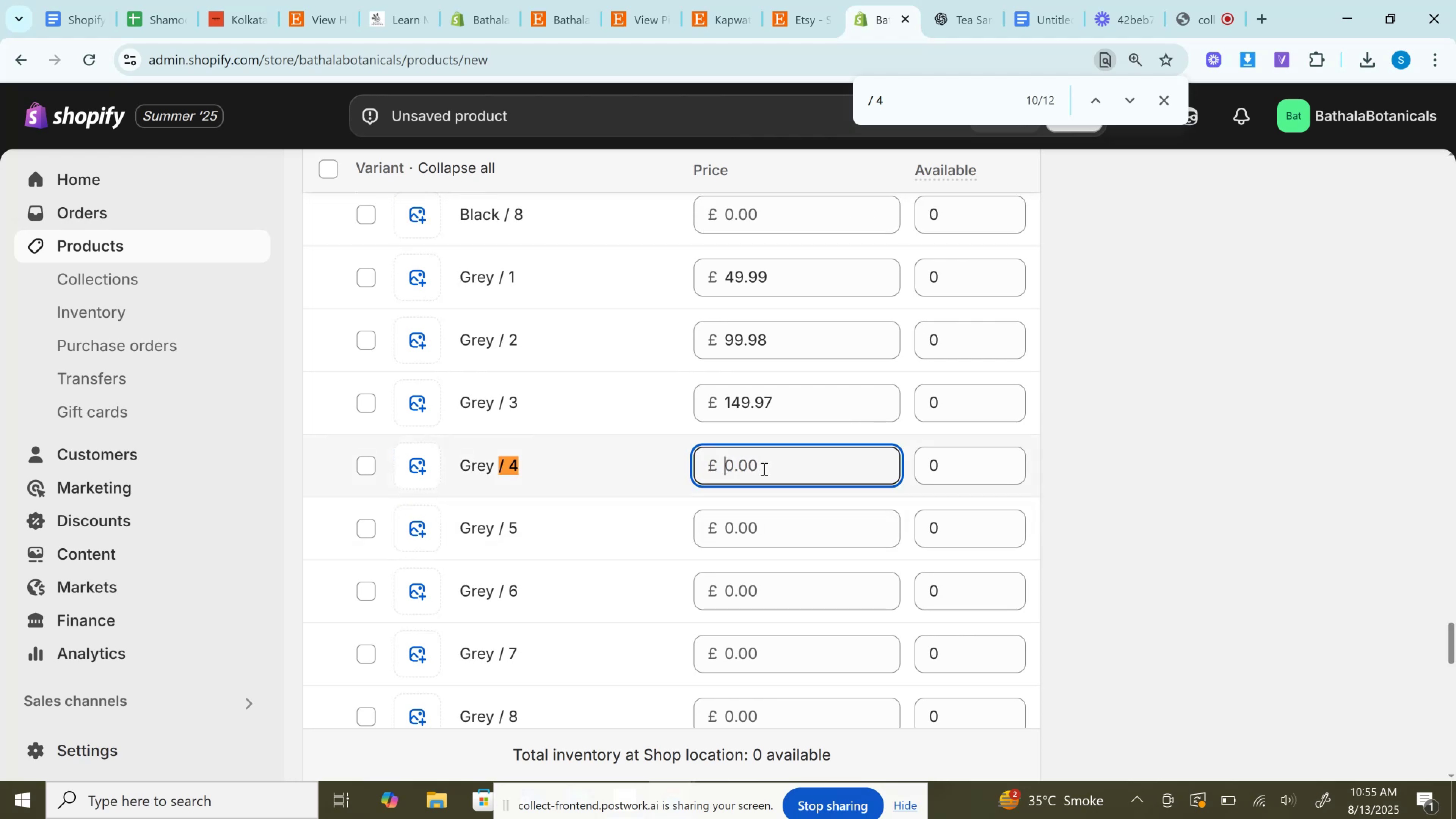 
key(Control+V)
 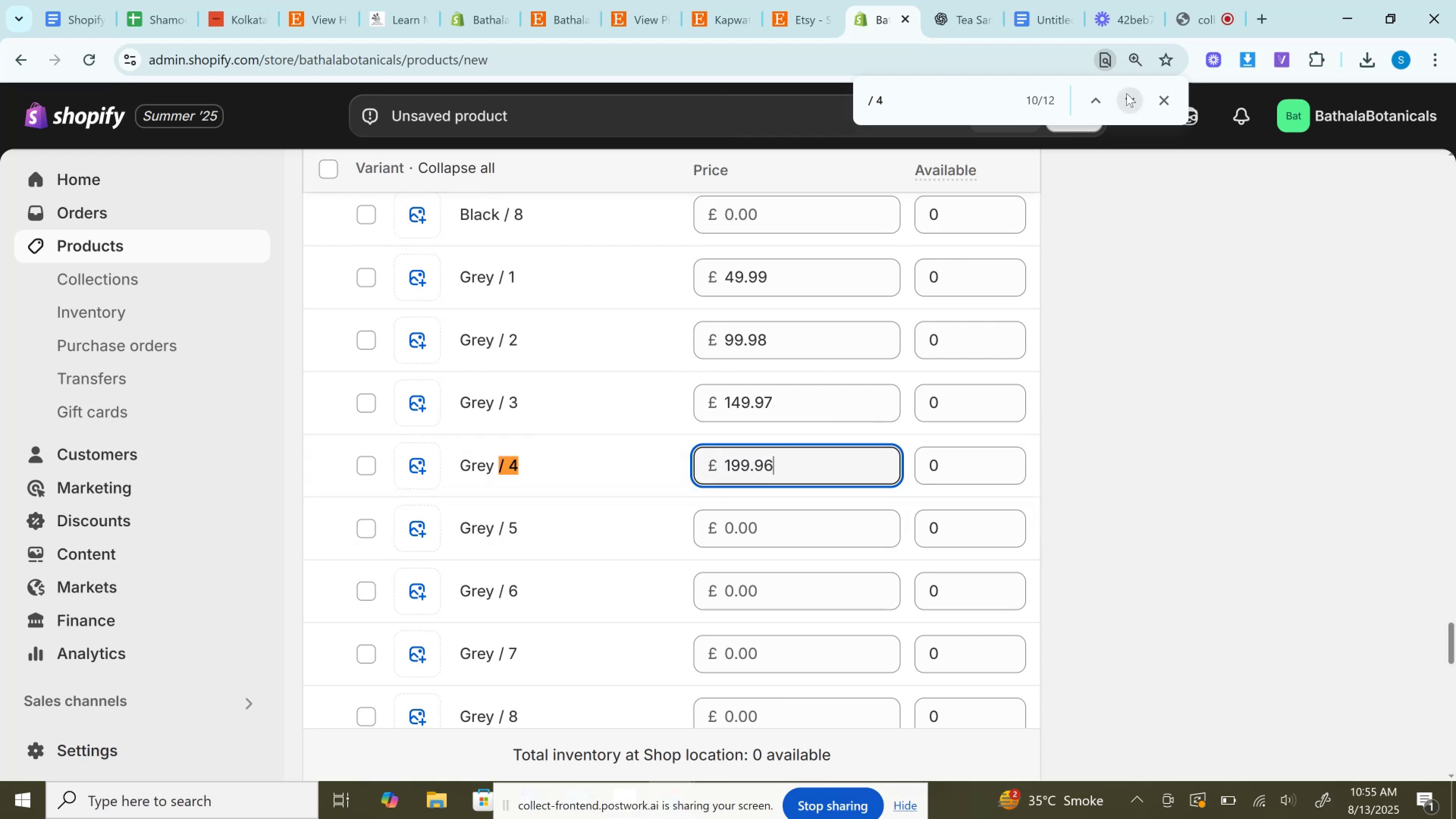 
left_click([1128, 93])
 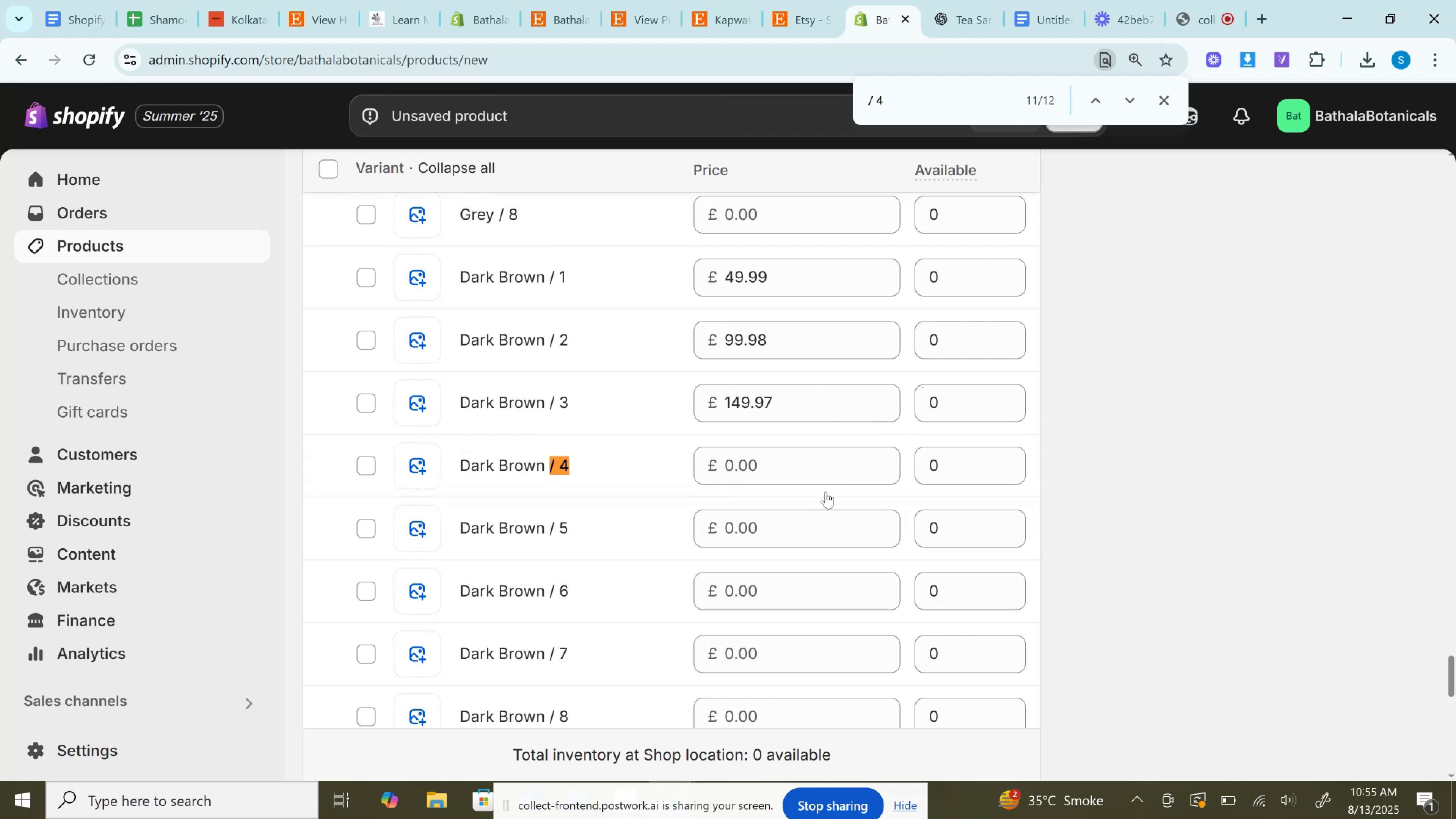 
left_click([787, 462])
 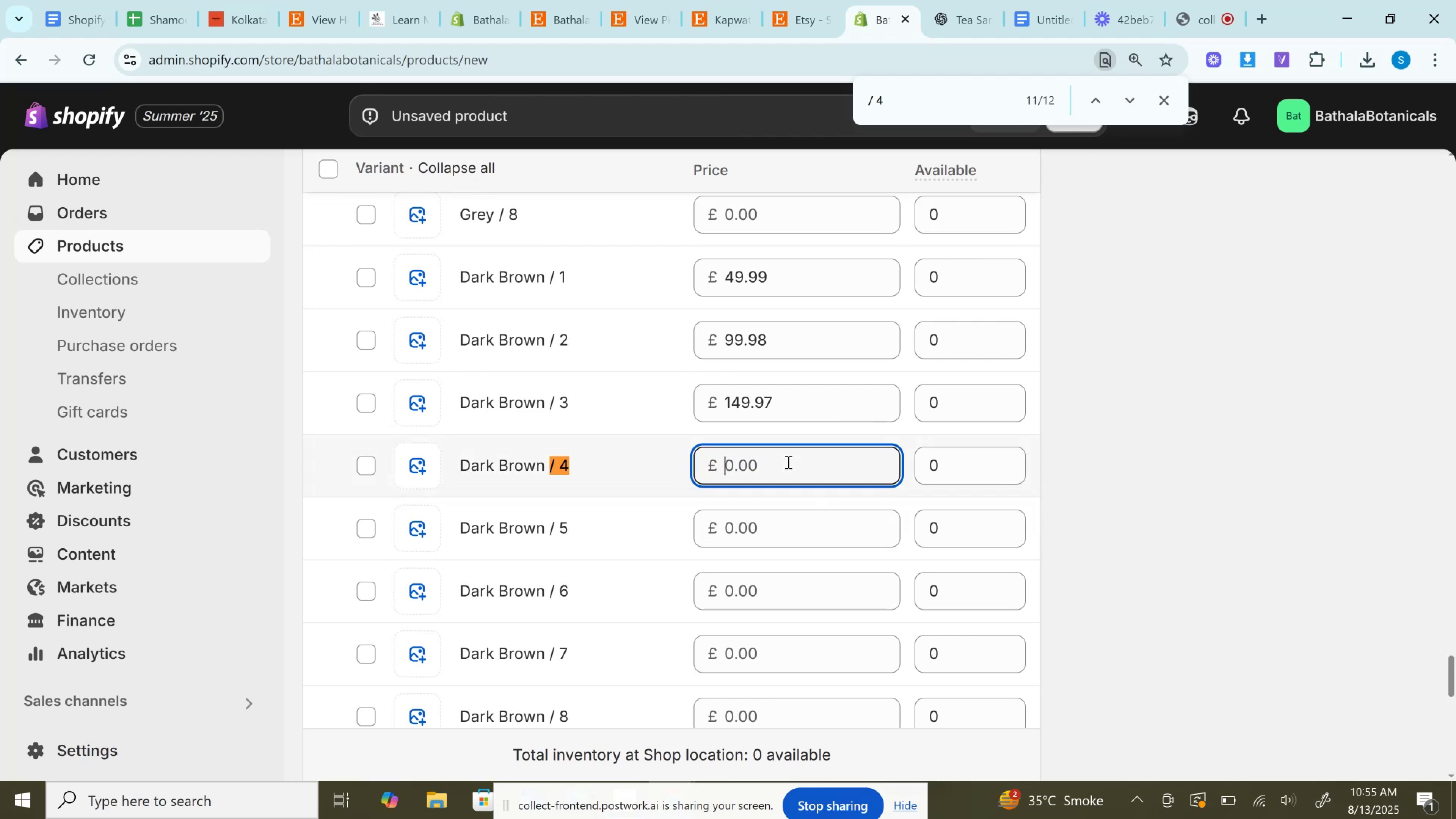 
key(Control+V)
 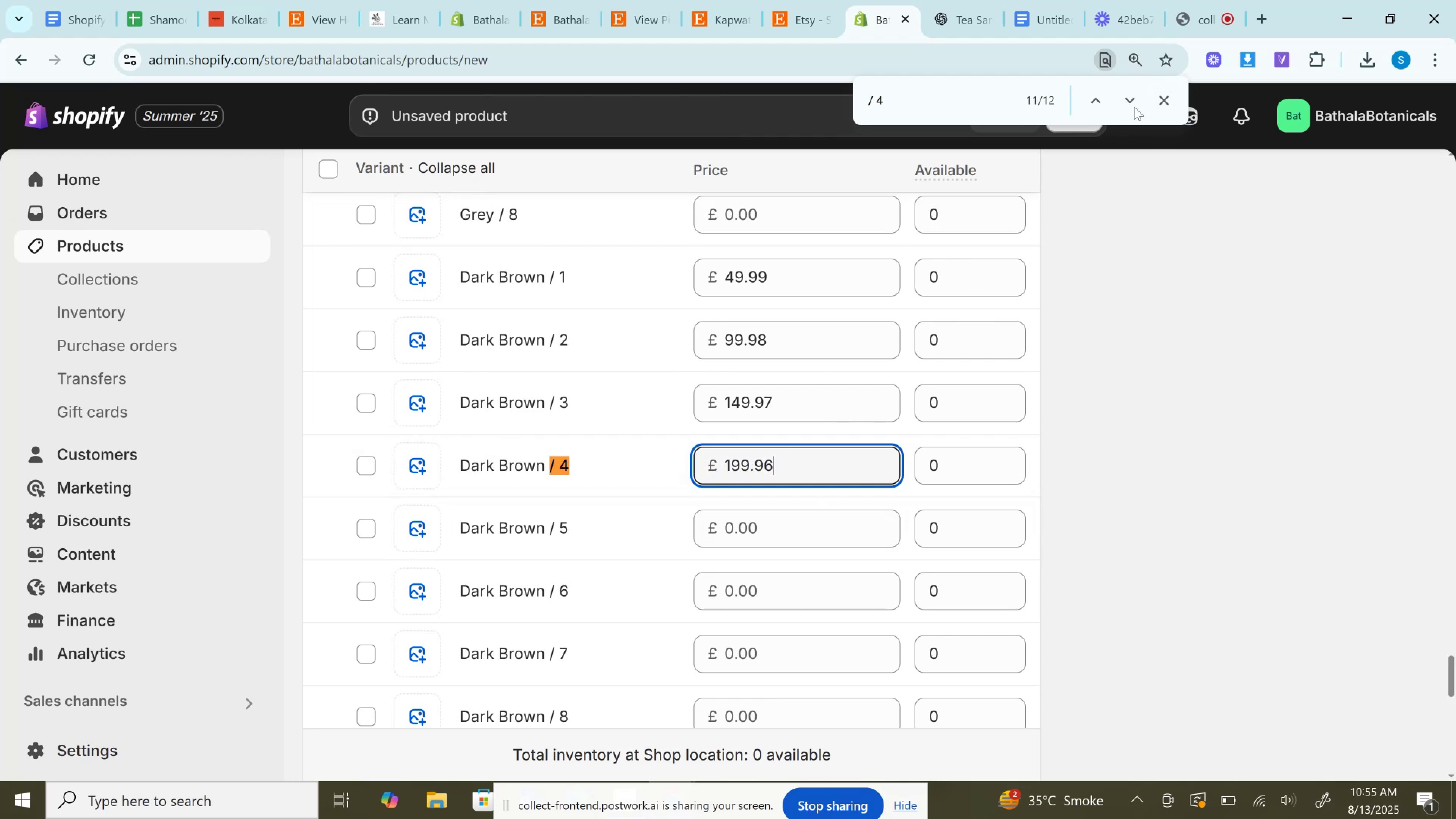 
left_click([1127, 104])
 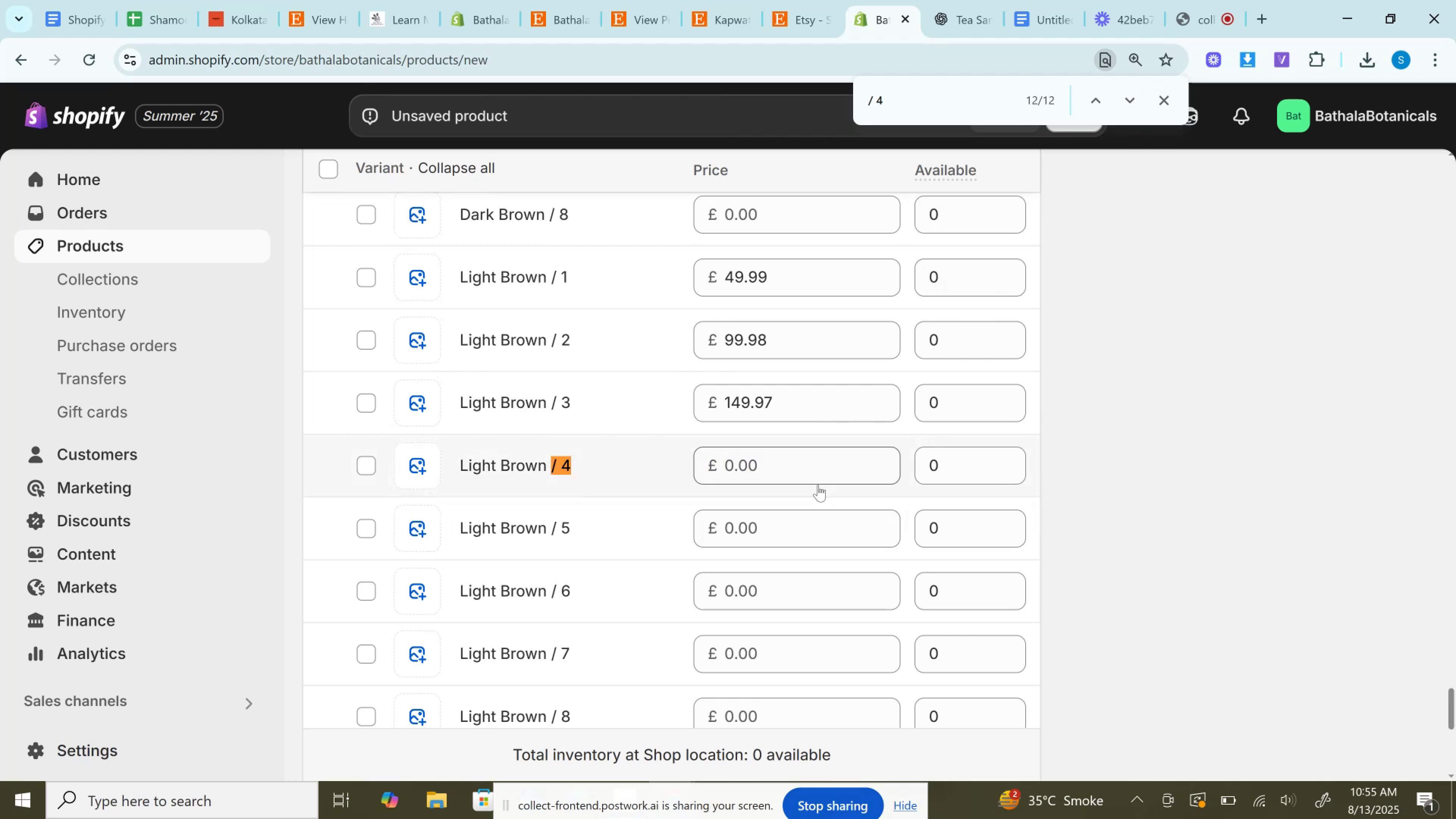 
left_click([792, 469])
 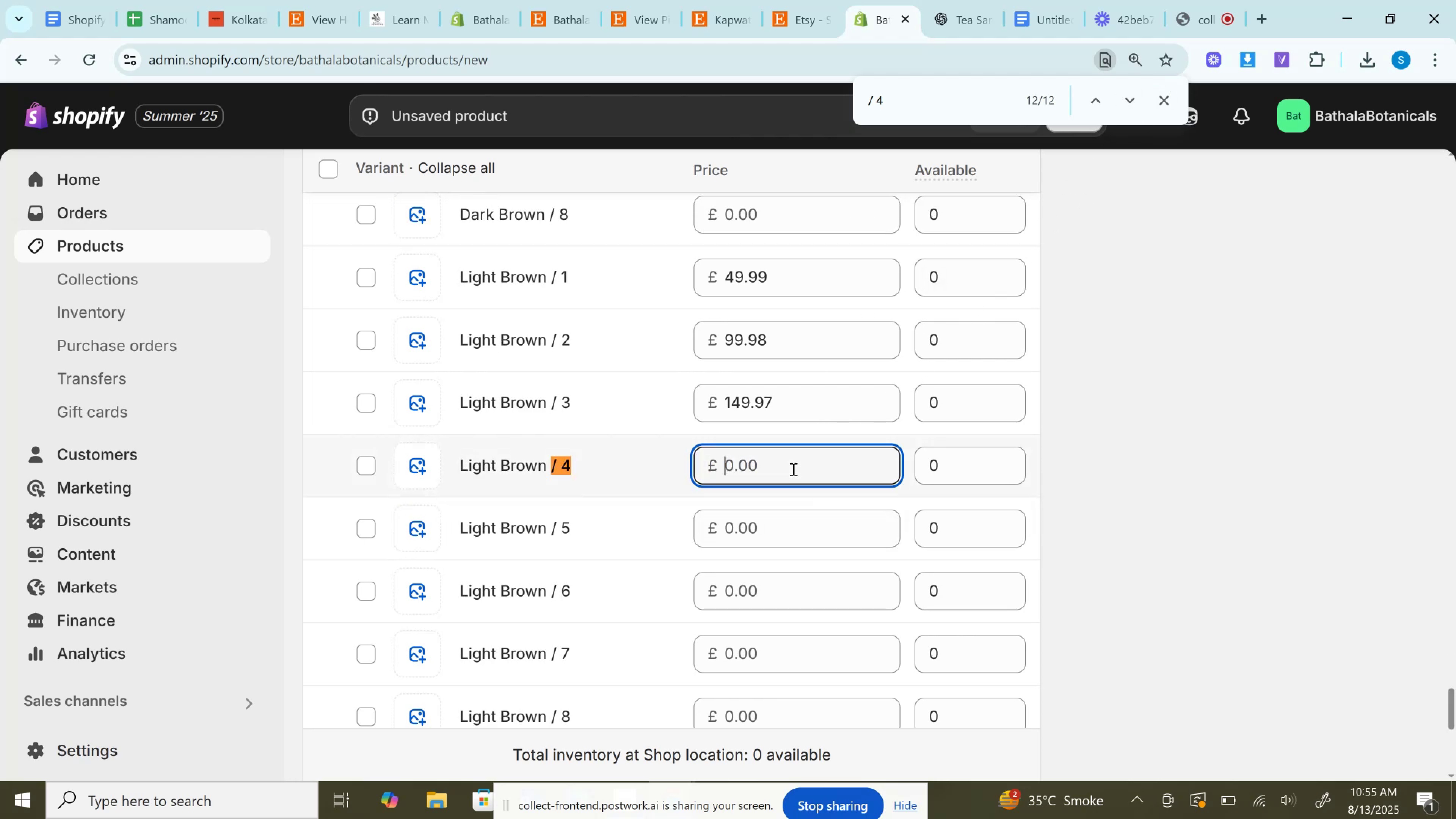 
key(Control+V)
 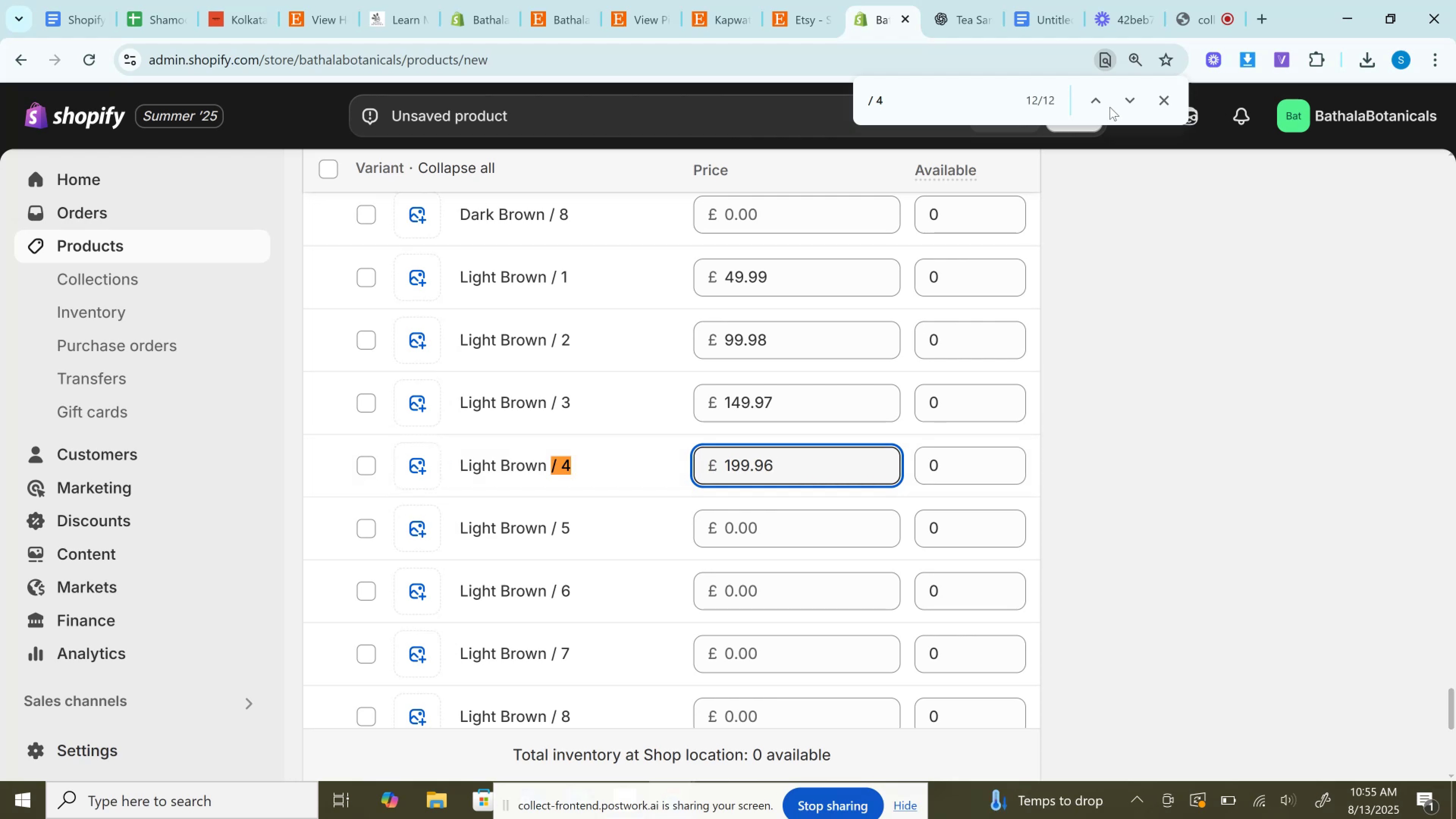 
left_click([1126, 96])
 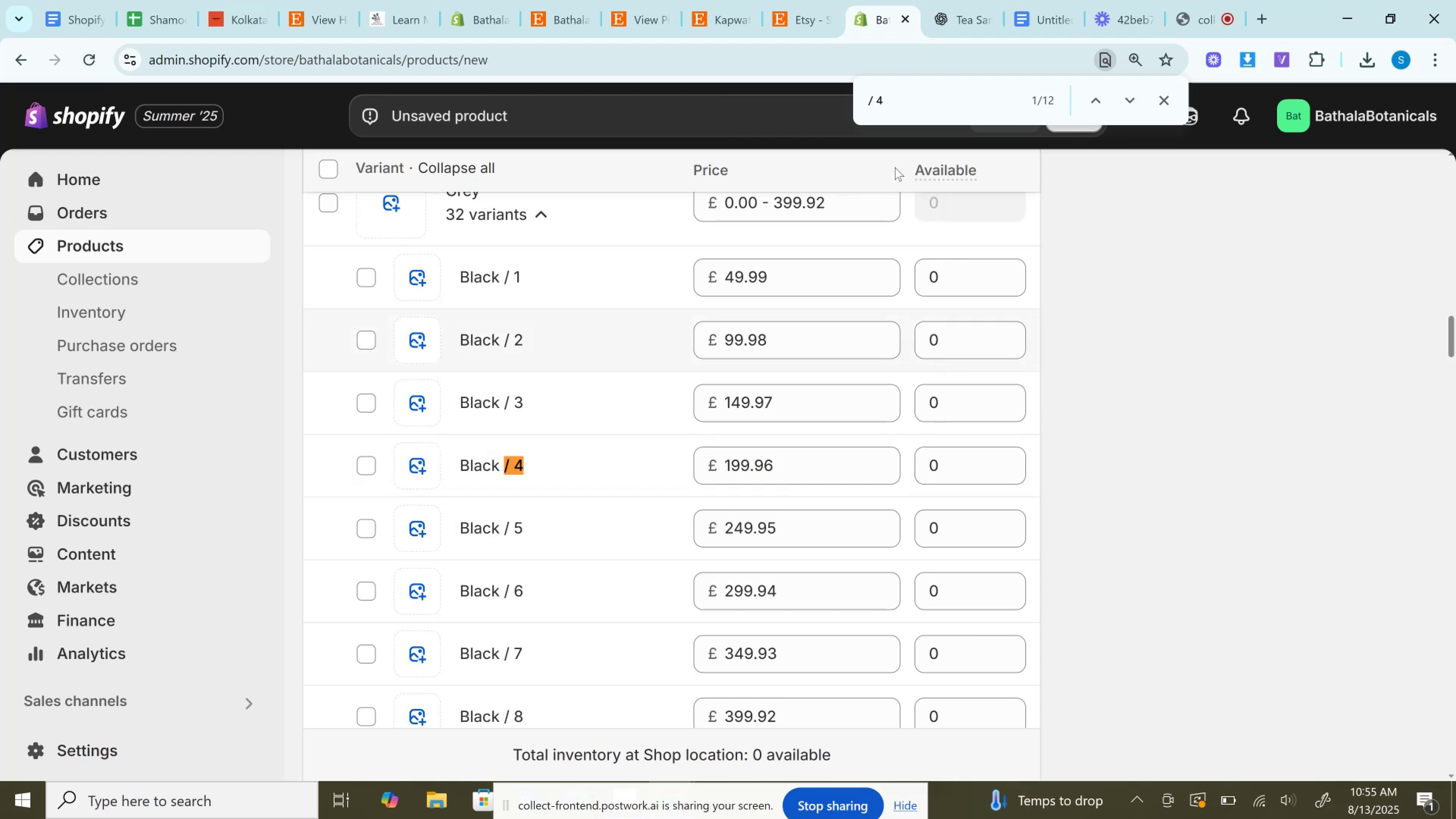 
left_click([897, 108])
 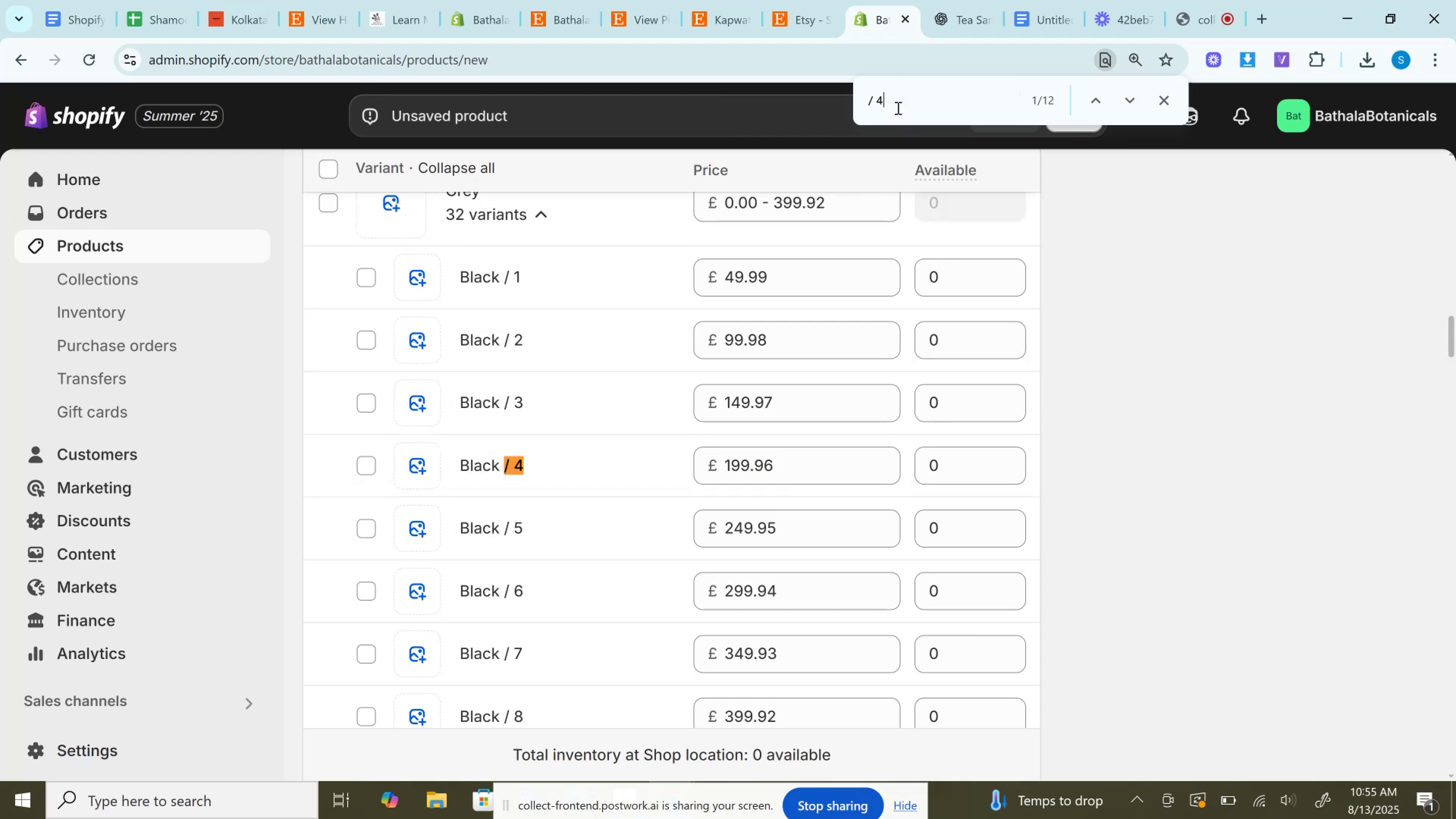 
key(Backspace)
 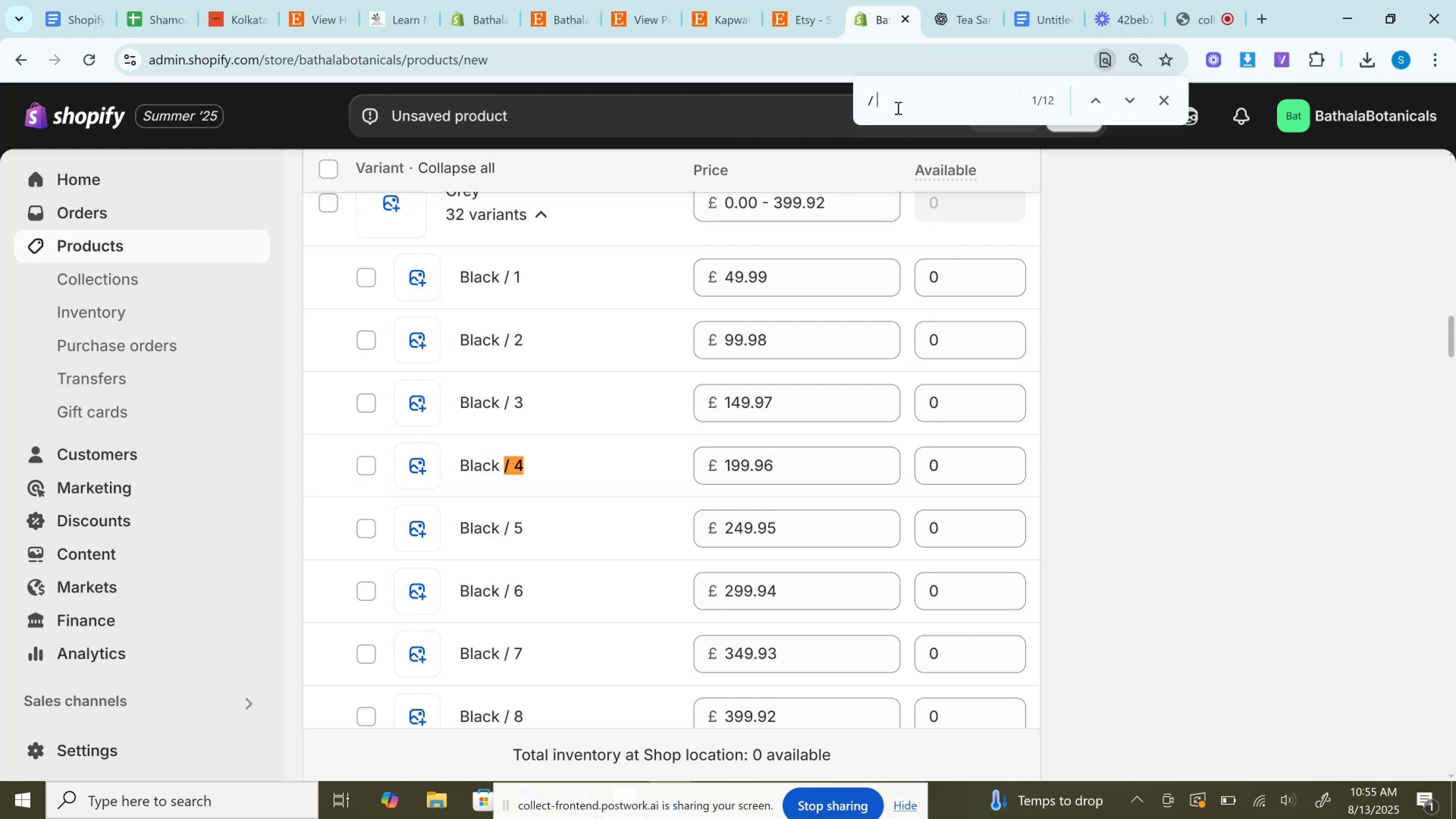 
key(5)
 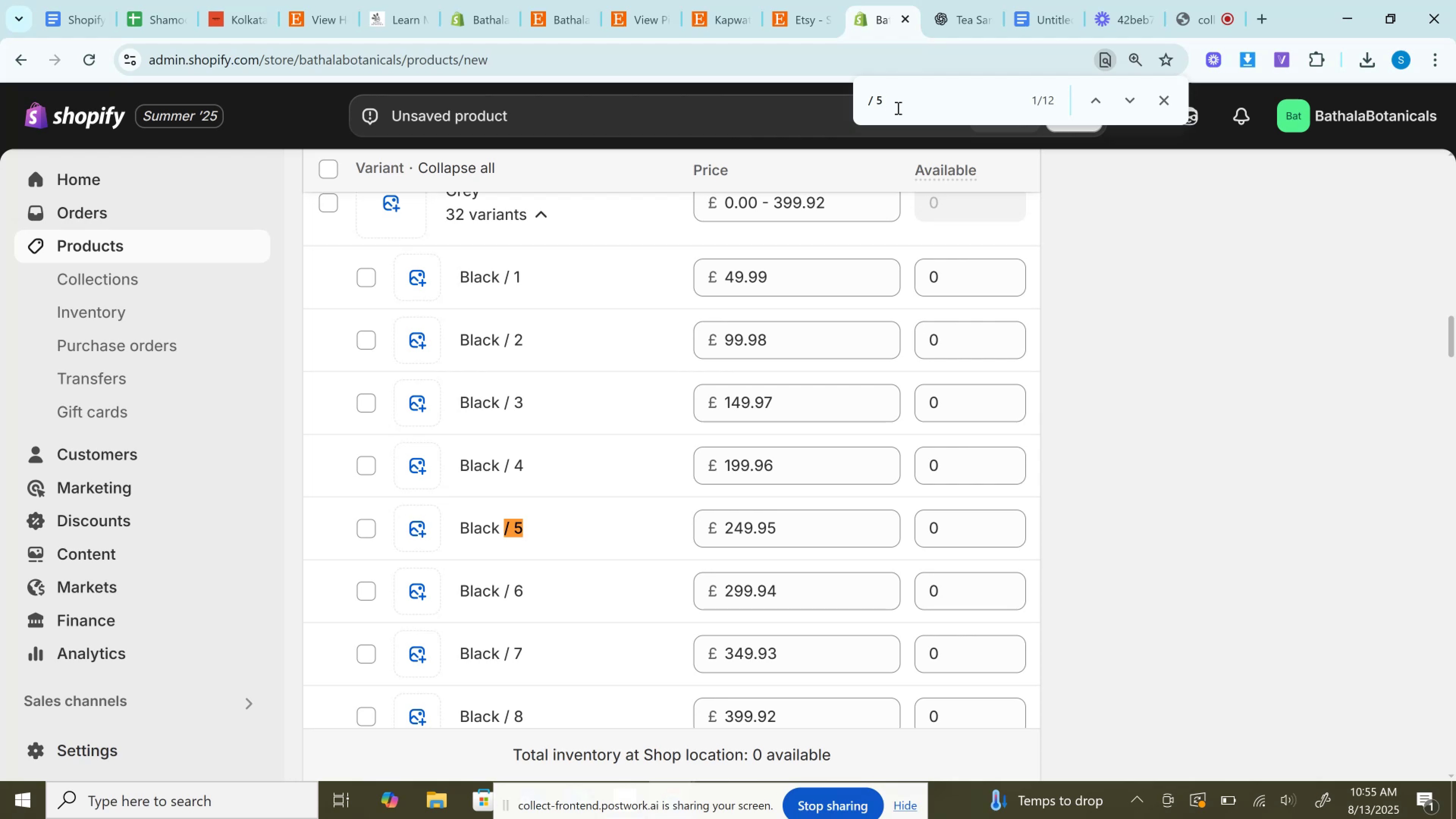 
wait(6.41)
 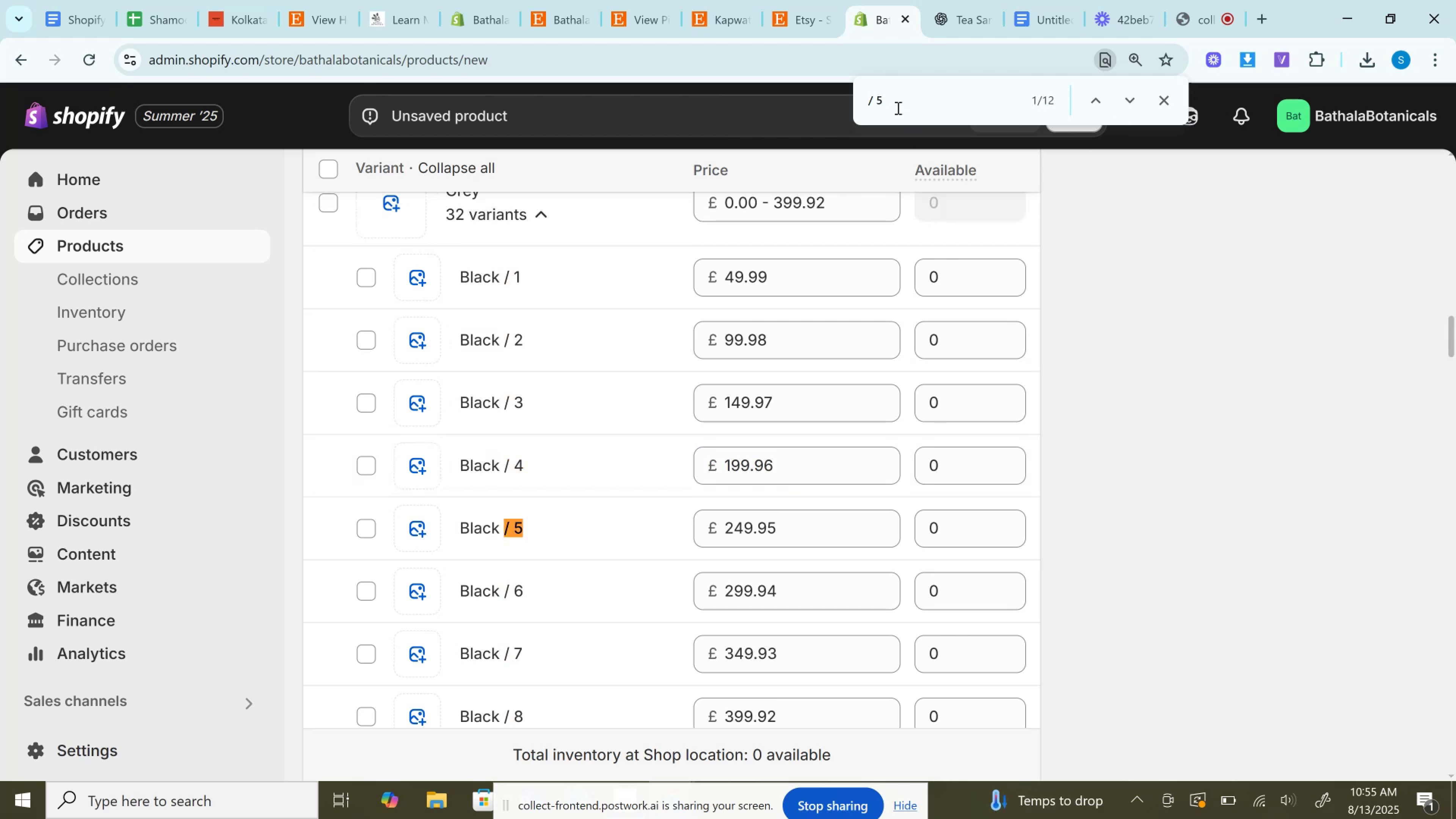 
left_click([729, 521])
 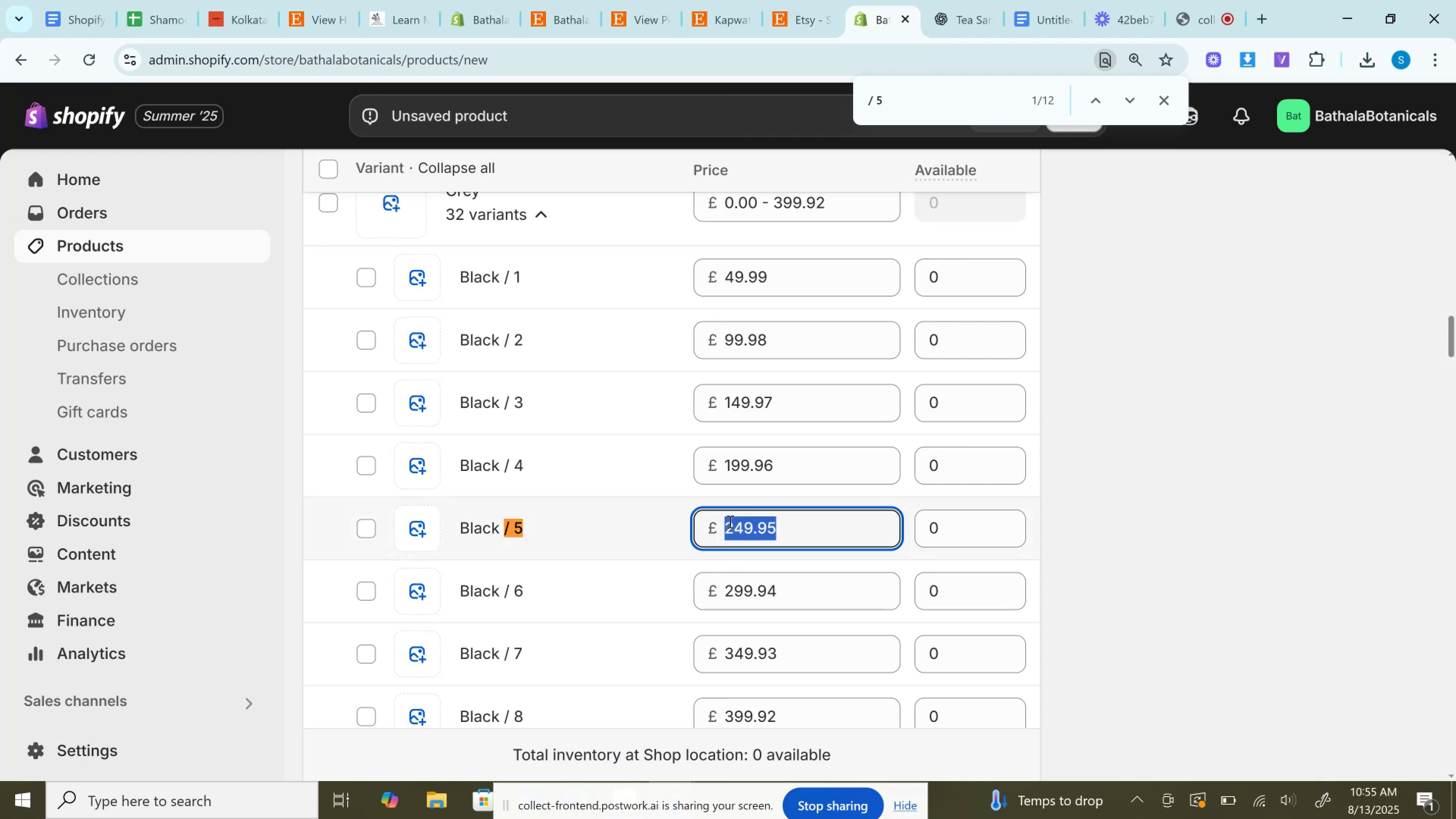 
key(Control+C)
 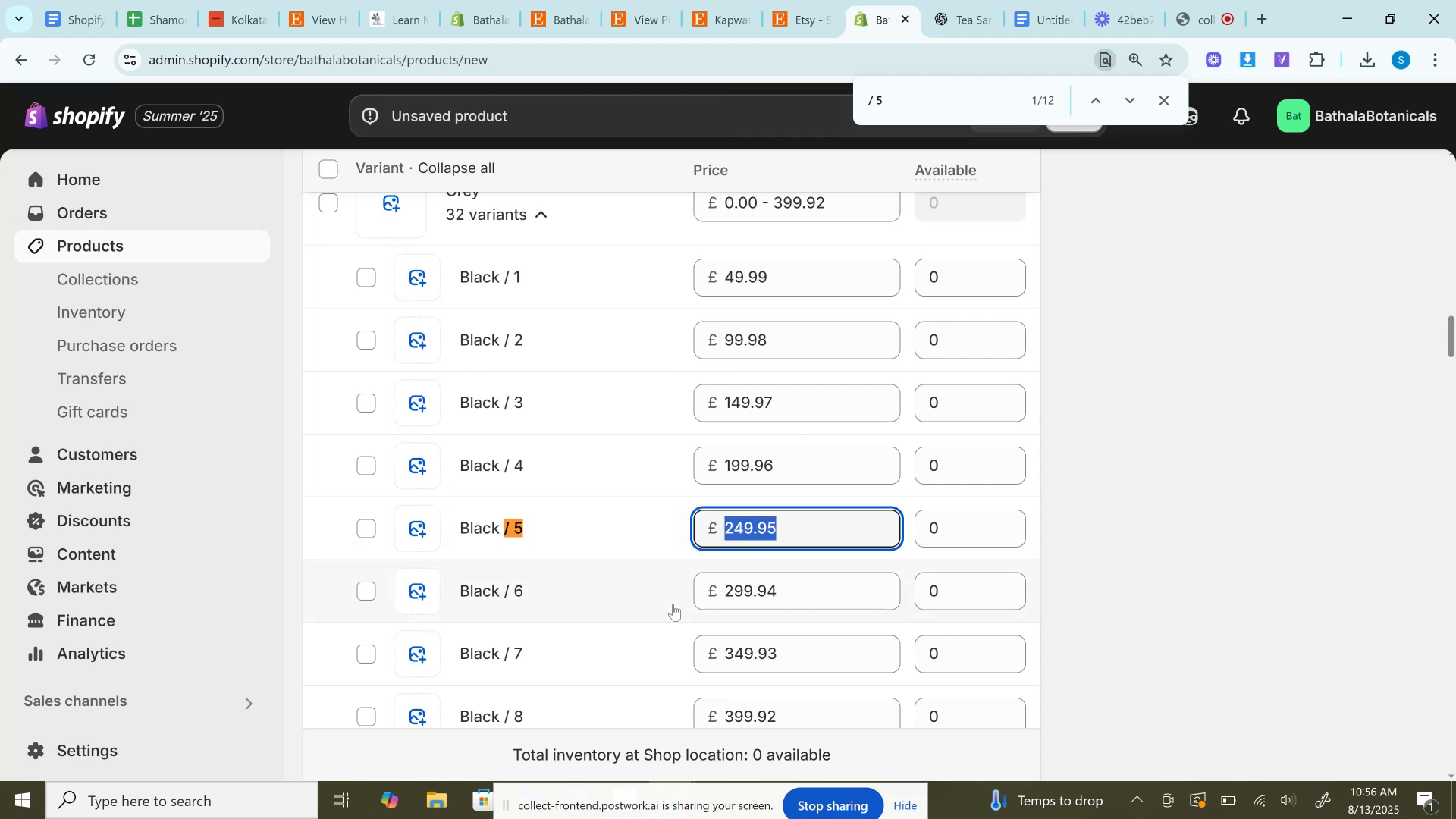 
wait(9.54)
 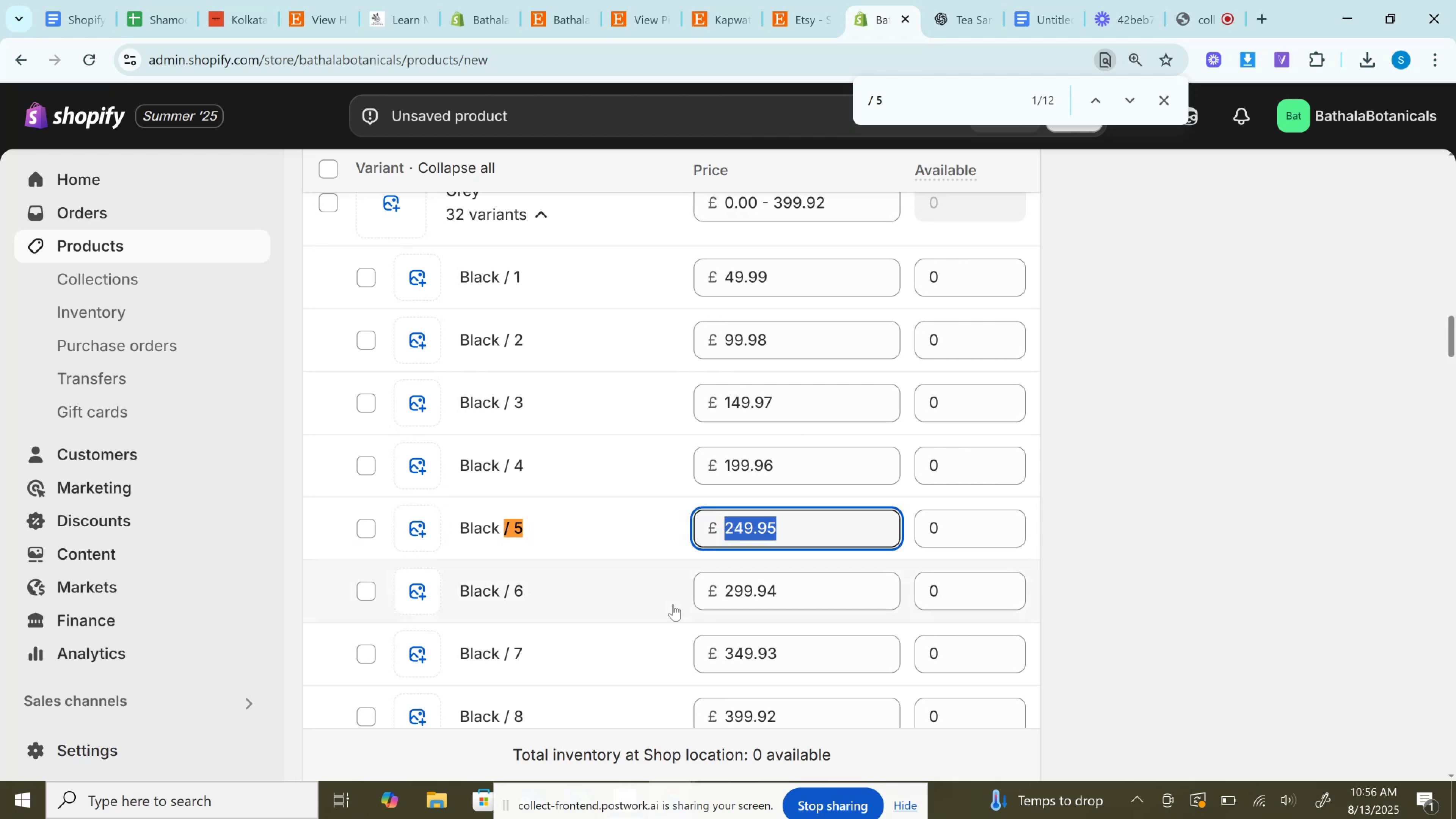 
key(Control+C)
 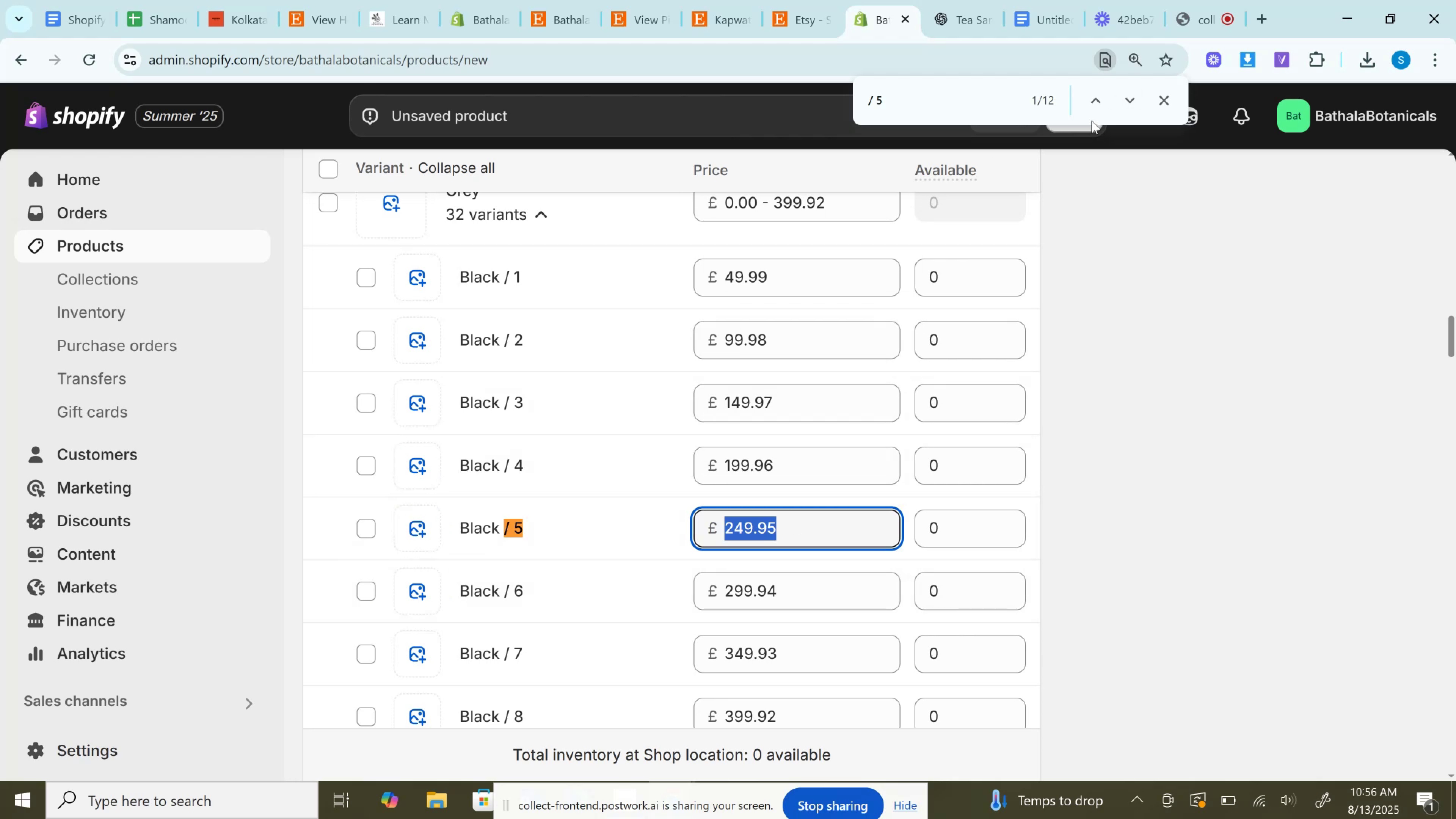 
scroll: coordinate [635, 559], scroll_direction: down, amount: 7.0
 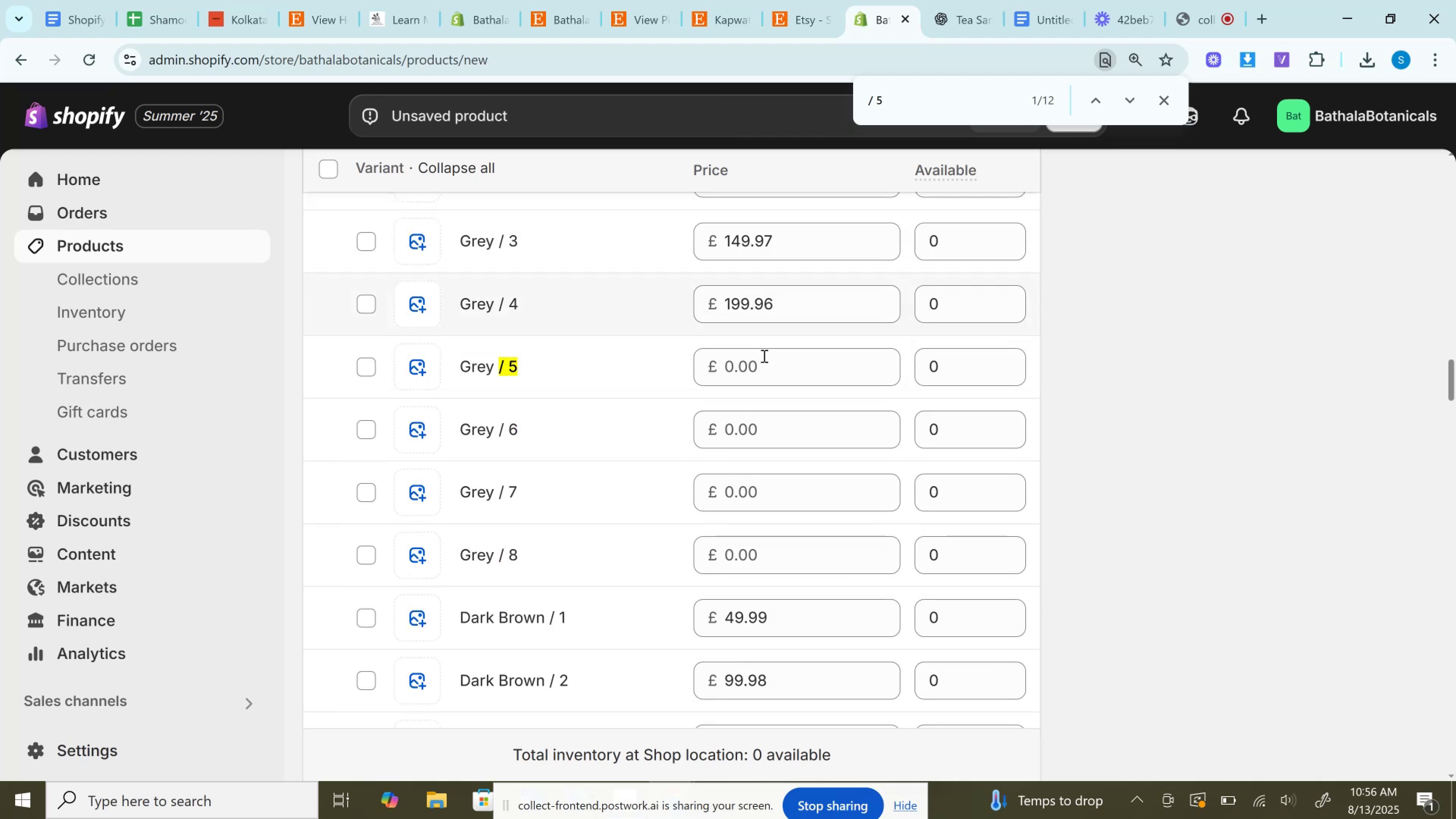 
left_click([762, 370])
 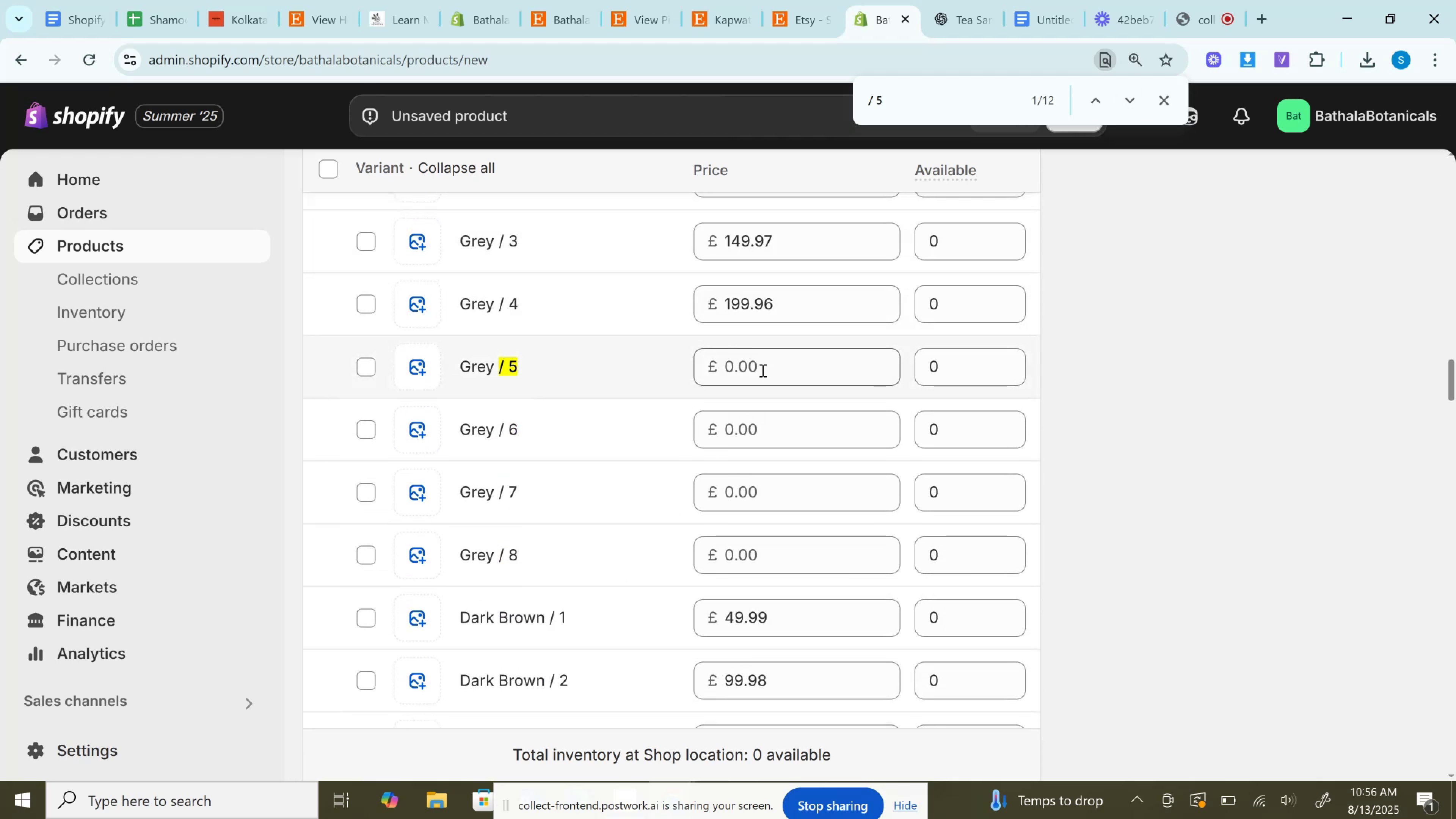 
key(Control+V)
 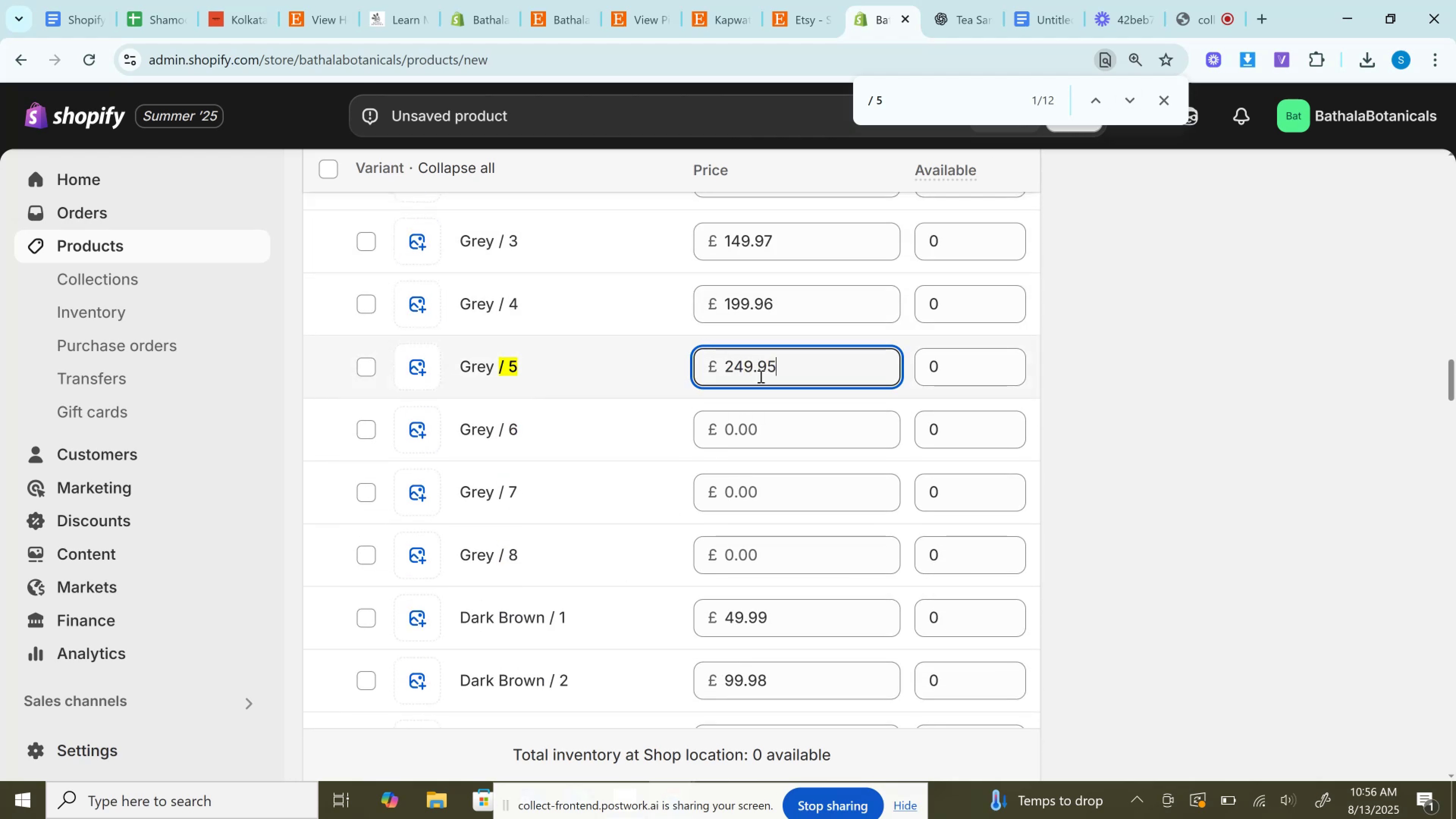 
scroll: coordinate [732, 499], scroll_direction: down, amount: 5.0
 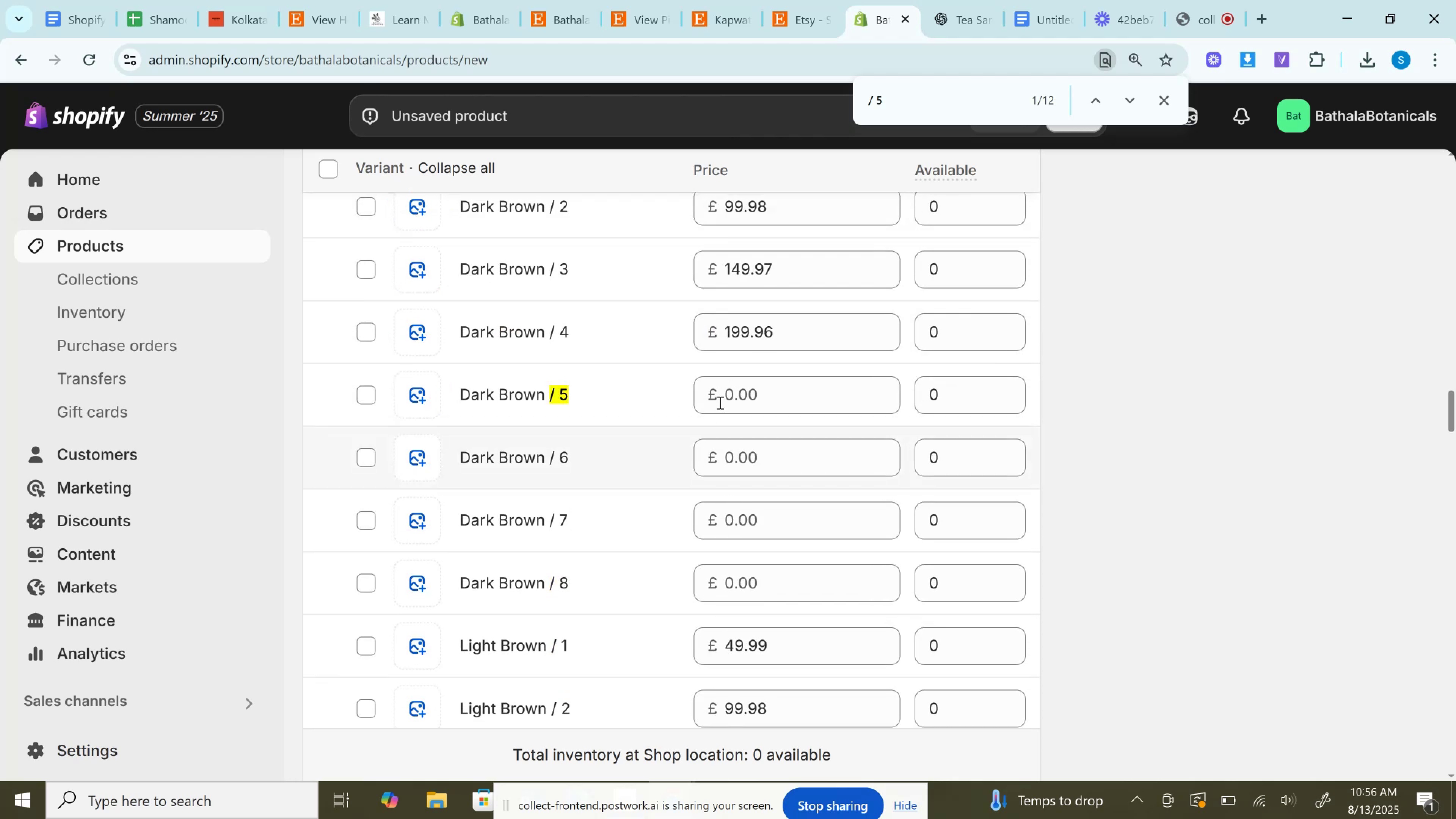 
left_click([726, 389])
 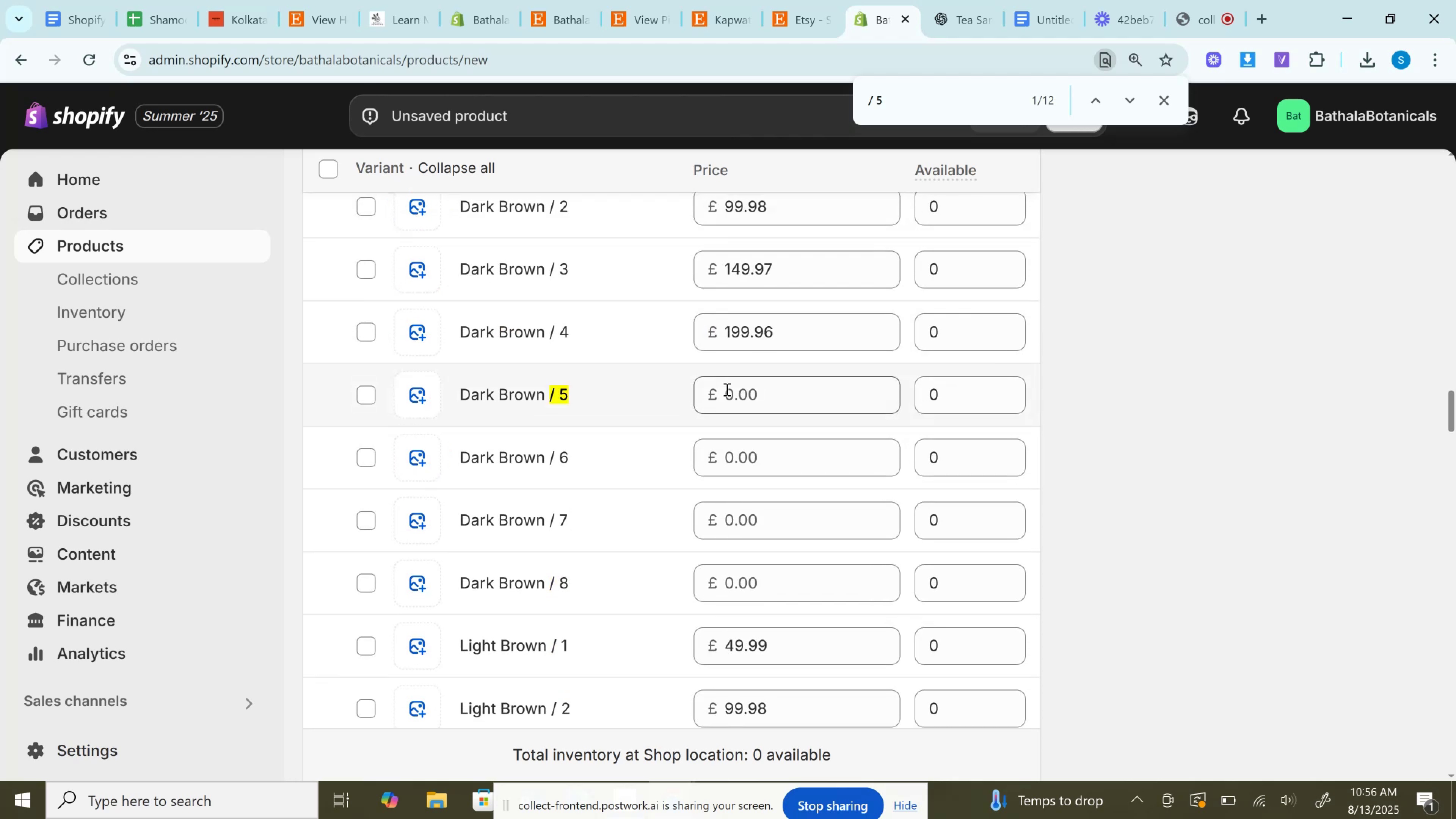 
key(Control+V)
 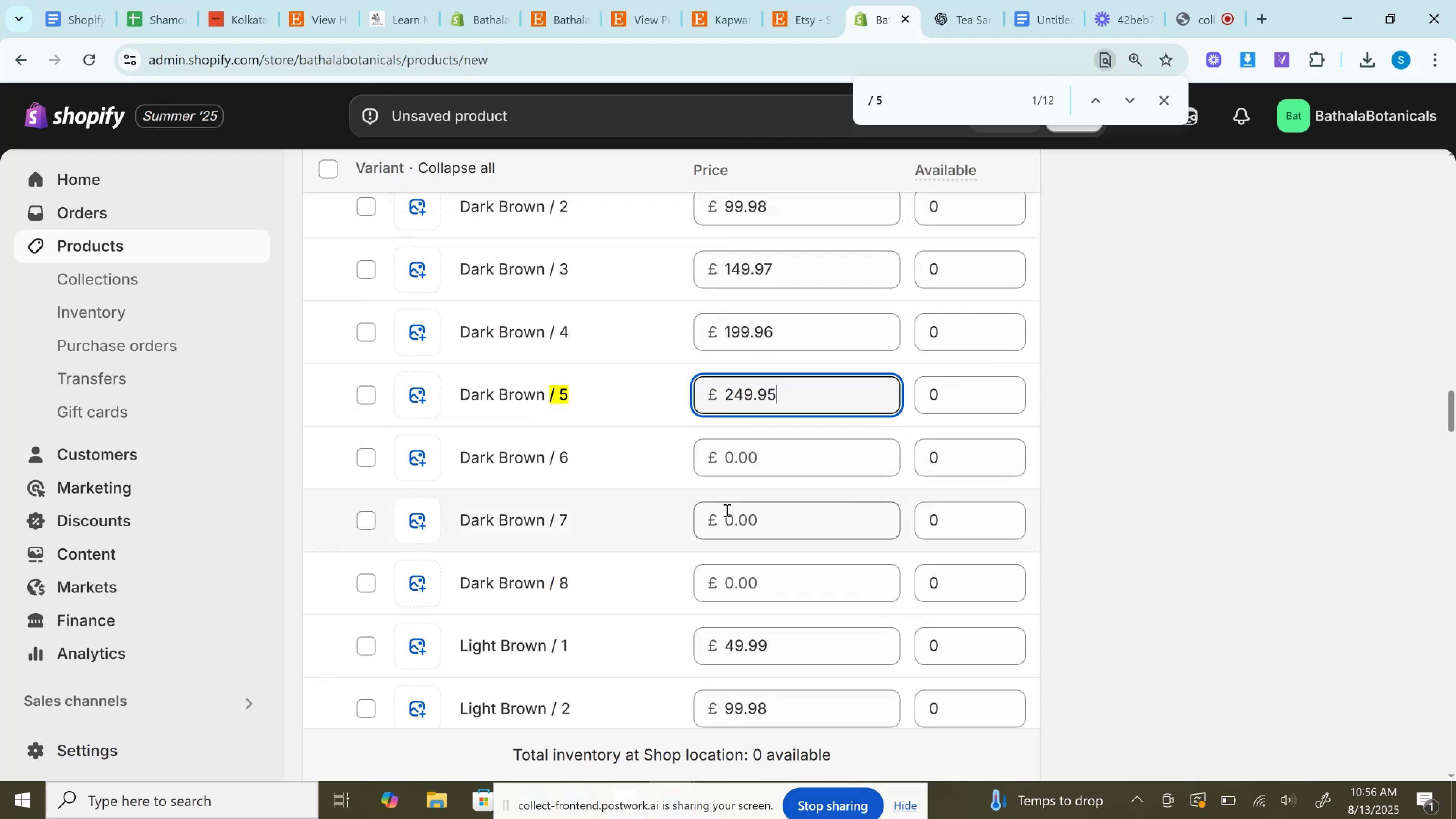 
scroll: coordinate [726, 510], scroll_direction: down, amount: 4.0
 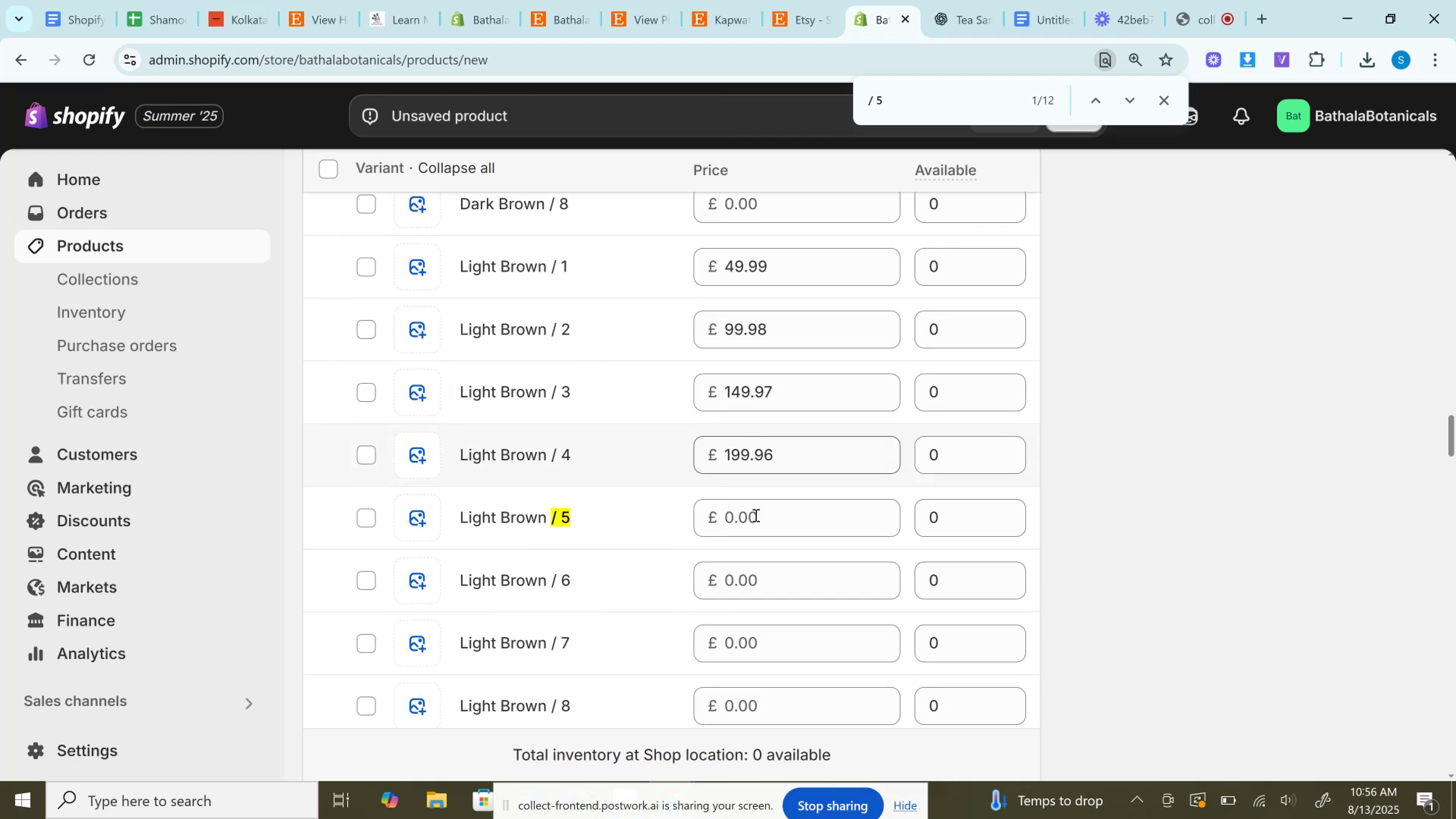 
left_click([755, 516])
 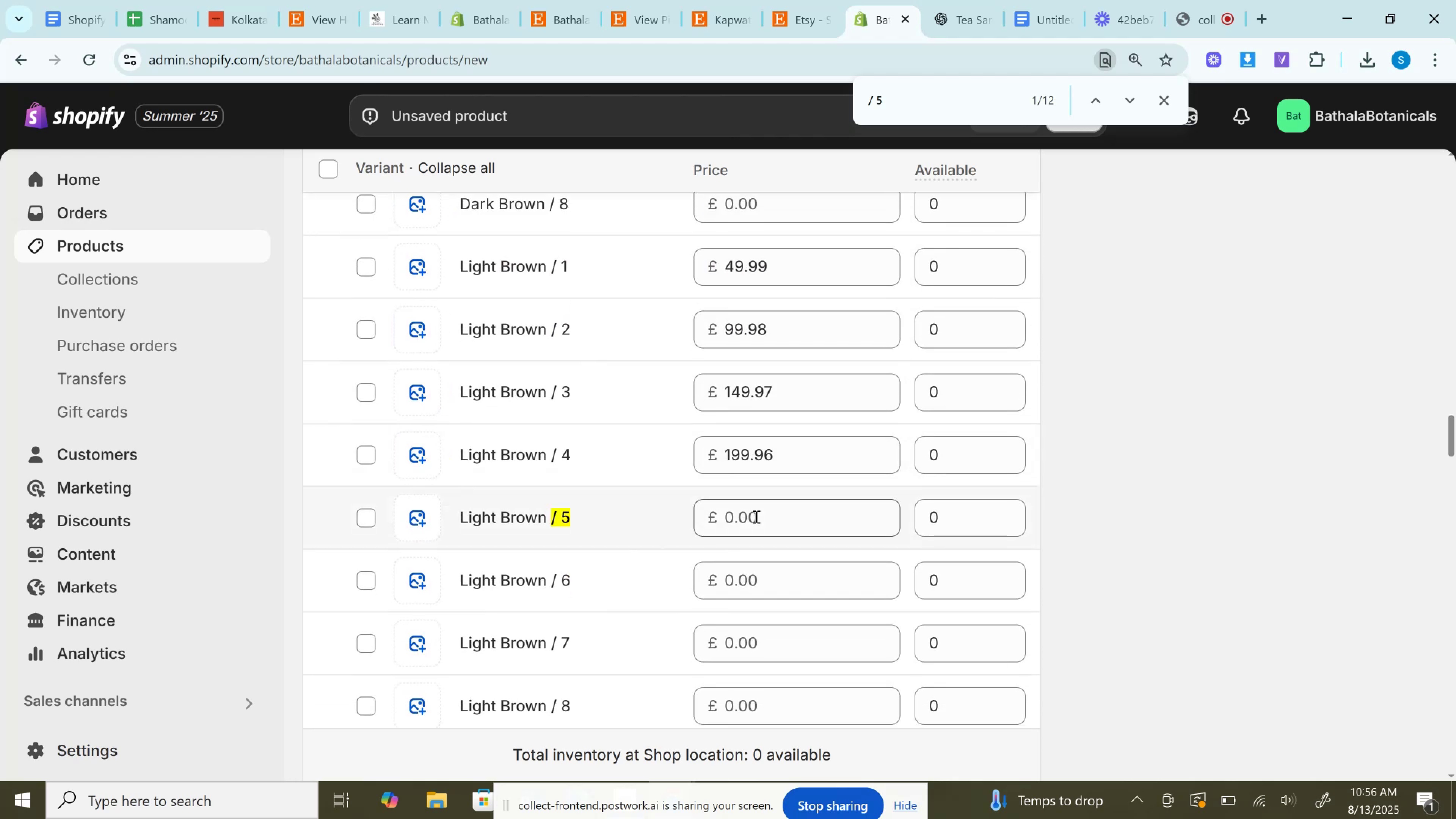 
key(Control+V)
 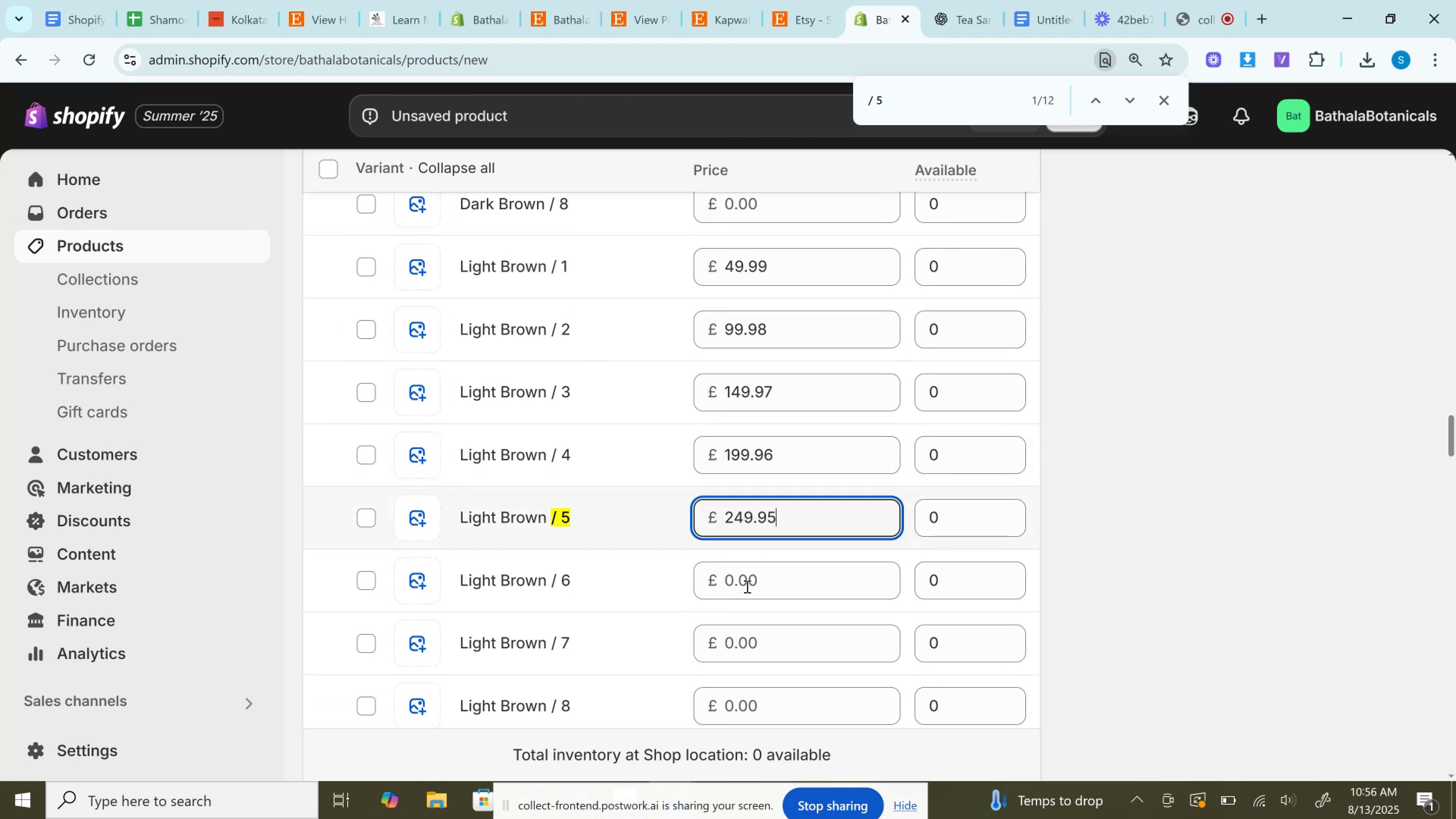 
scroll: coordinate [746, 586], scroll_direction: down, amount: 4.0
 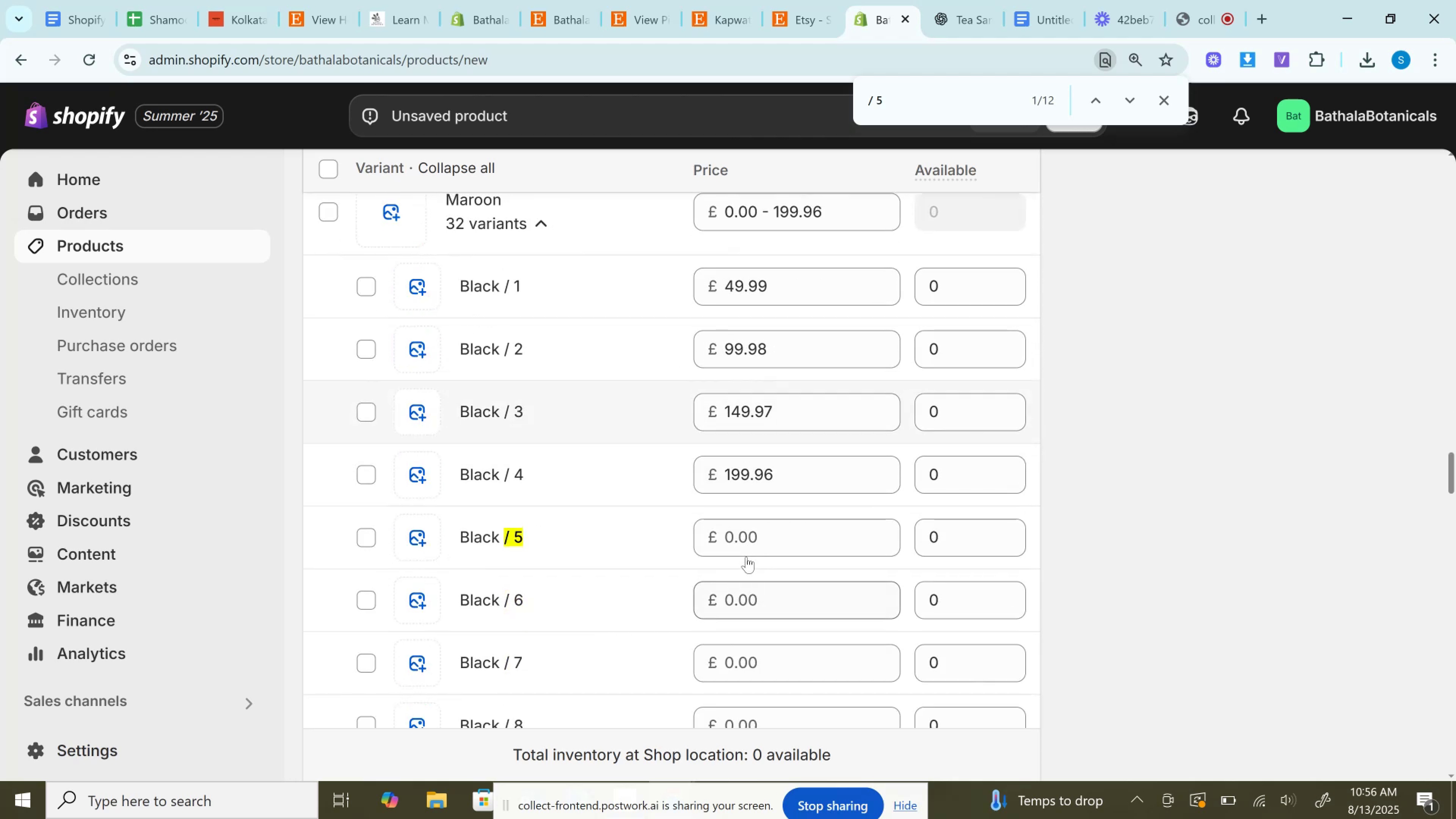 
hold_key(key=ControlLeft, duration=0.36)
left_click([746, 555])
 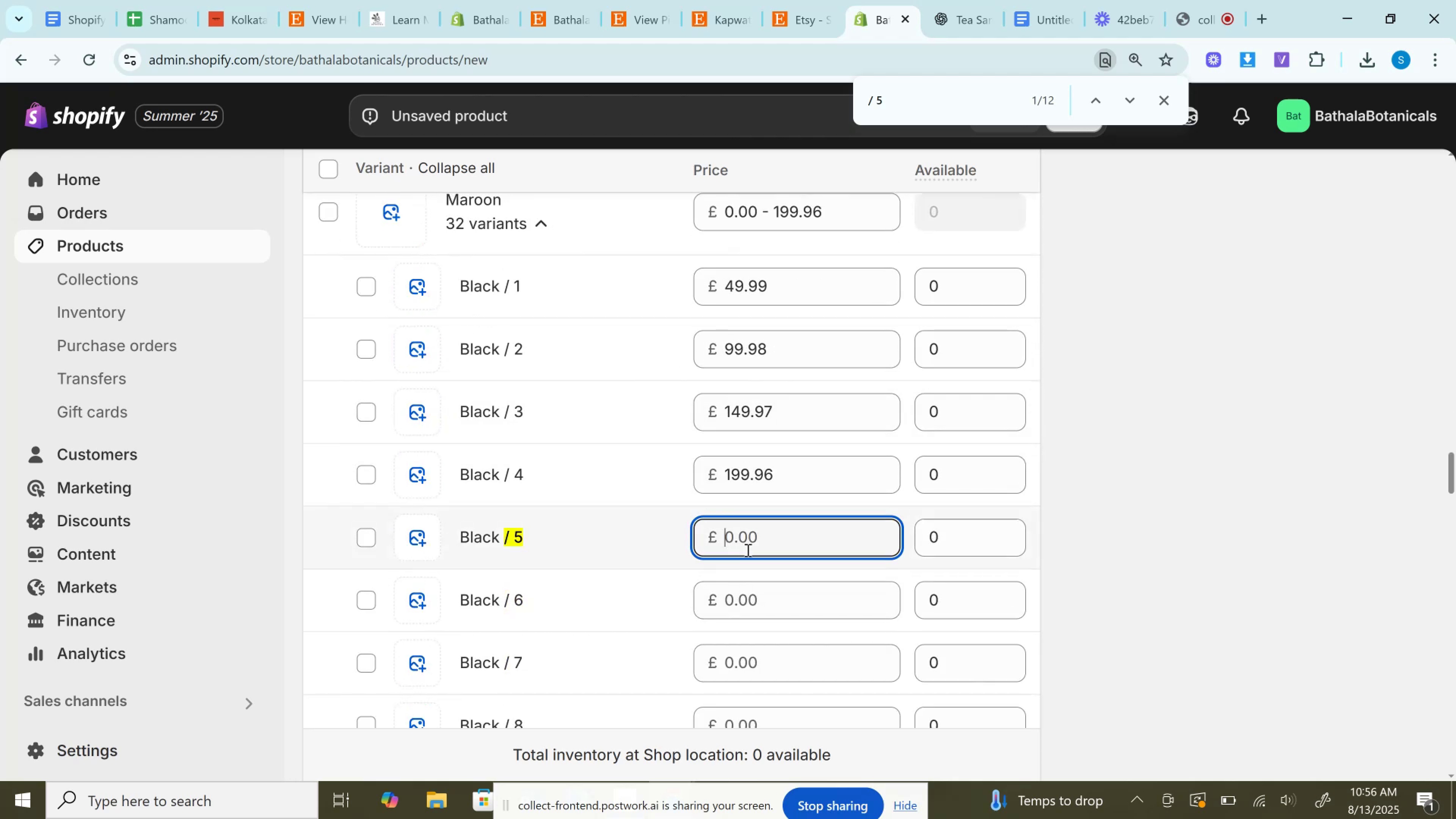 
key(Control+ControlLeft)
 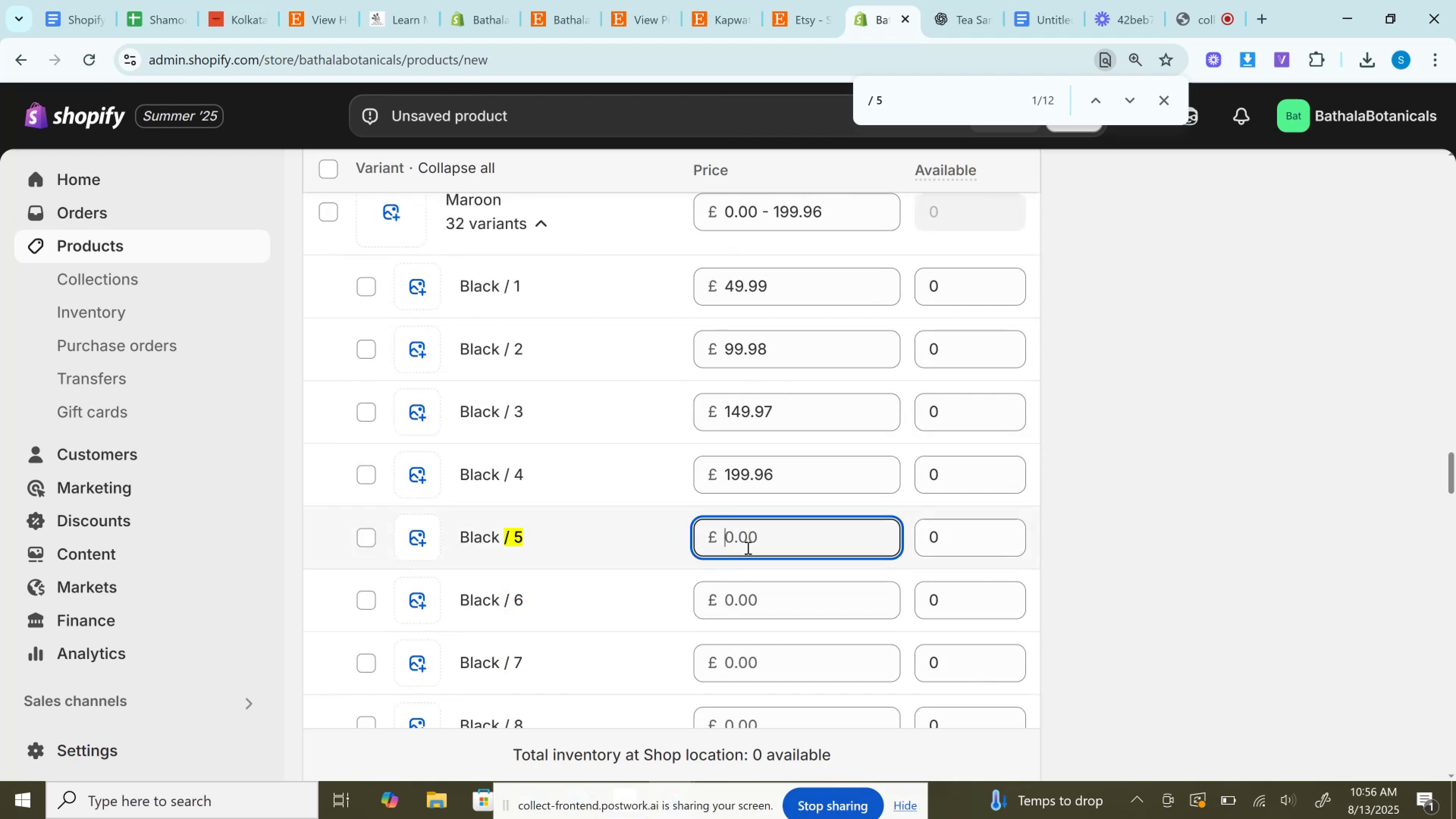 
key(Control+V)
 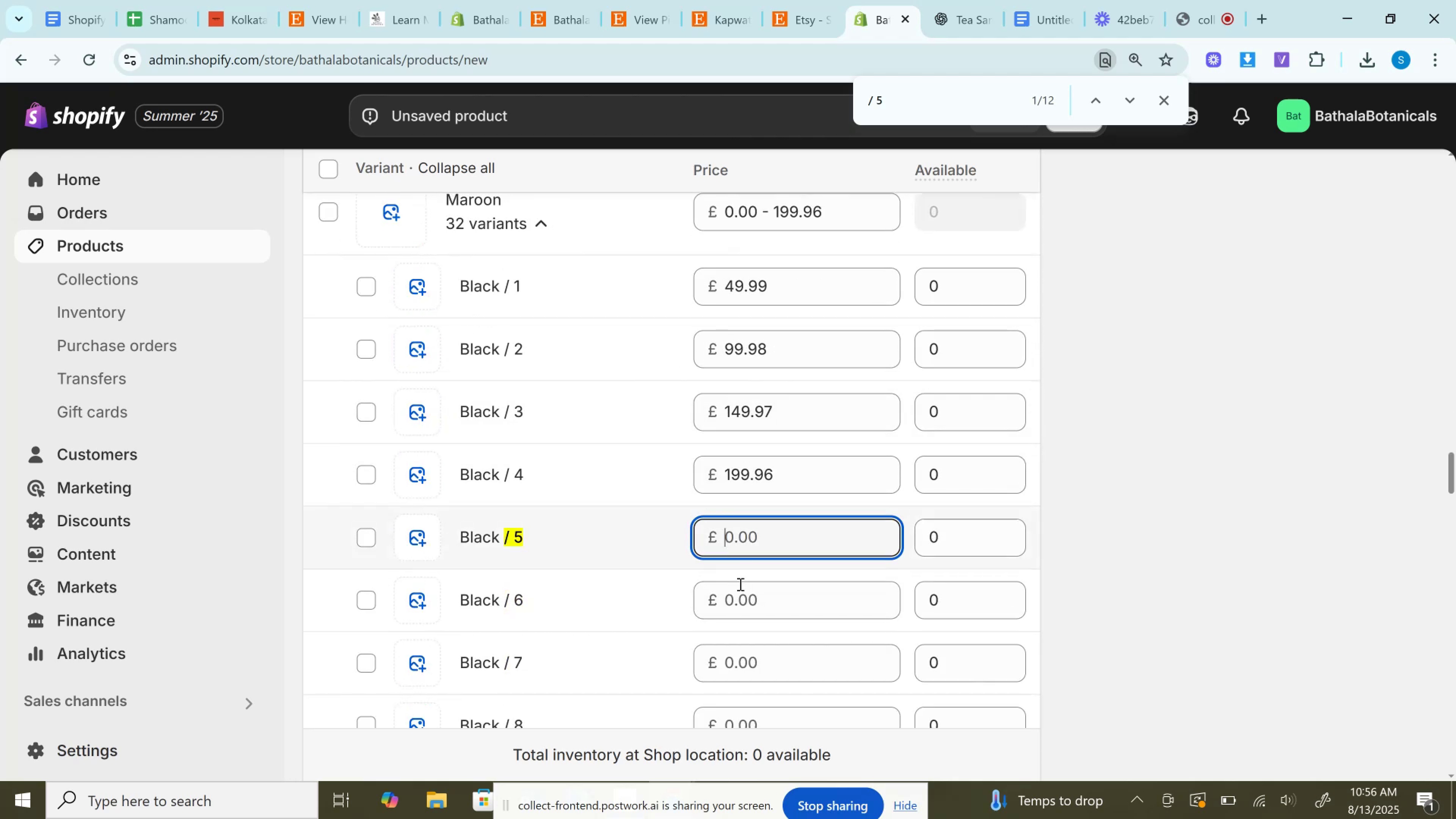 
scroll: coordinate [736, 635], scroll_direction: down, amount: 5.0
 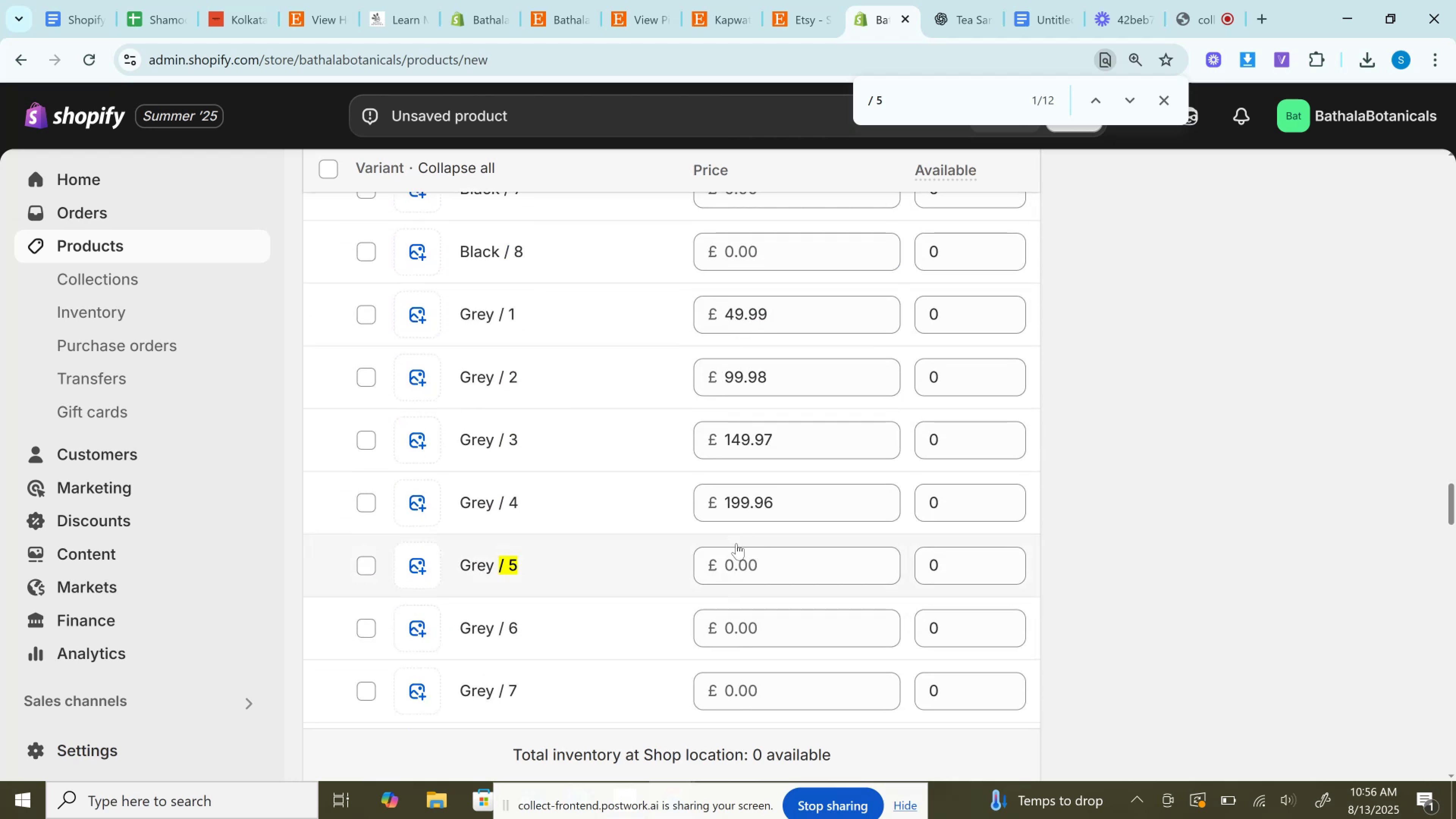 
left_click([738, 558])
 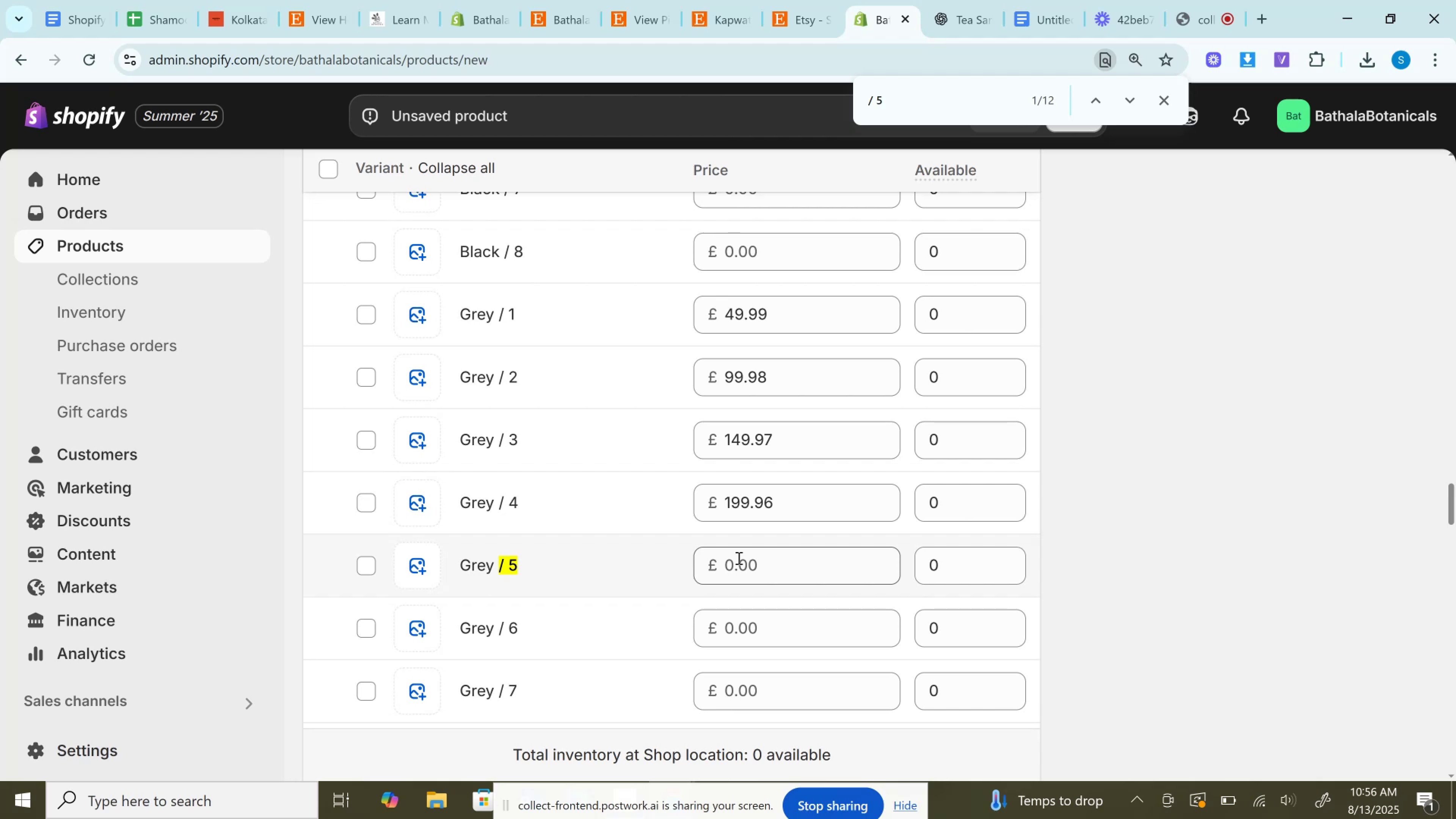 
key(Control+V)
 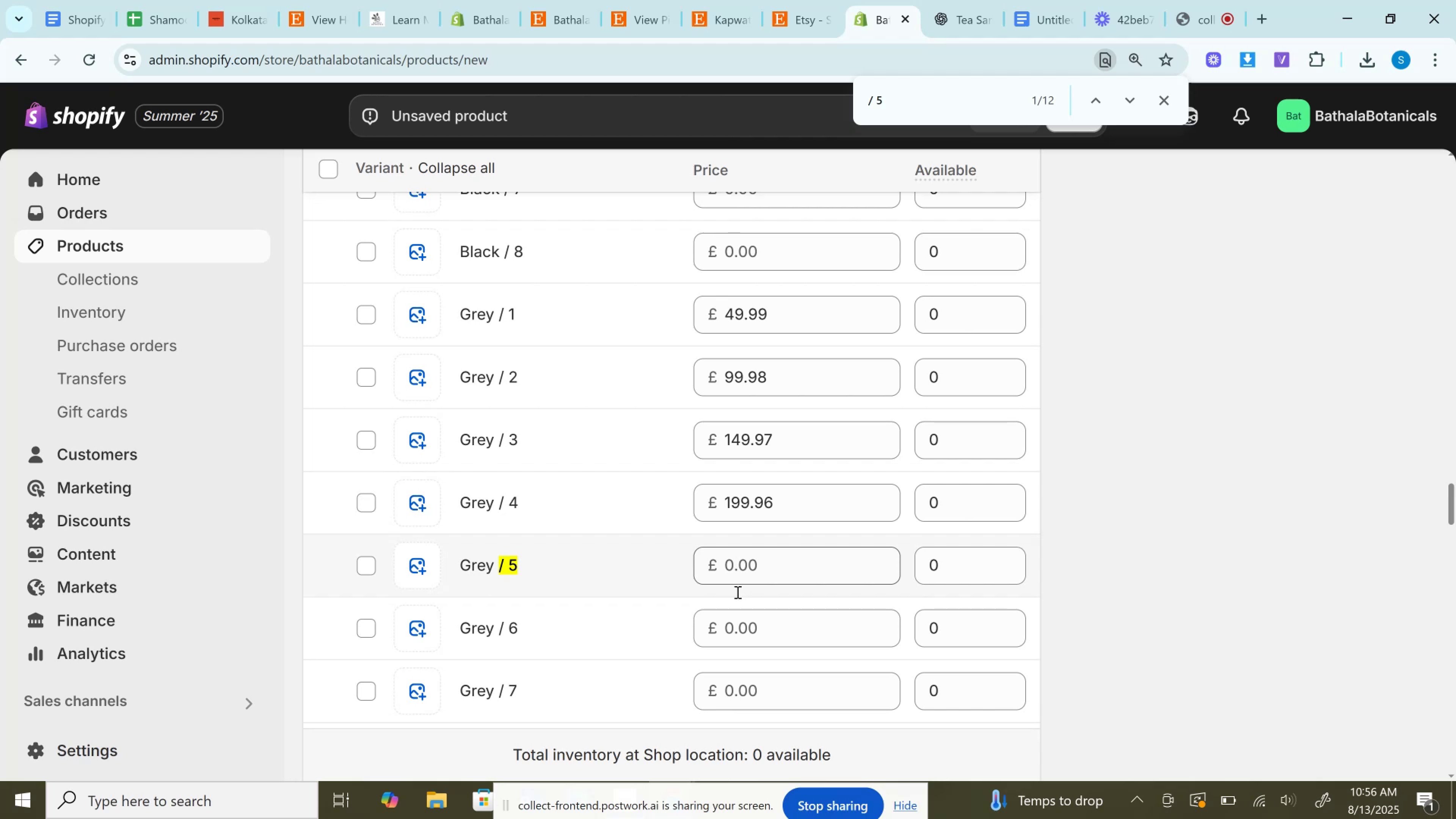 
scroll: coordinate [737, 592], scroll_direction: down, amount: 5.0
 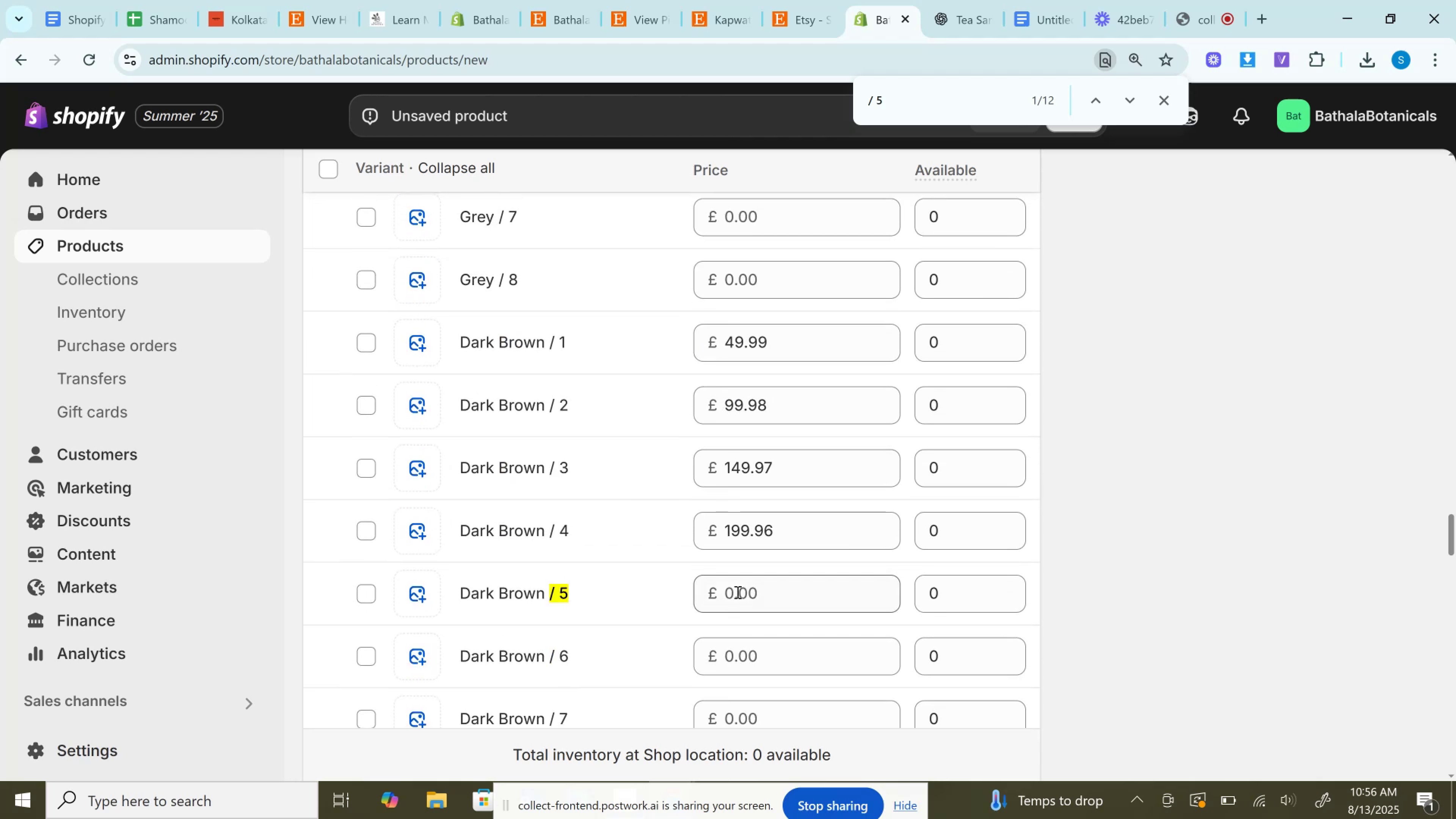 
left_click([737, 593])
 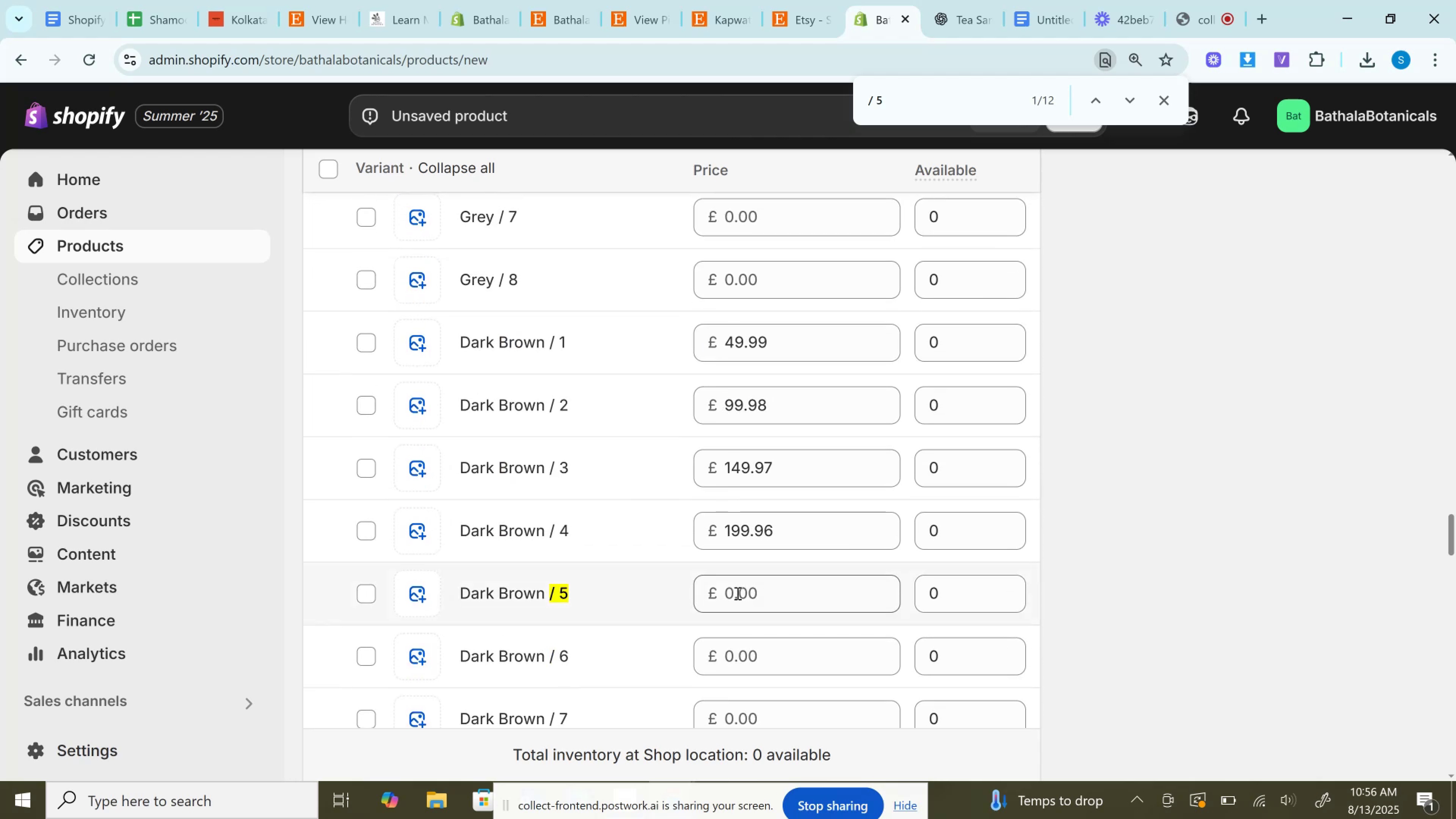 
key(Control+V)
 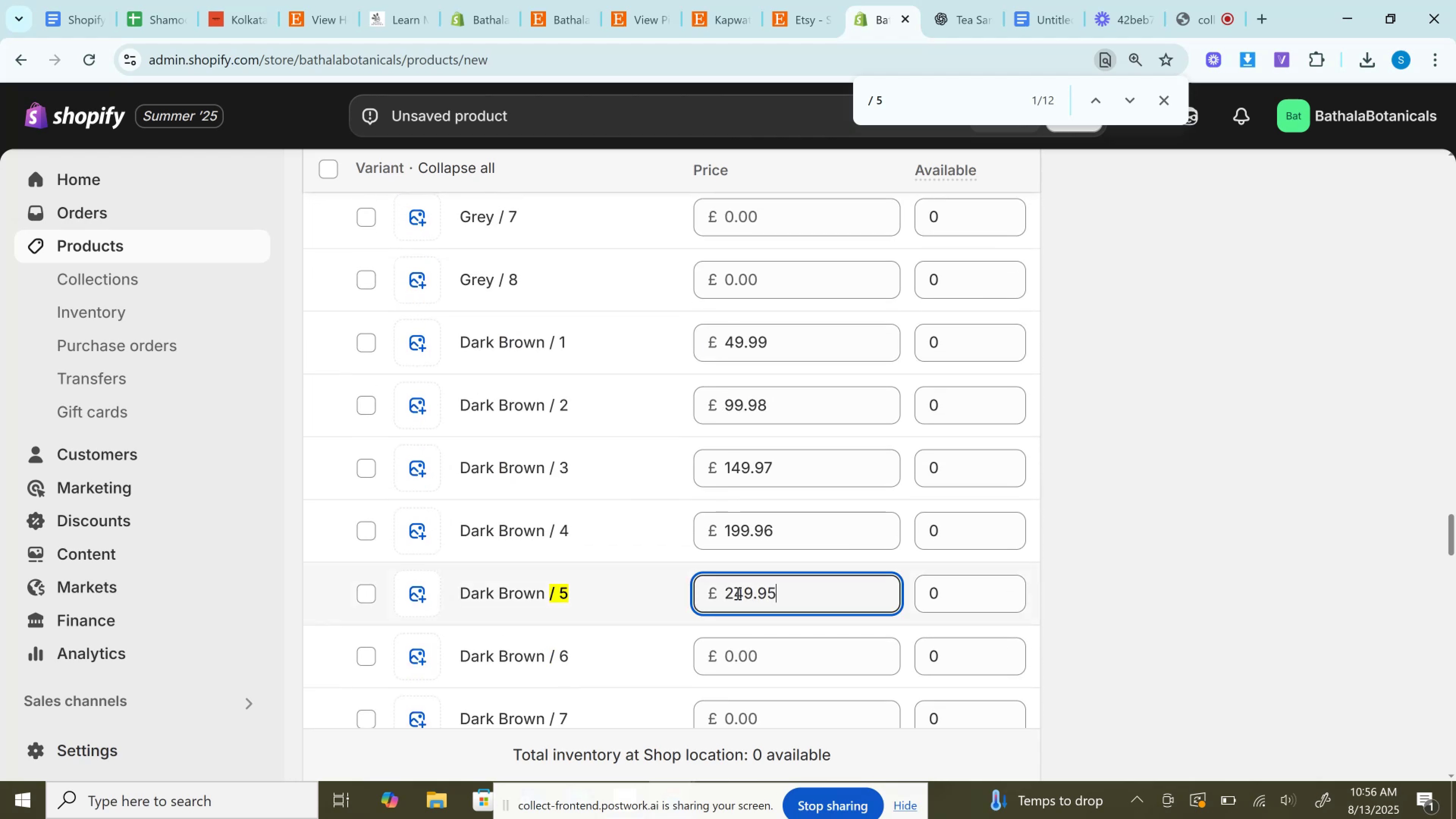 
scroll: coordinate [737, 593], scroll_direction: down, amount: 5.0
 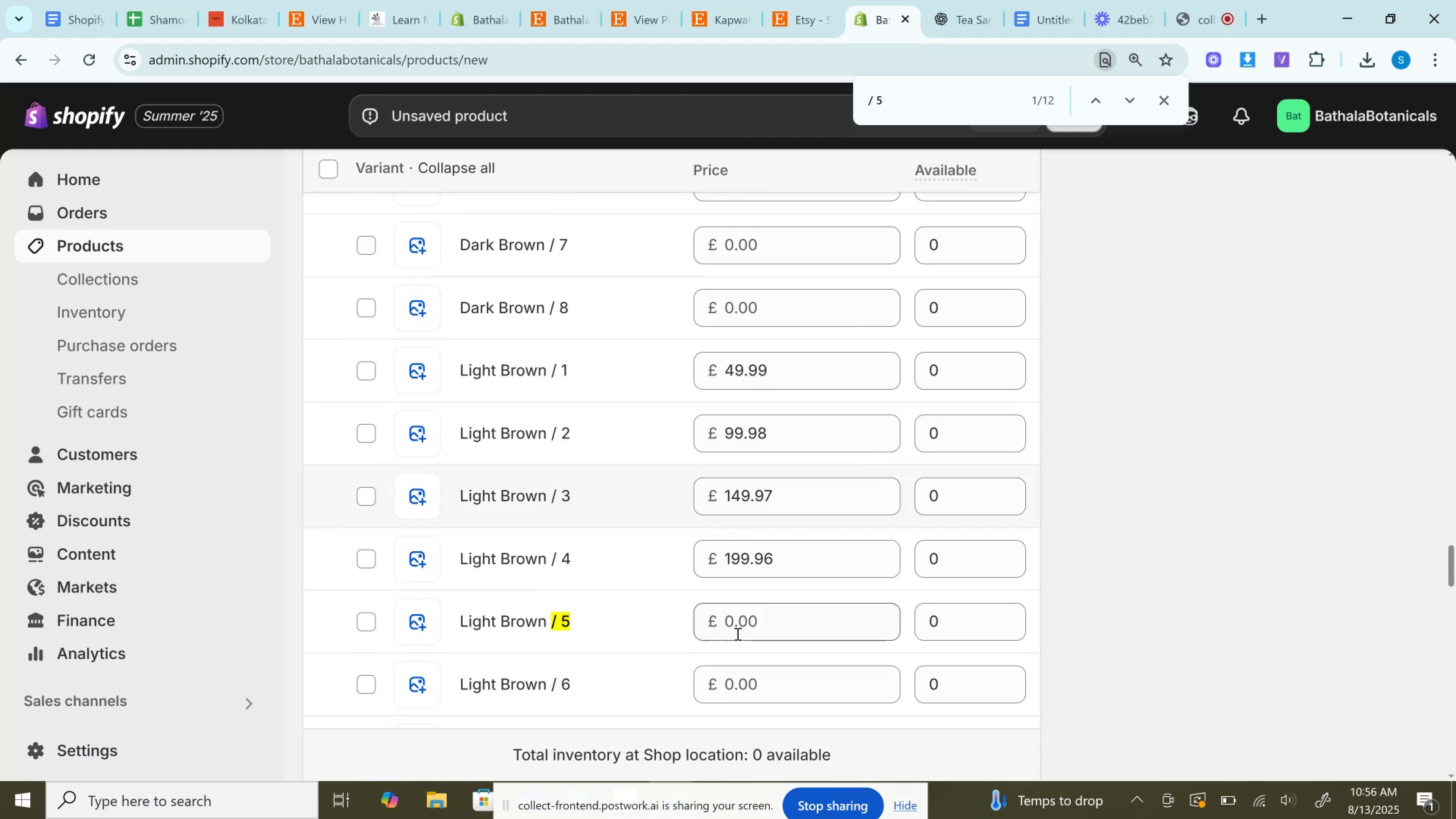 
left_click([737, 620])
 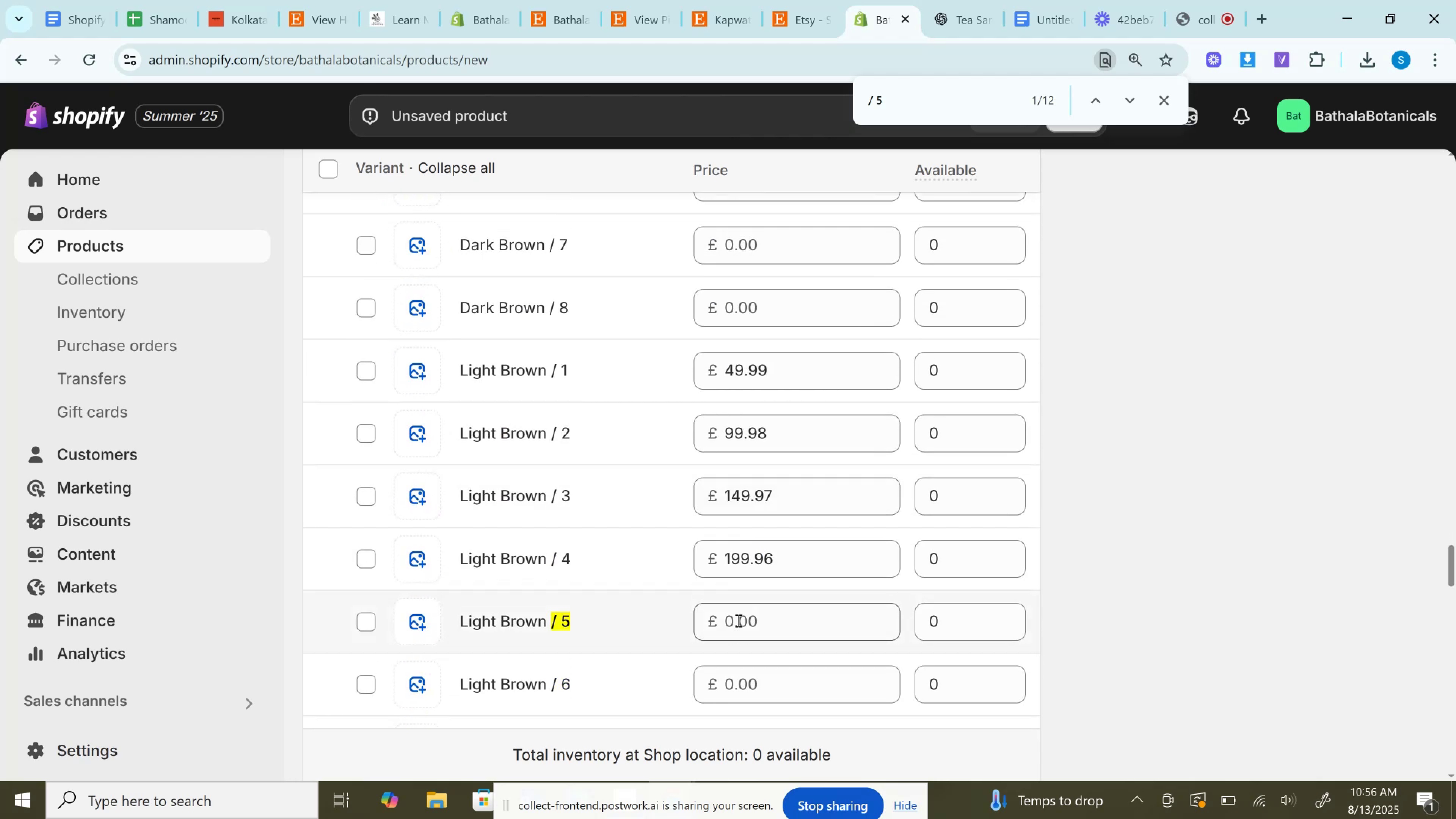 
key(Control+V)
 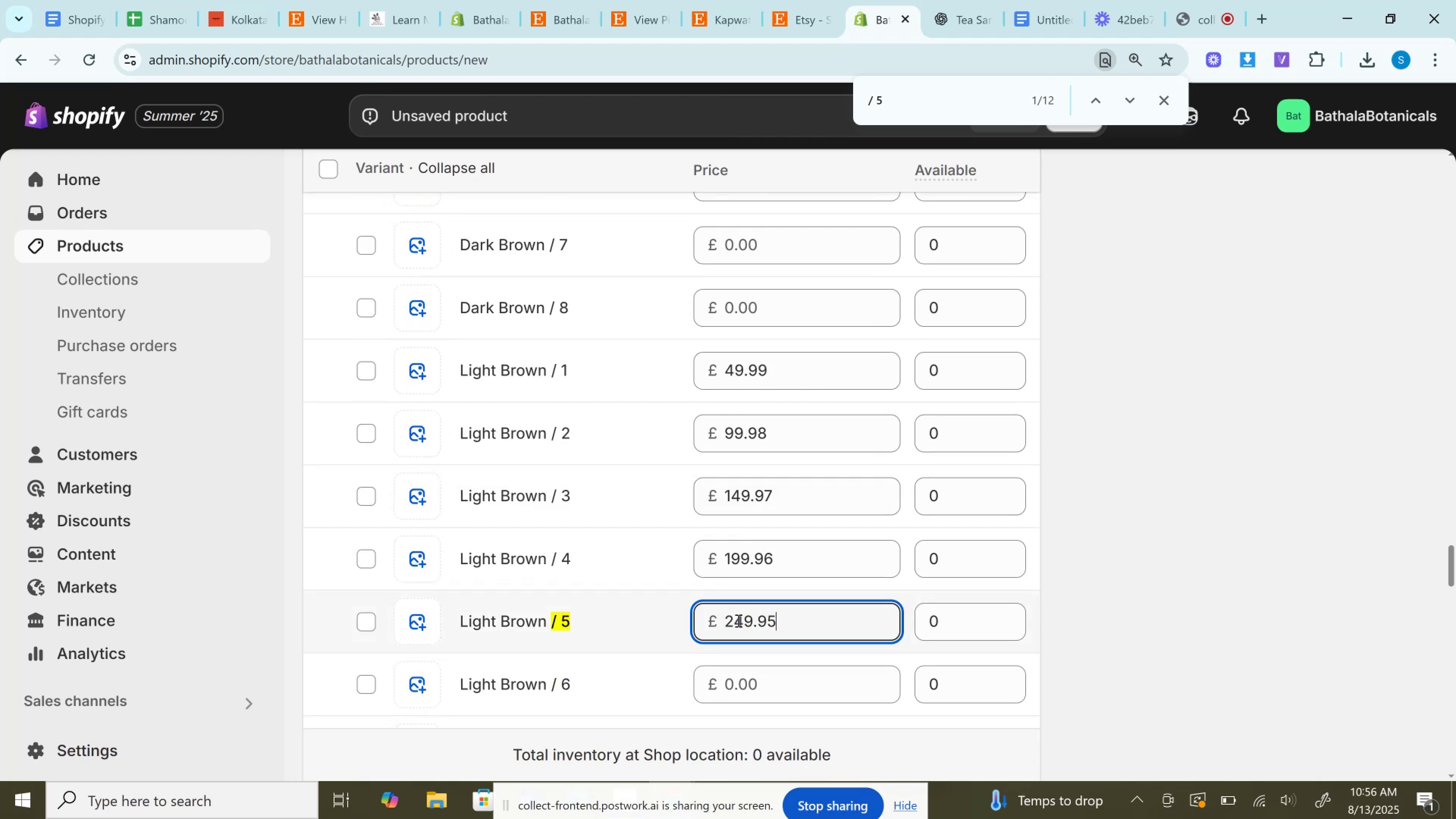 
scroll: coordinate [740, 625], scroll_direction: down, amount: 3.0
 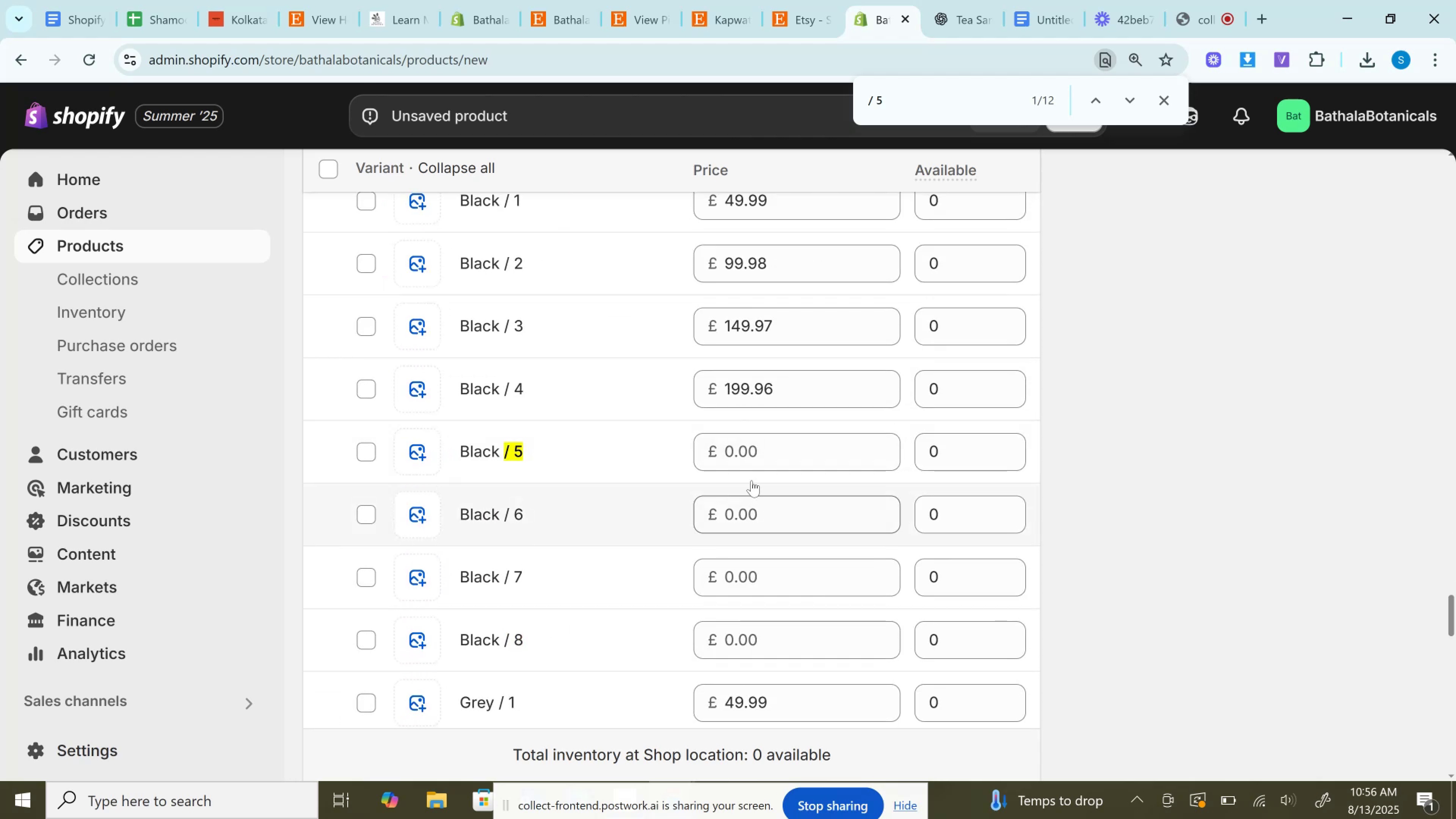 
left_click([750, 456])
 